 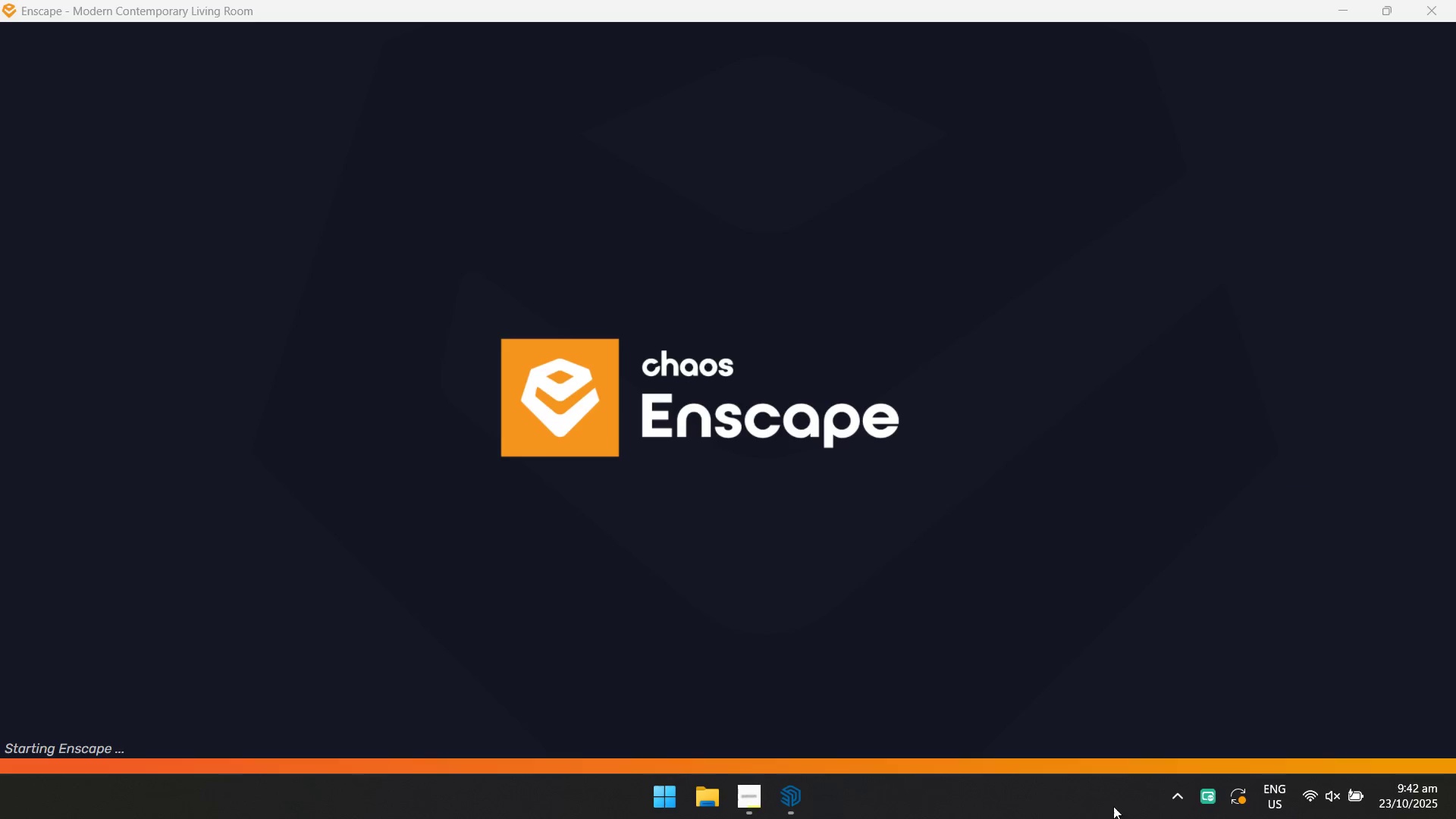 
left_click([1175, 788])
 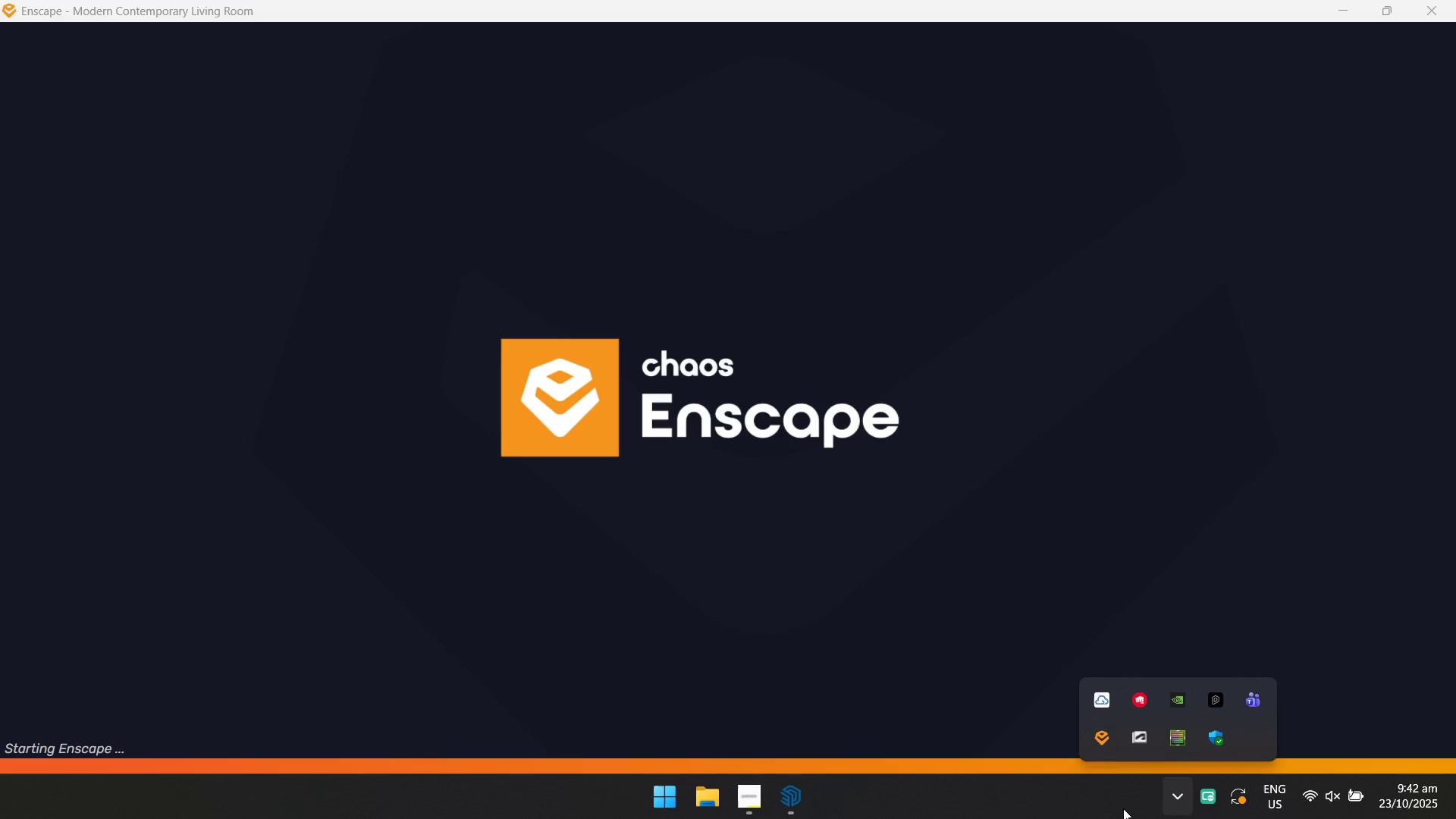 
left_click([1123, 808])
 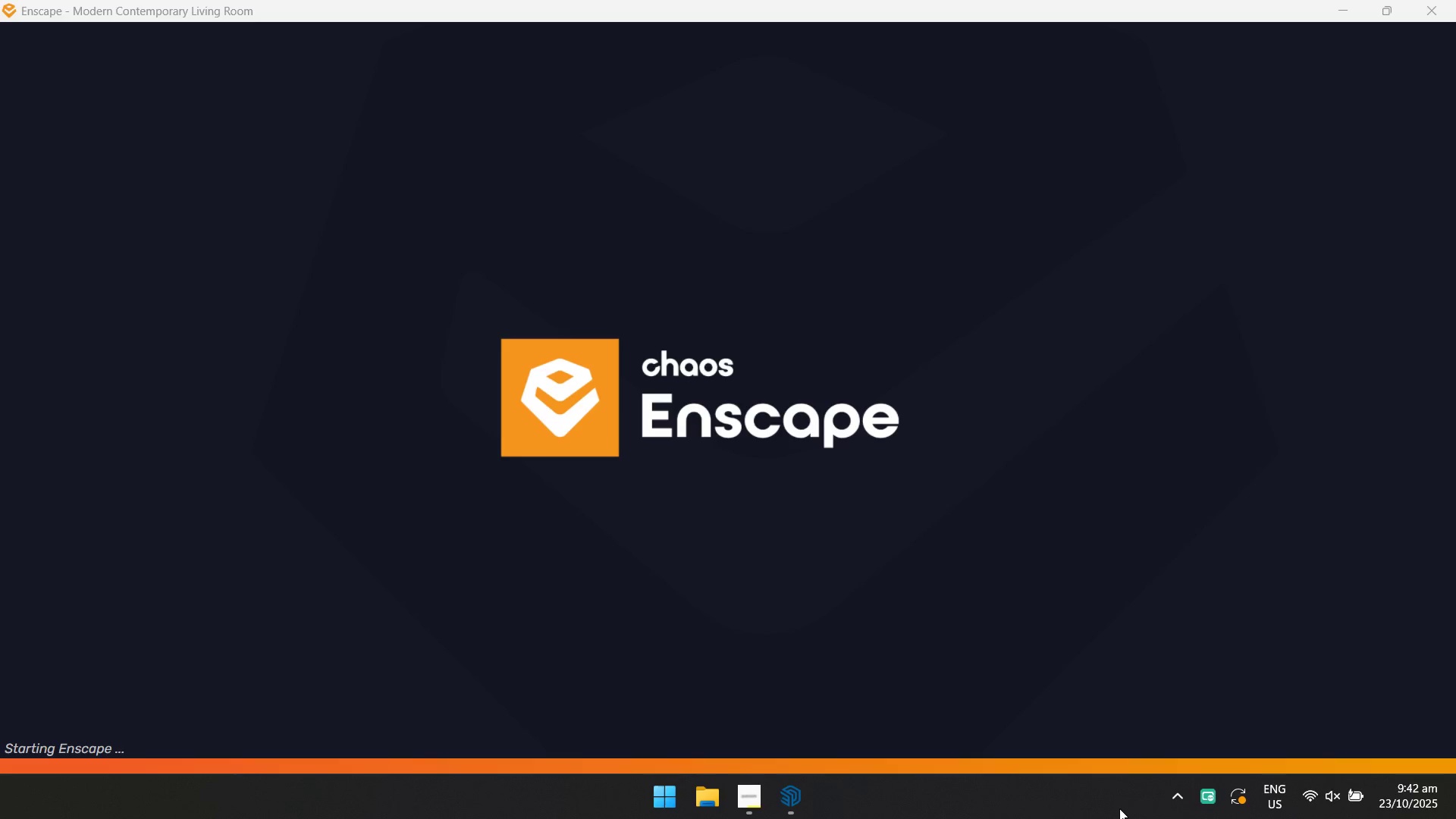 
key(Alt+Tab)
 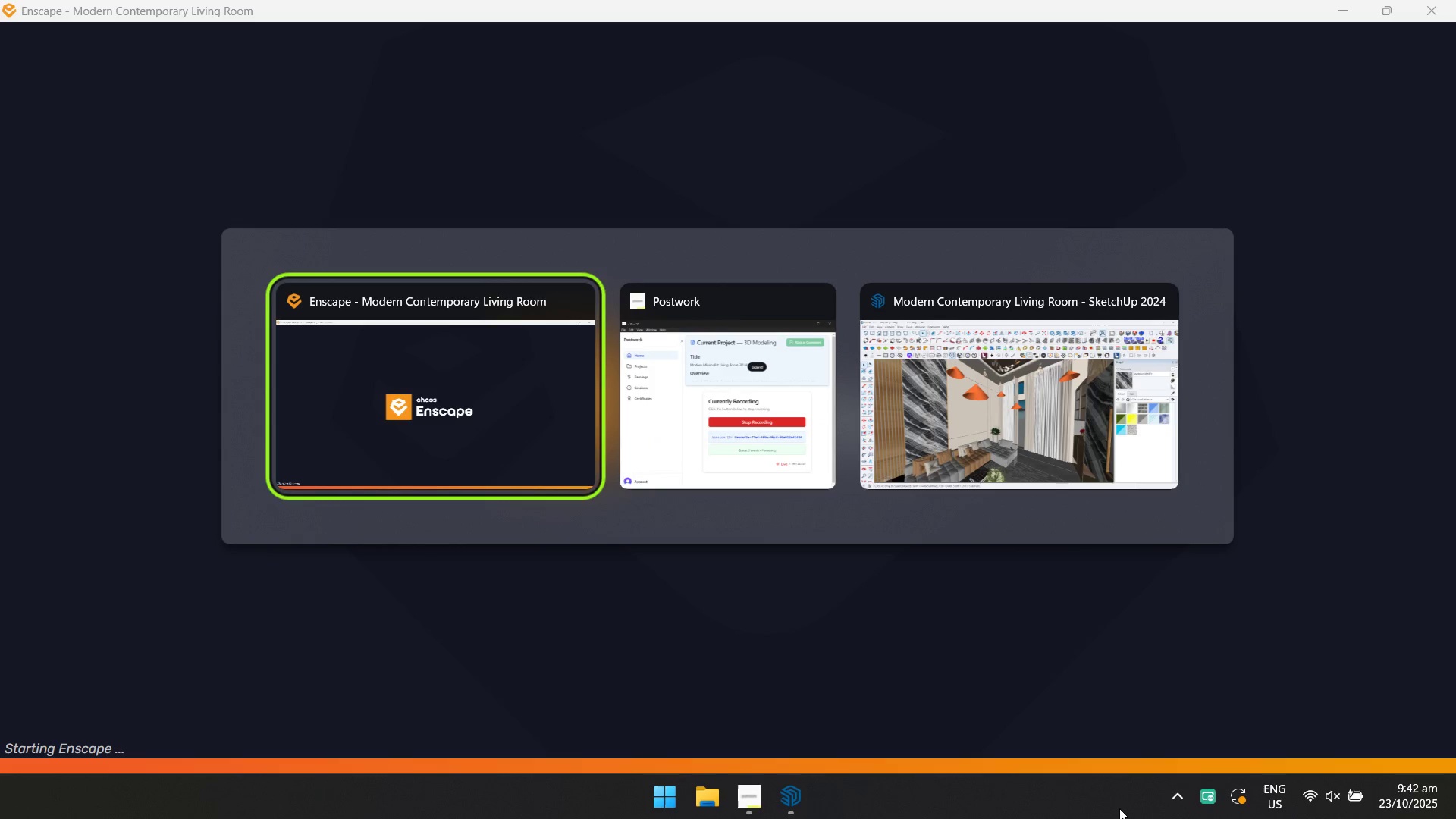 
key(Alt+Tab)
 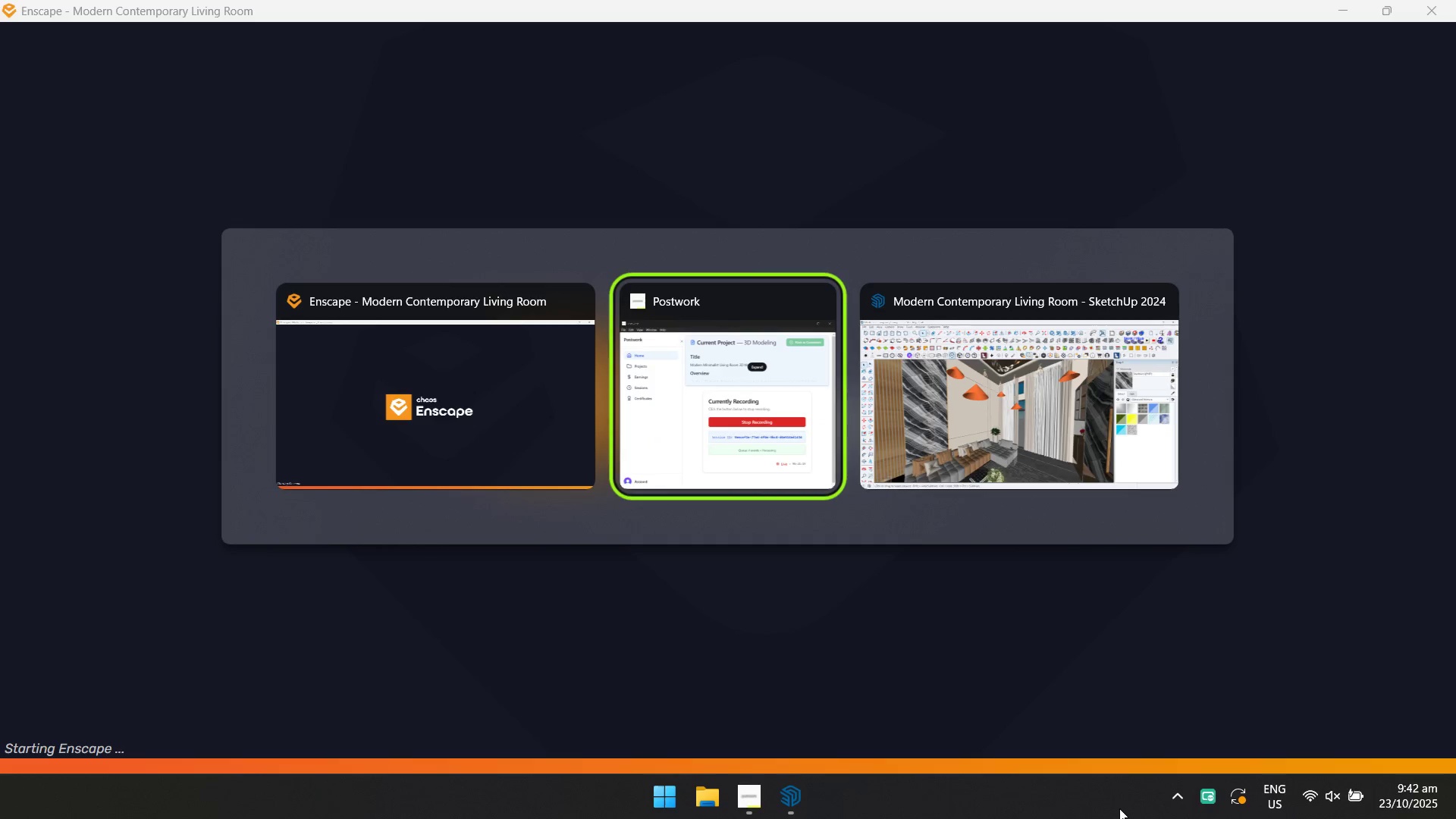 
key(Alt+Tab)
 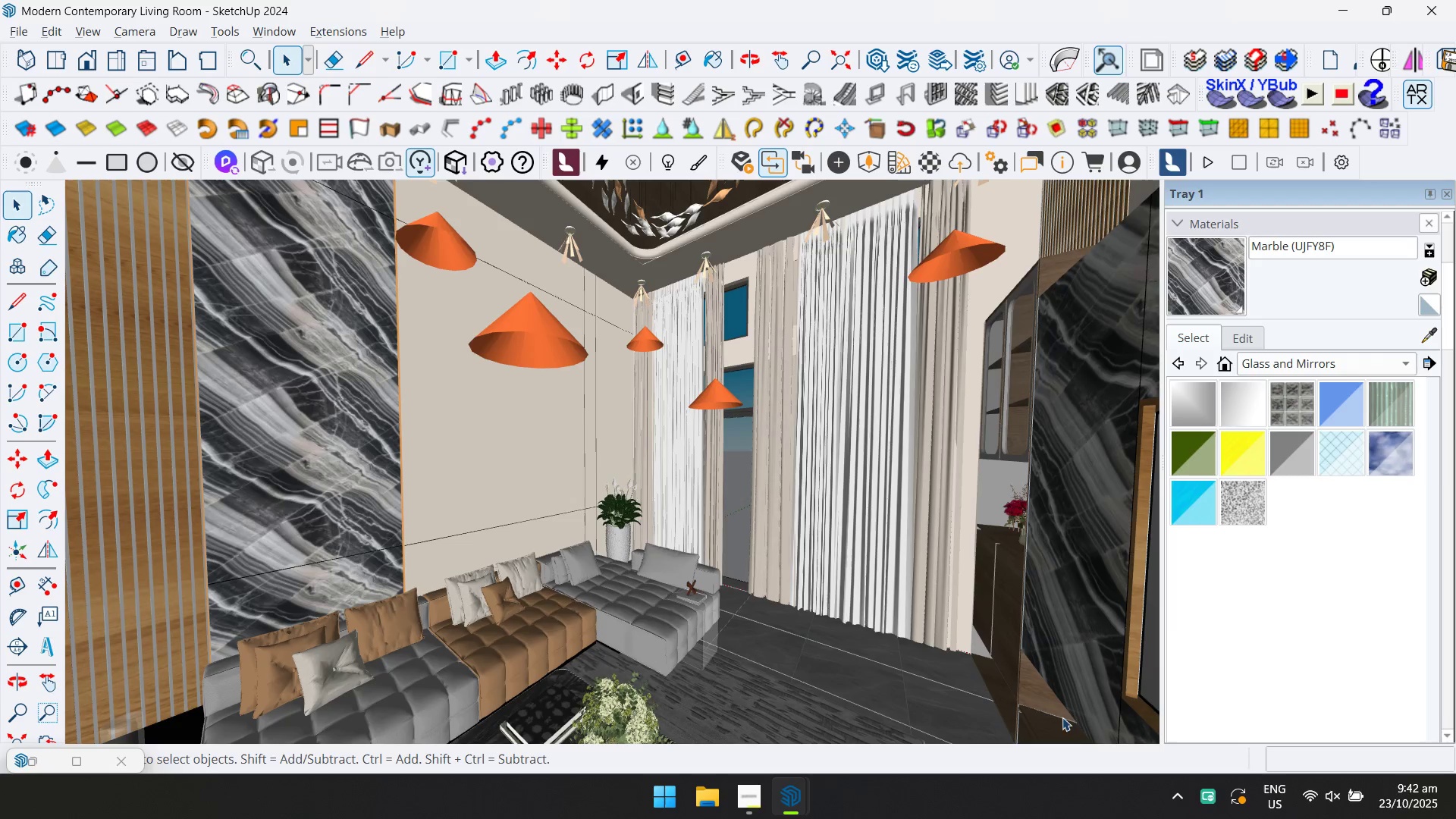 
scroll: coordinate [748, 566], scroll_direction: up, amount: 7.0
 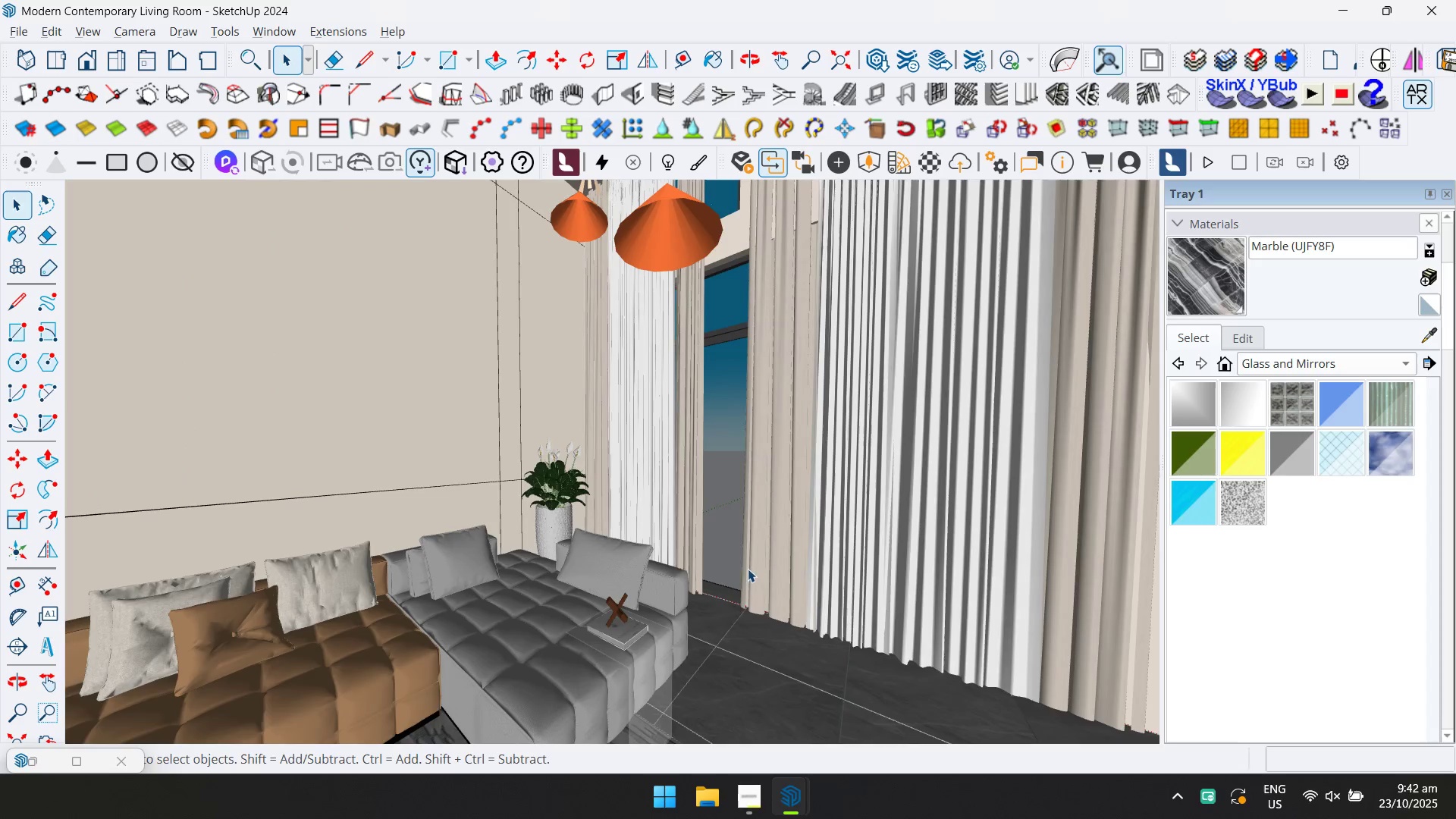 
scroll: coordinate [698, 577], scroll_direction: down, amount: 3.0
 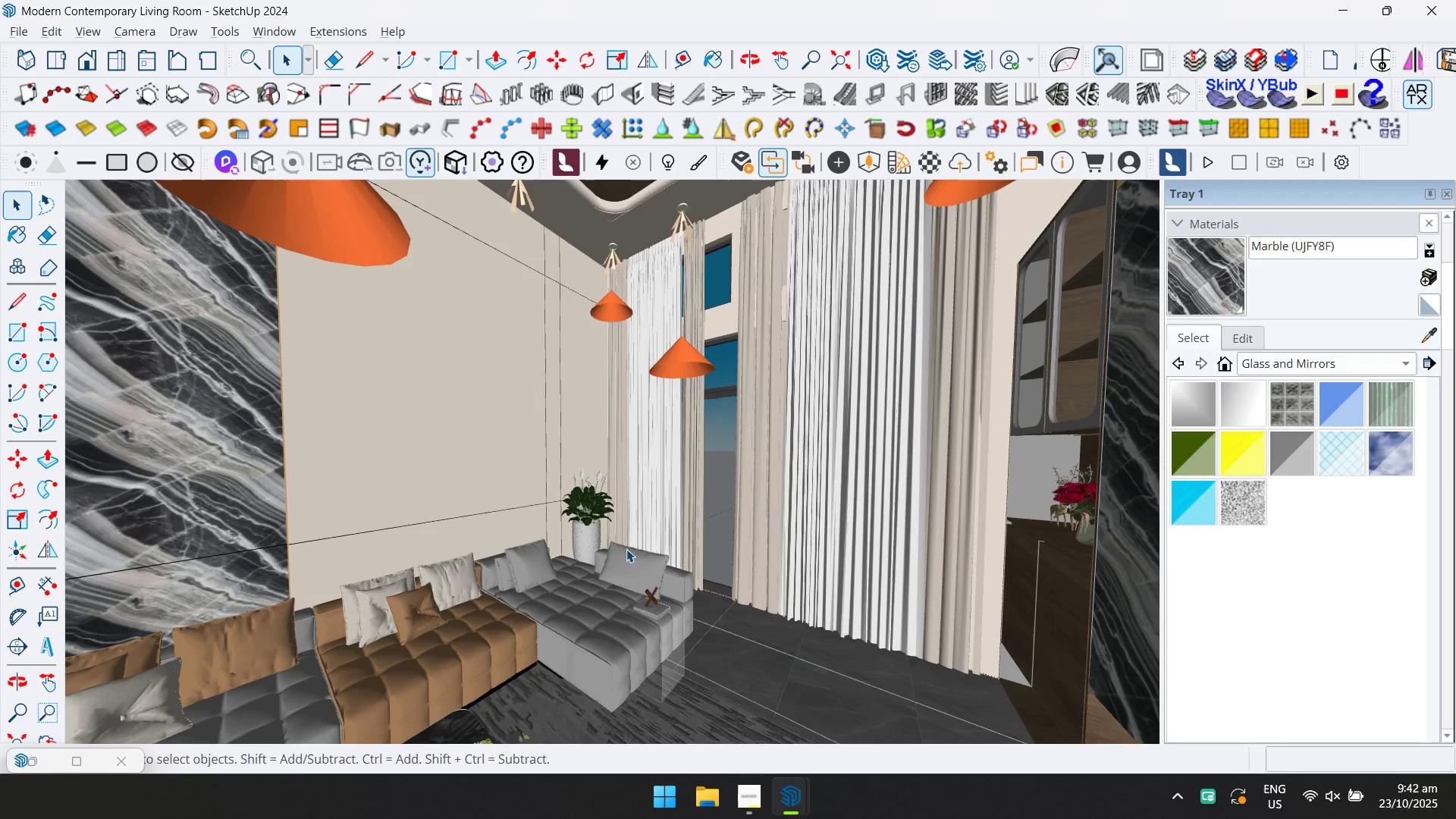 
hold_key(key=ShiftLeft, duration=0.64)
 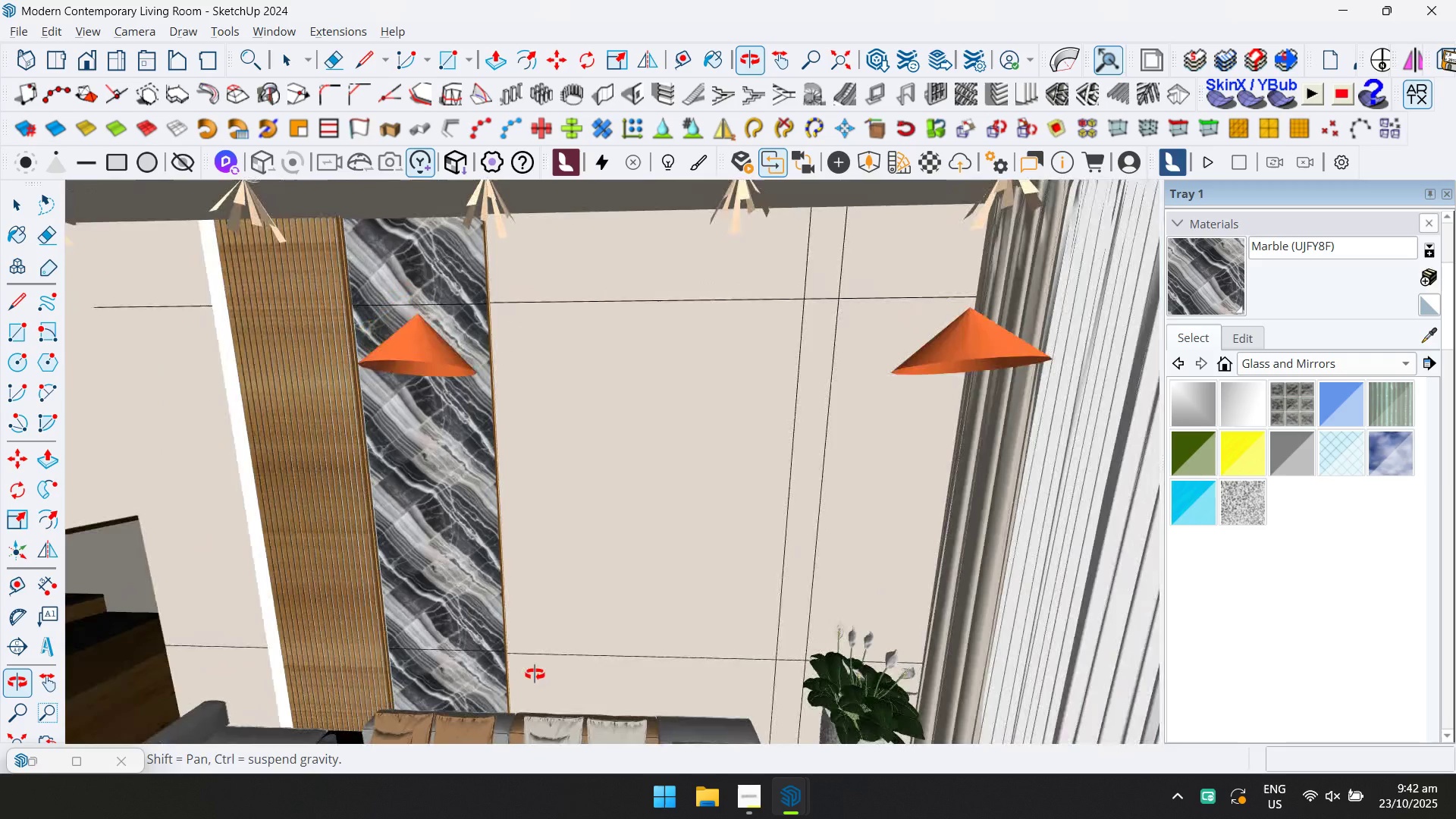 
hold_key(key=ShiftLeft, duration=0.69)
 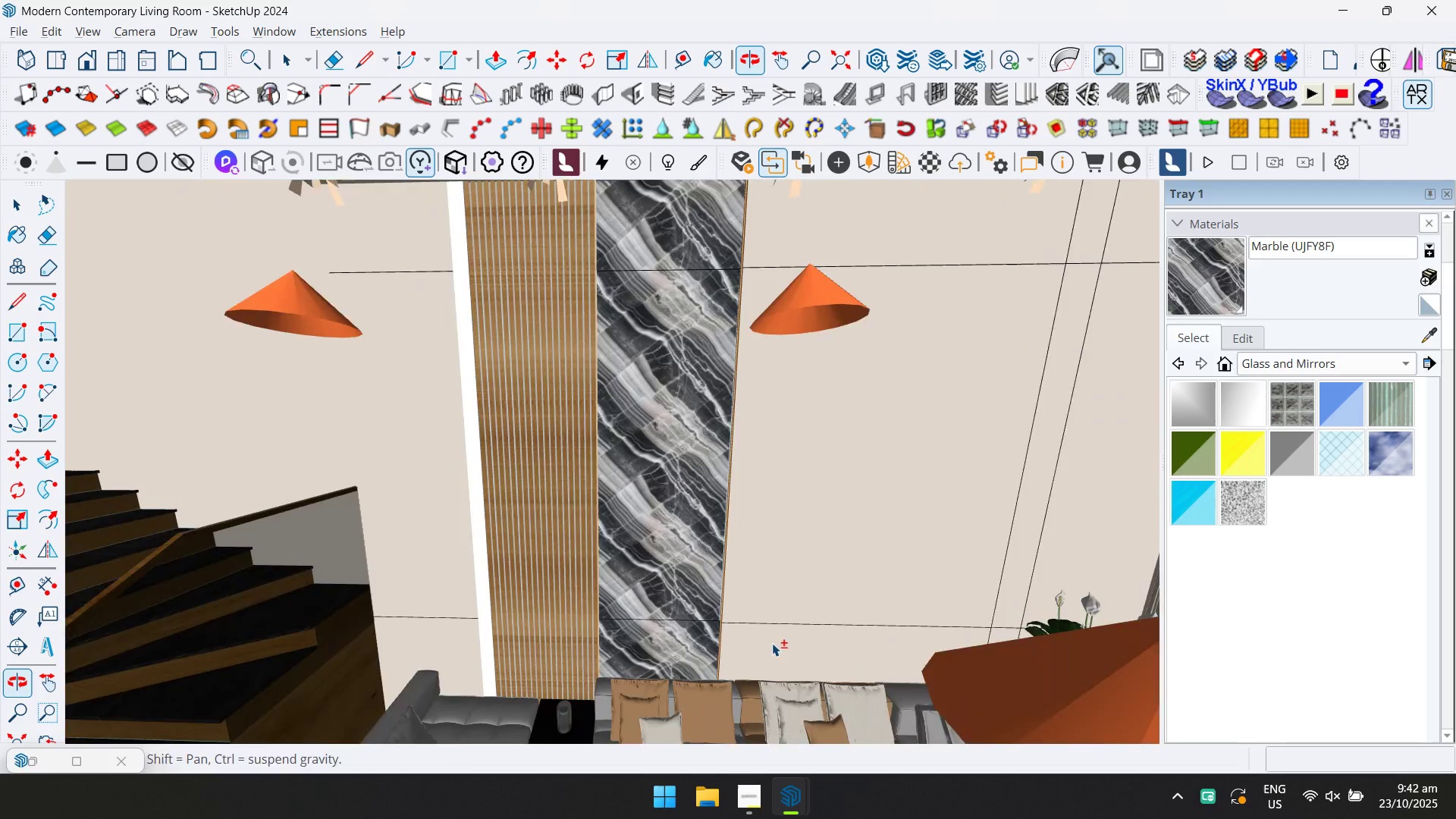 
key(Alt+Tab)
 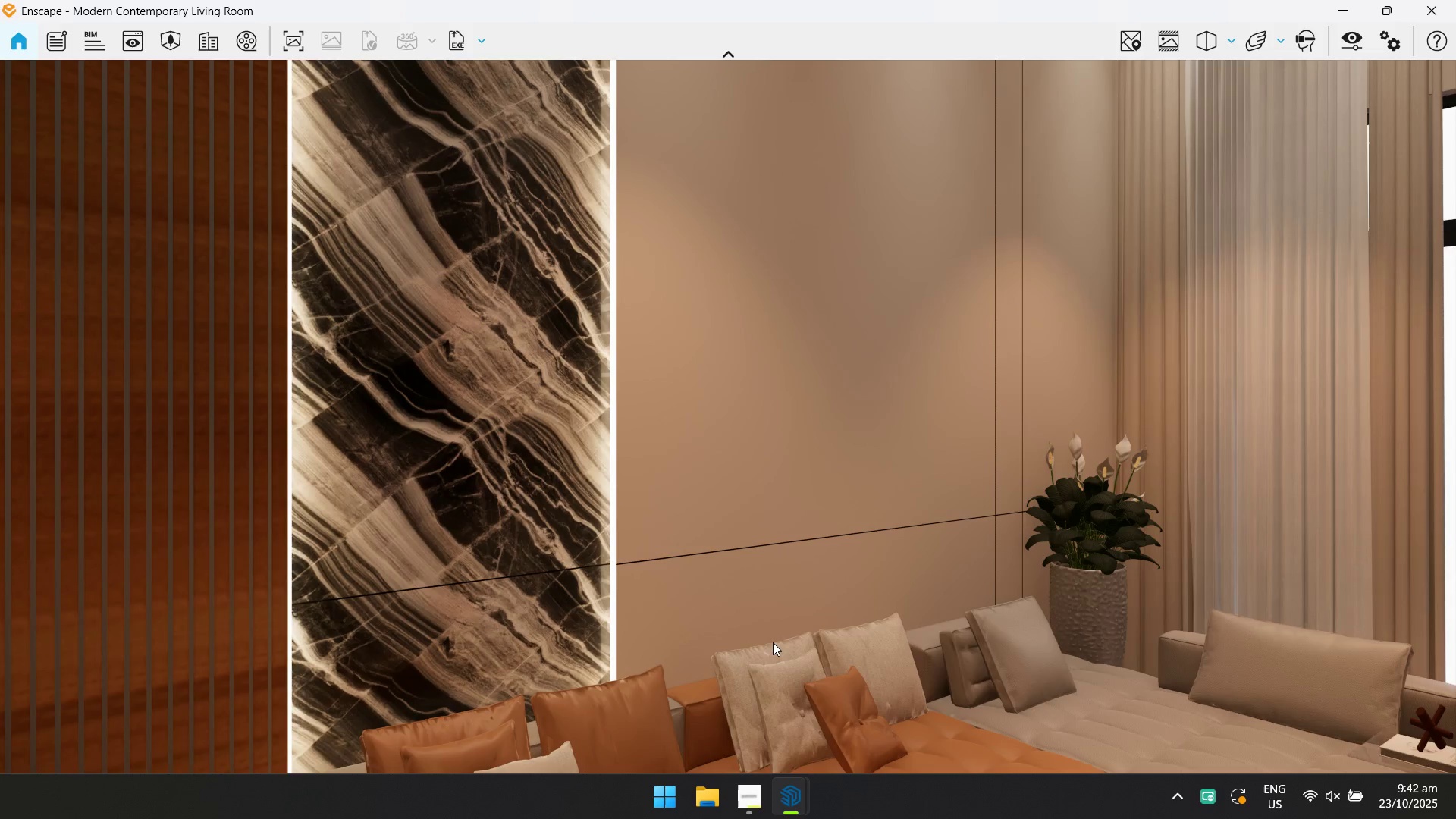 
key(Alt+AltLeft)
 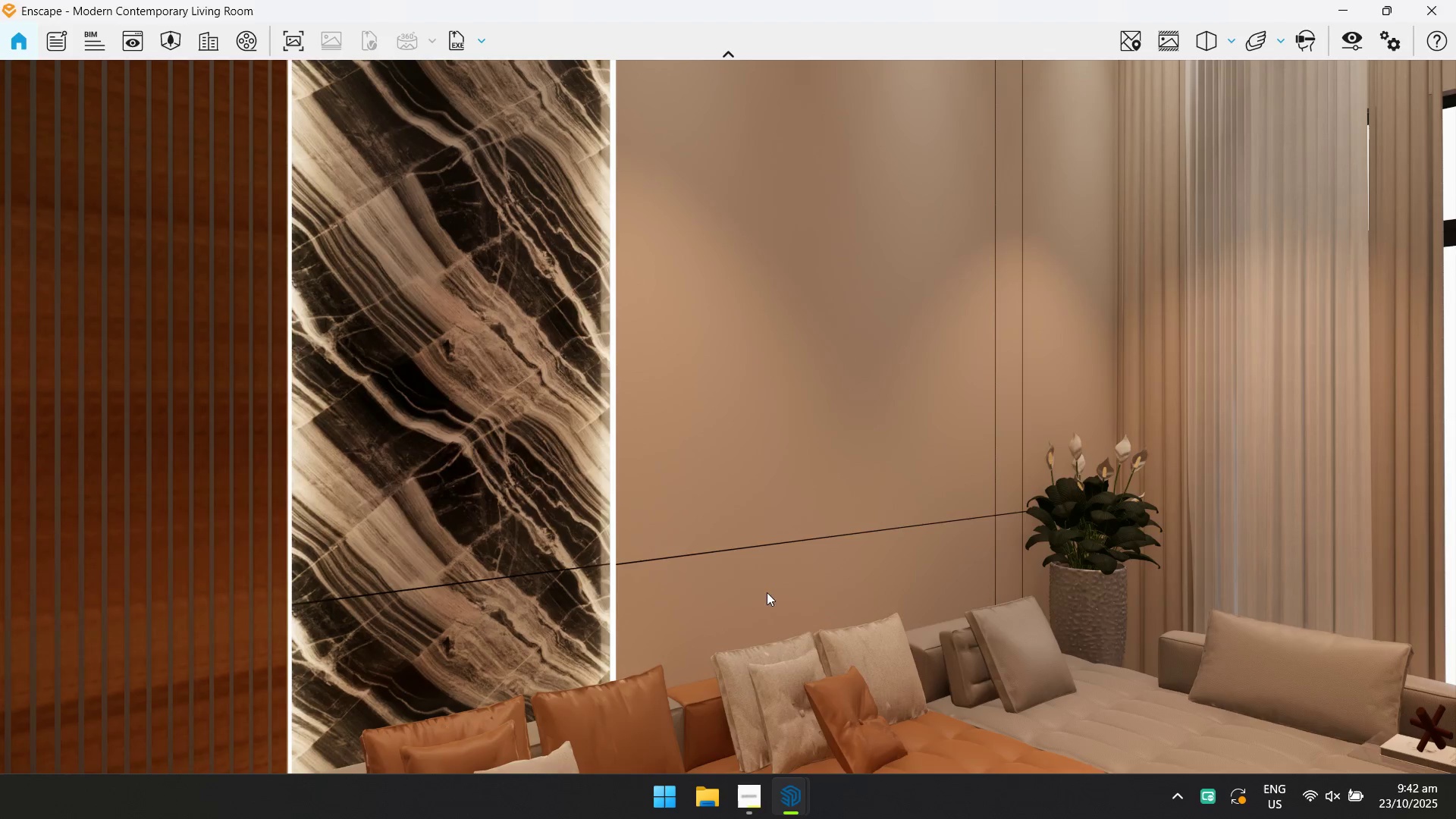 
key(Alt+Tab)
 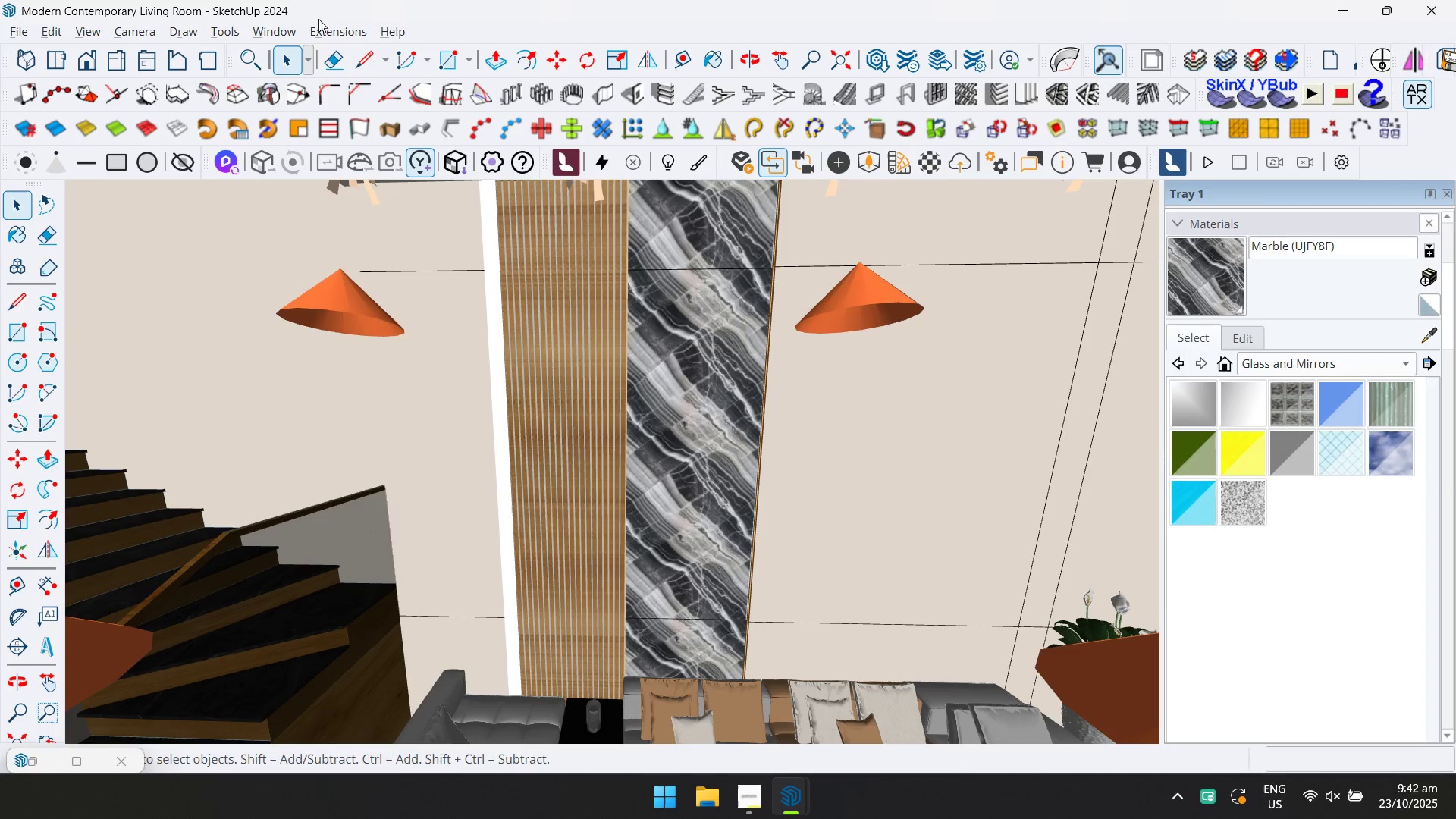 
left_click([325, 27])
 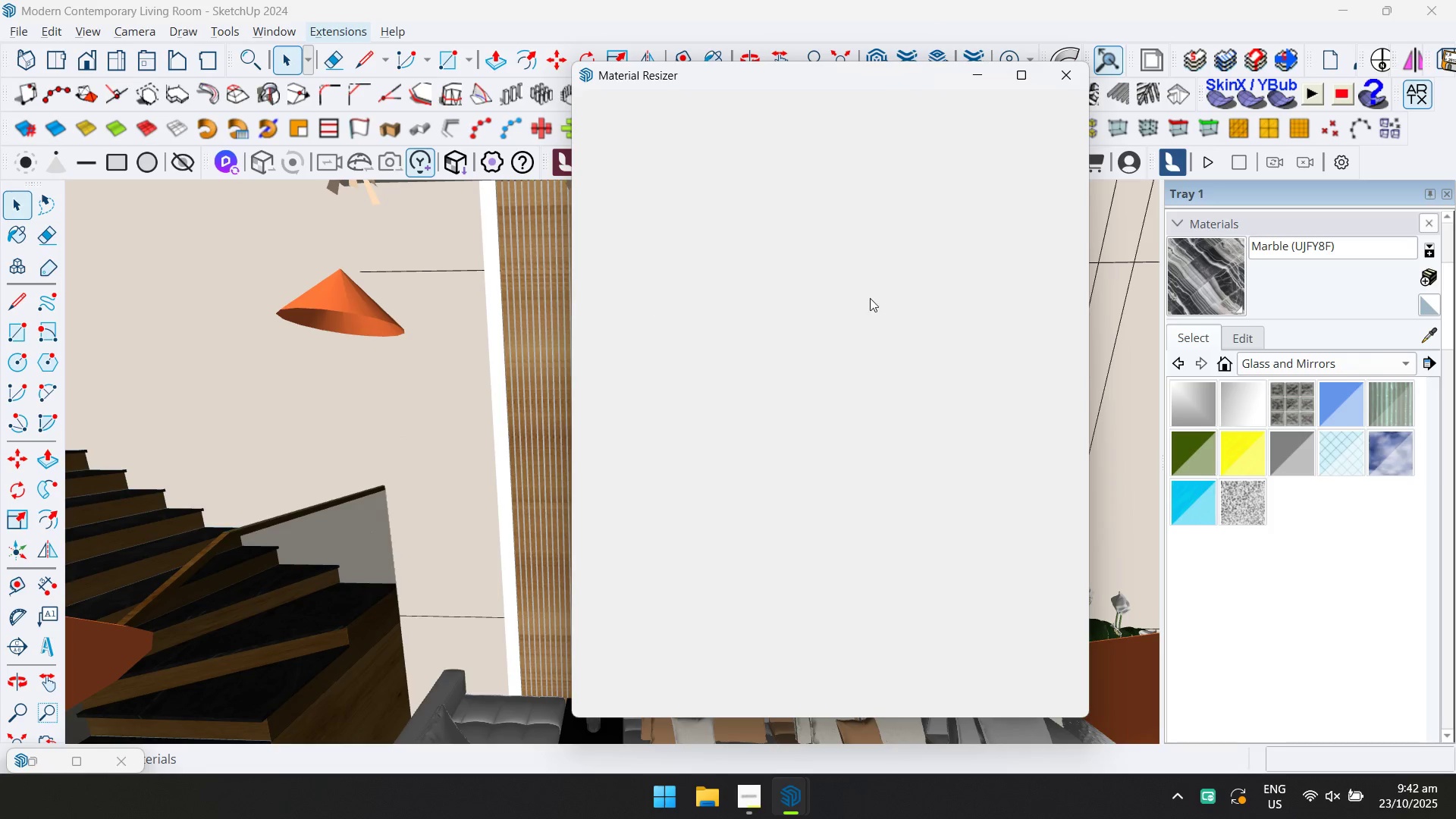 
mouse_move([592, 109])
 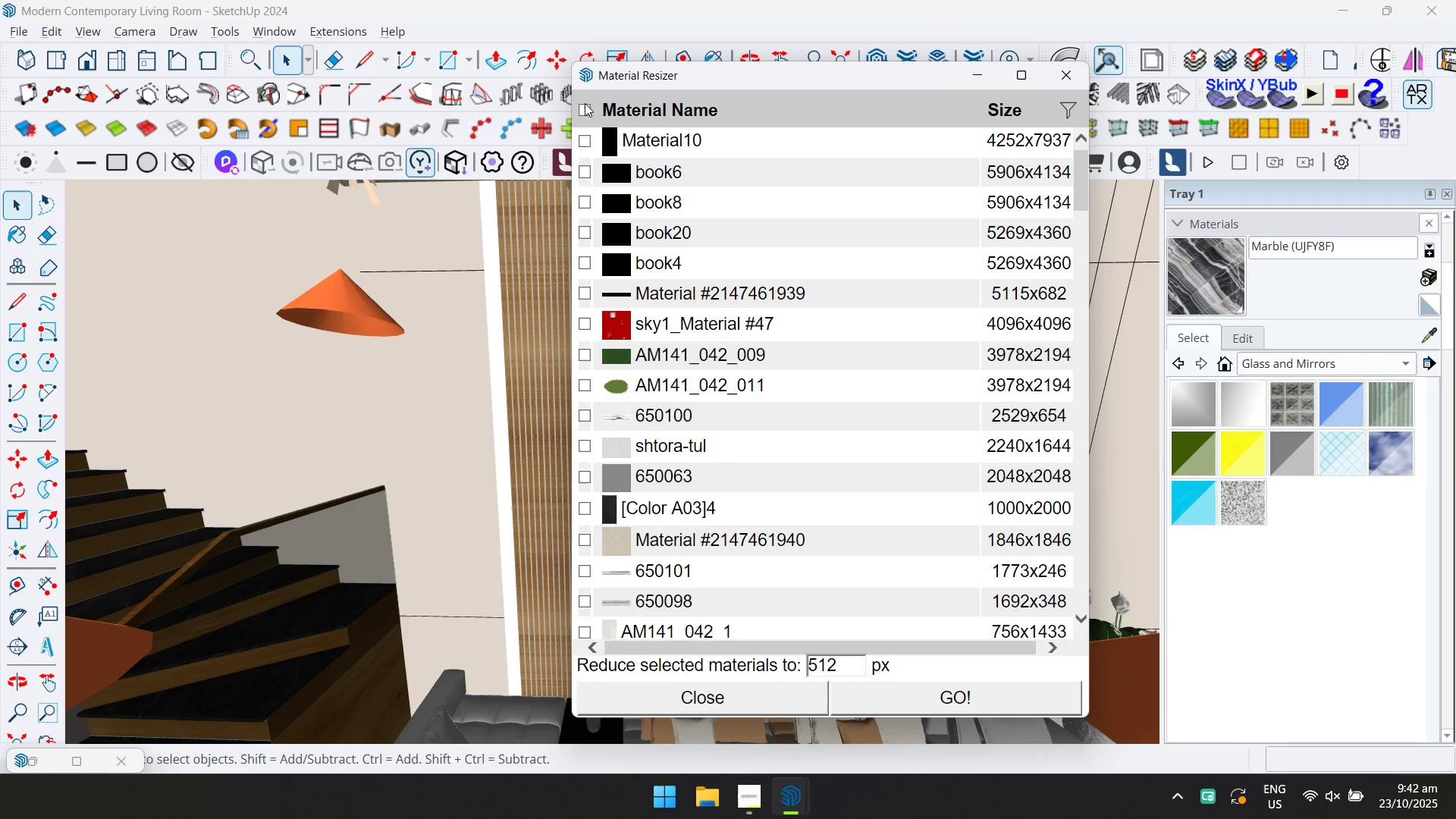 
left_click([585, 103])
 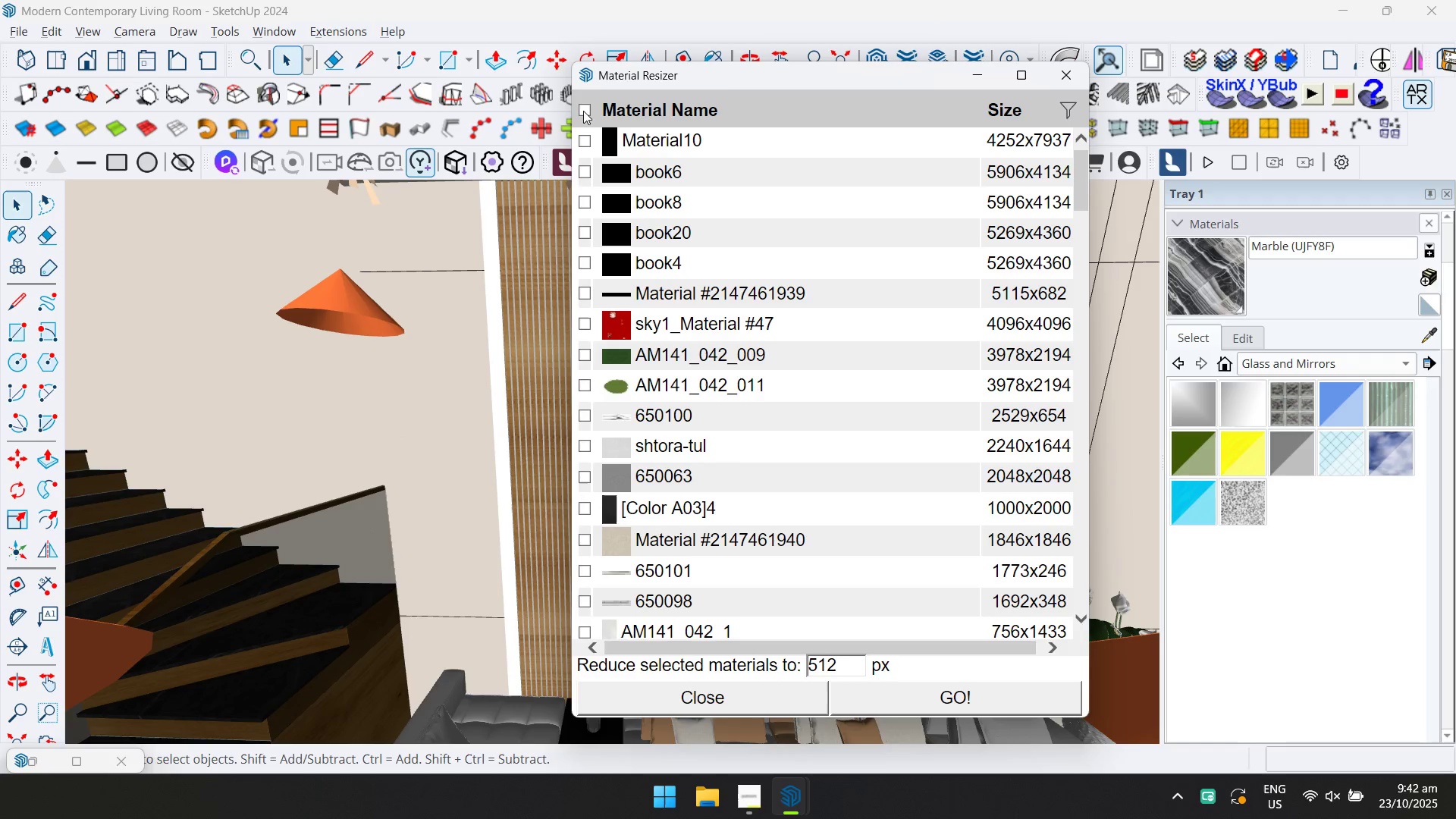 
left_click([582, 110])
 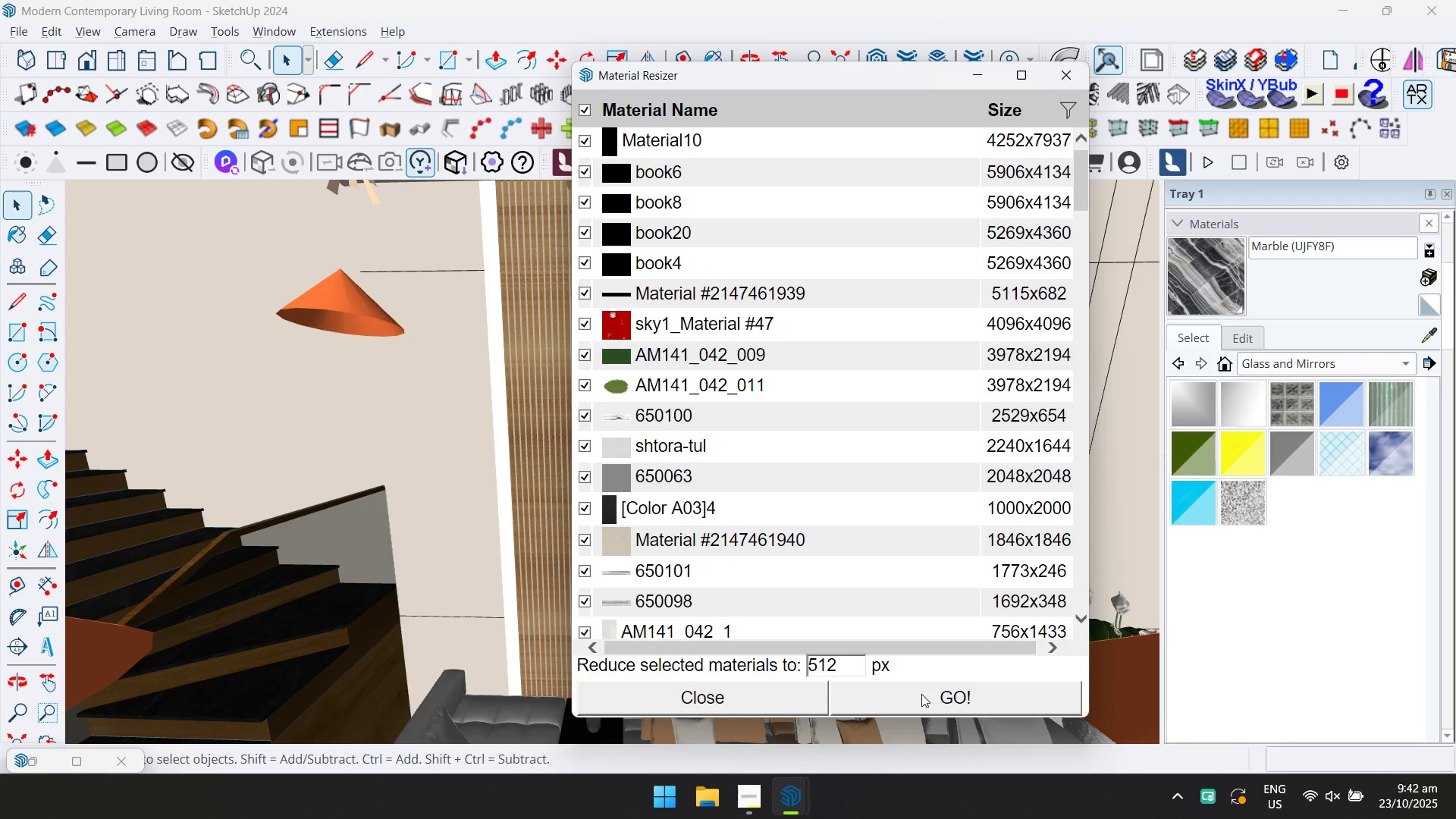 
left_click([921, 694])
 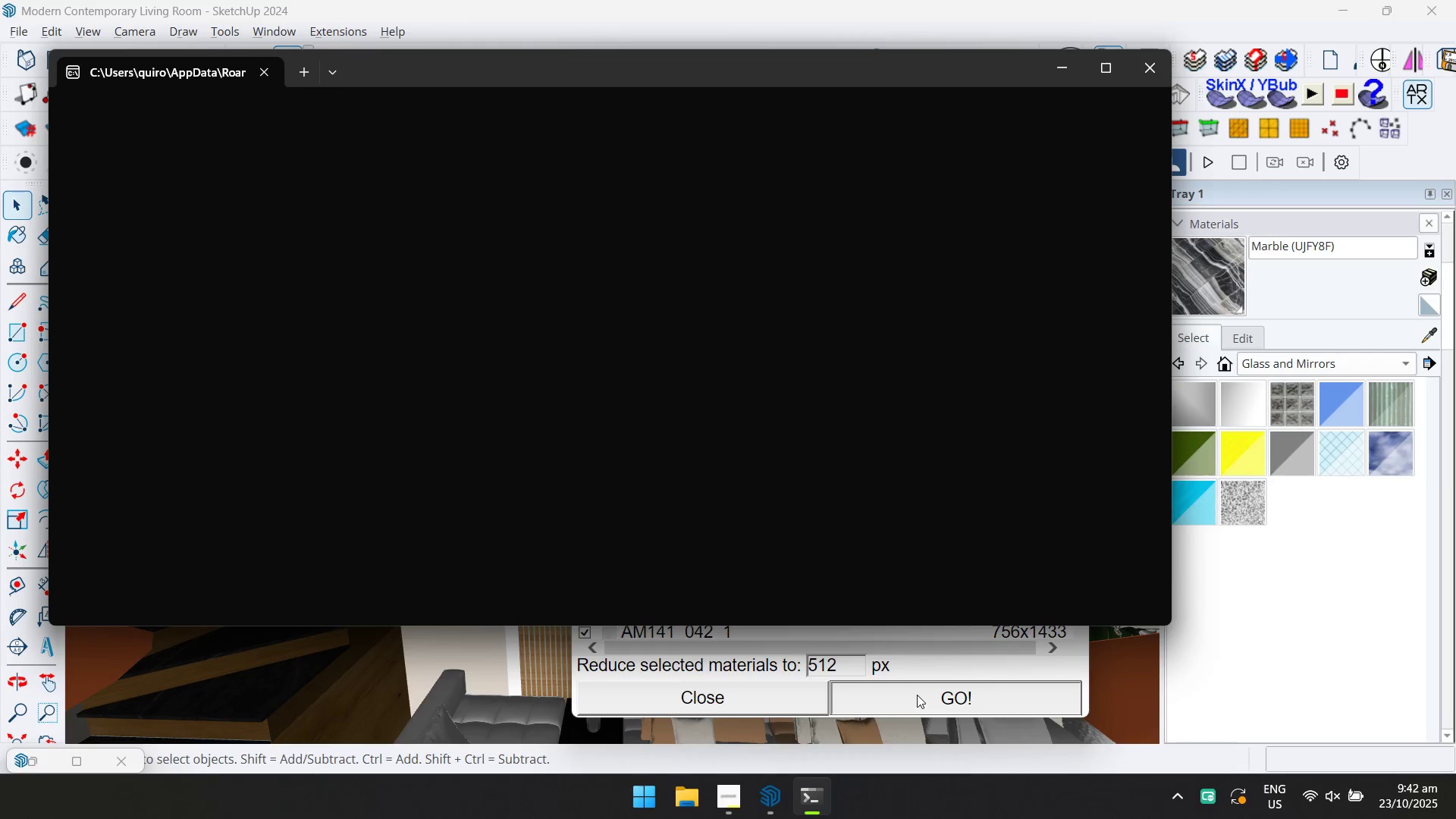 
key(Alt+Tab)
 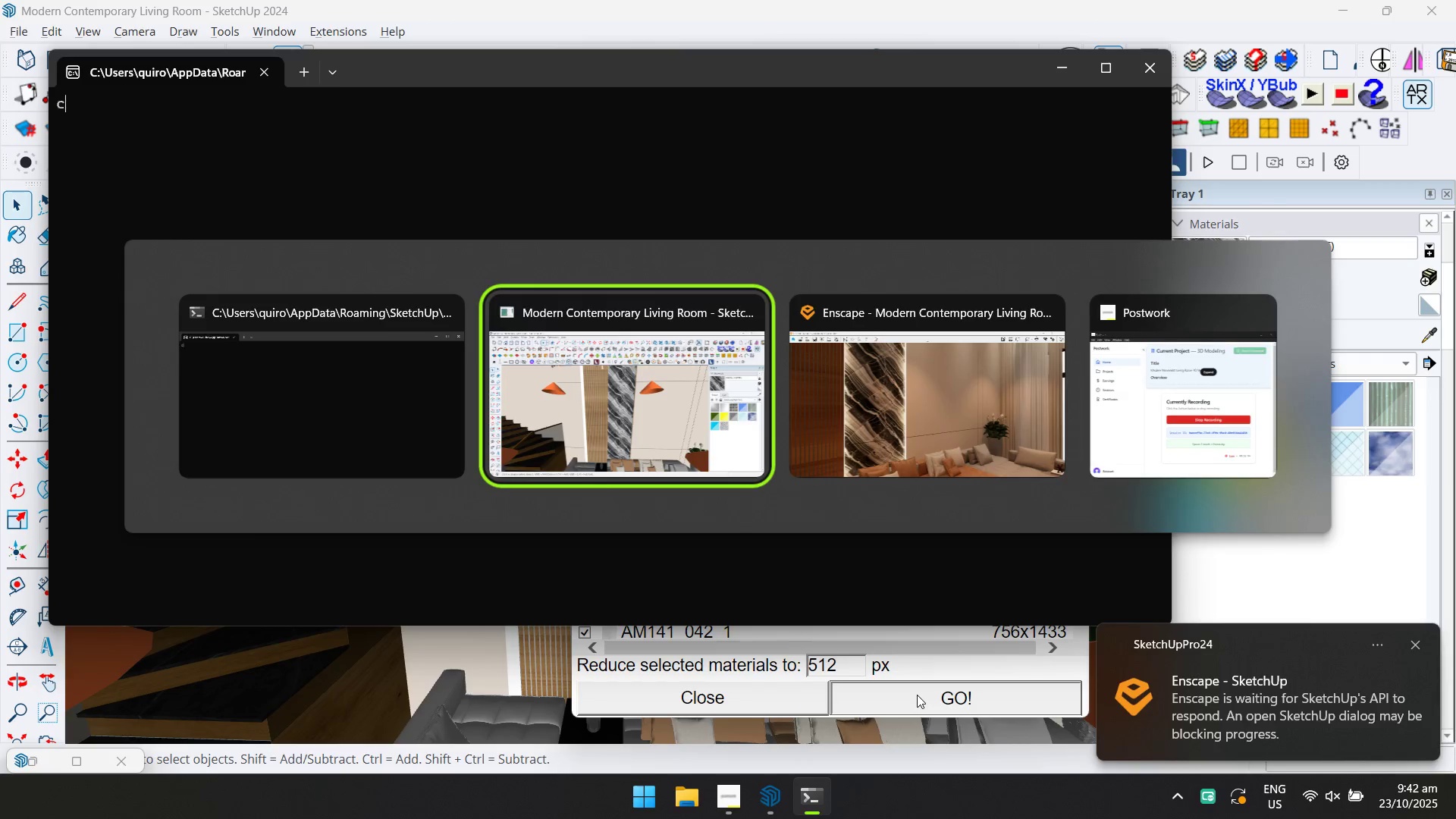 
key(Alt+Tab)
 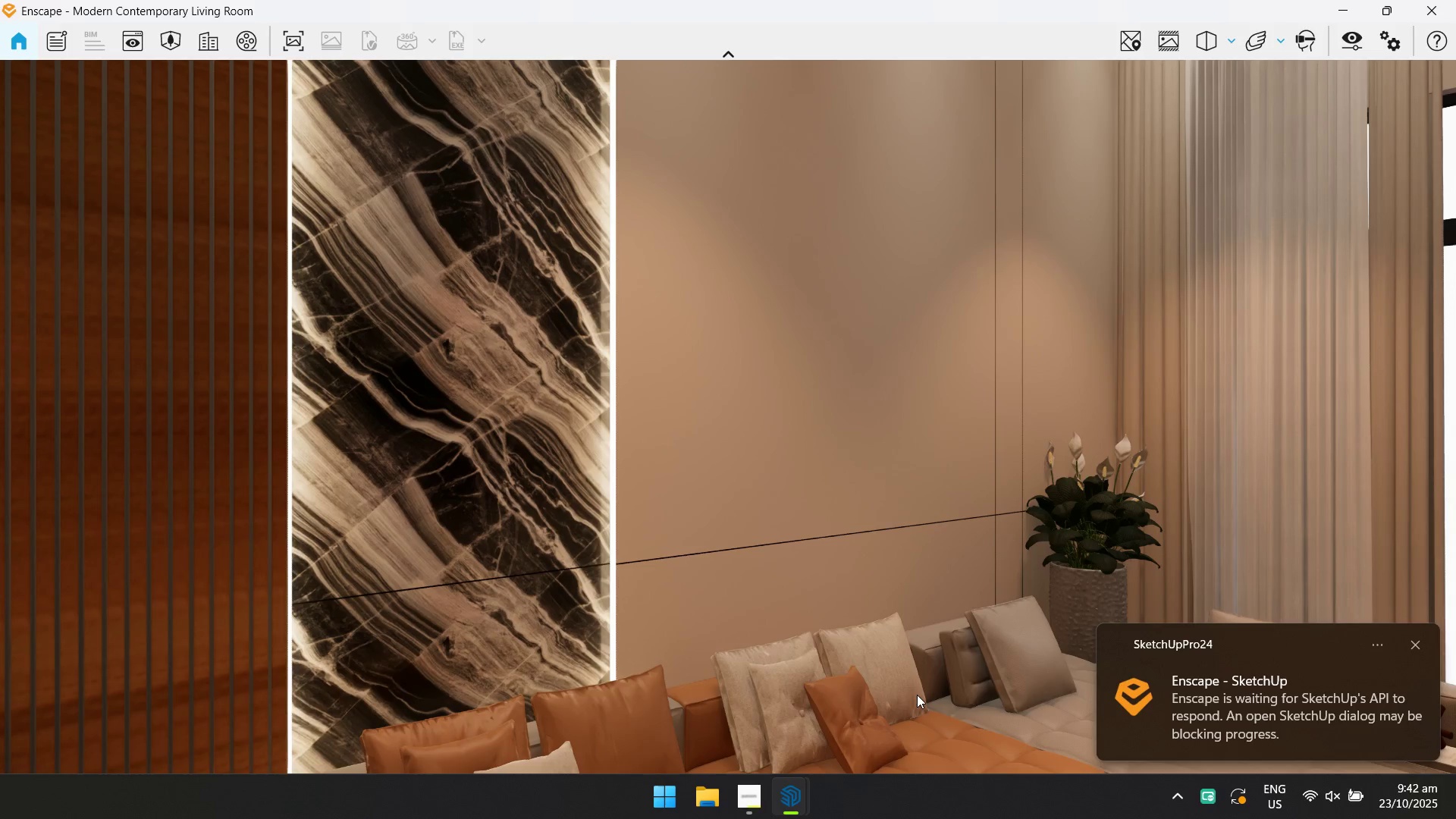 
key(Alt+AltLeft)
 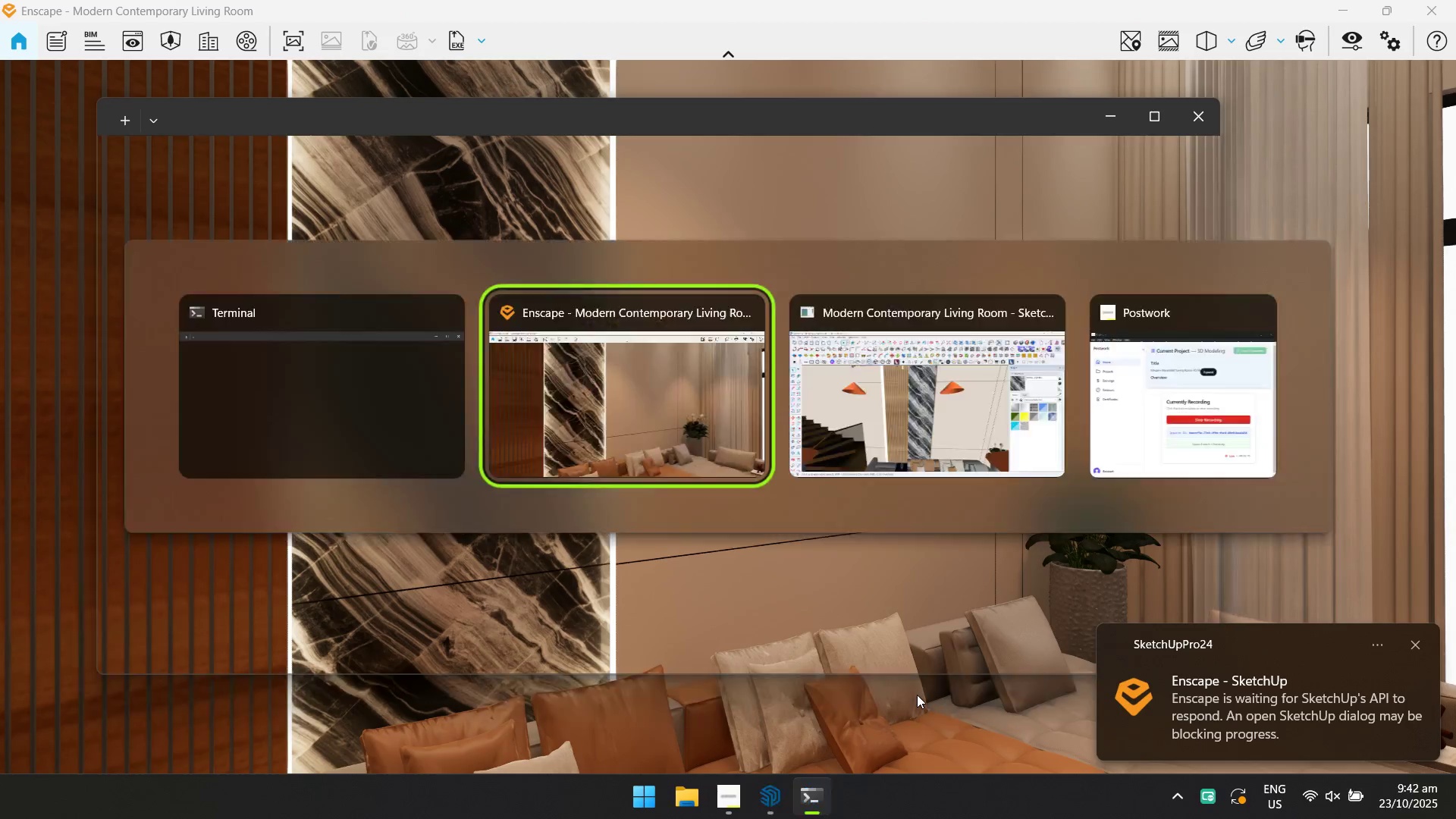 
key(Alt+Tab)
 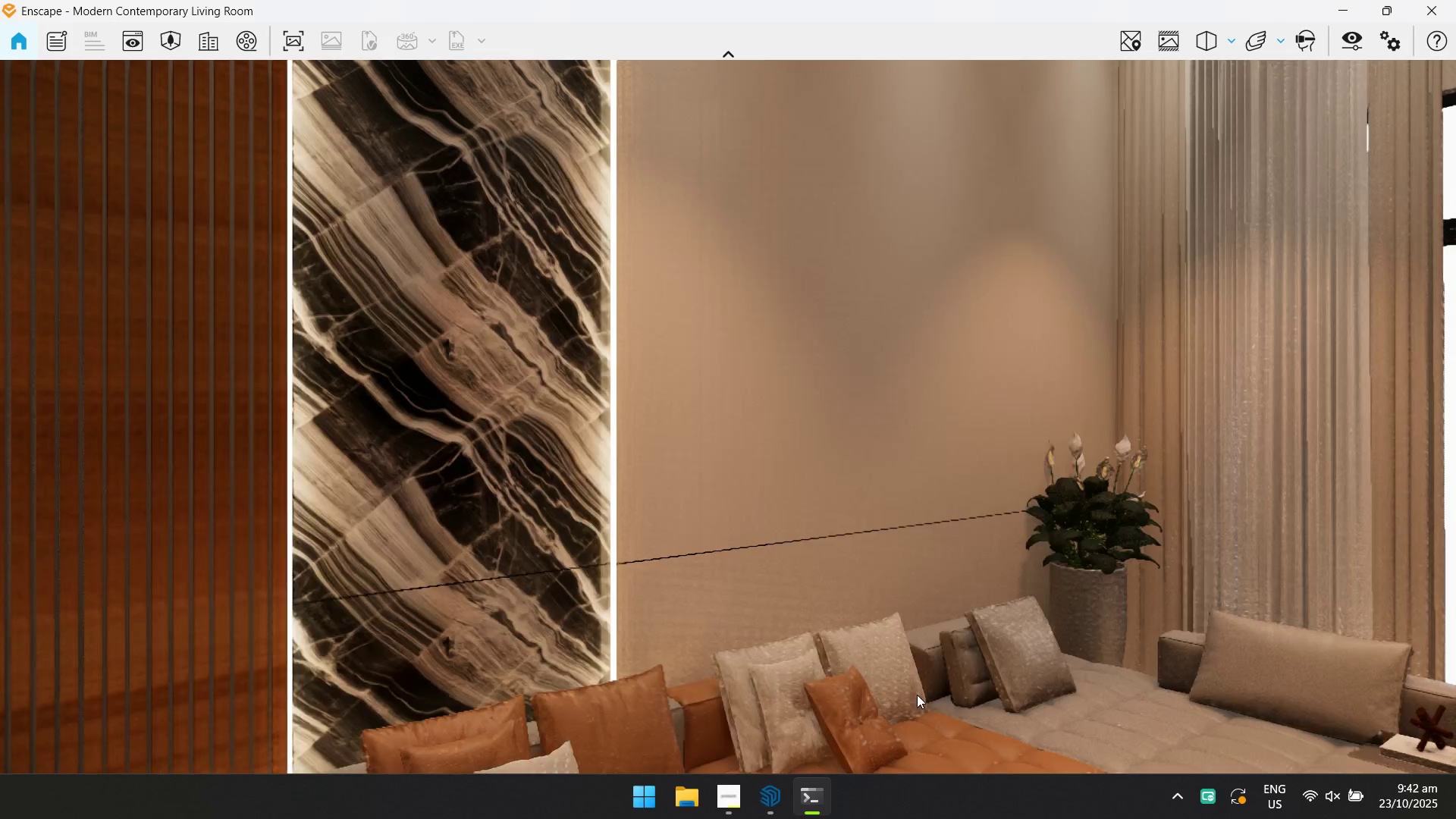 
wait(6.66)
 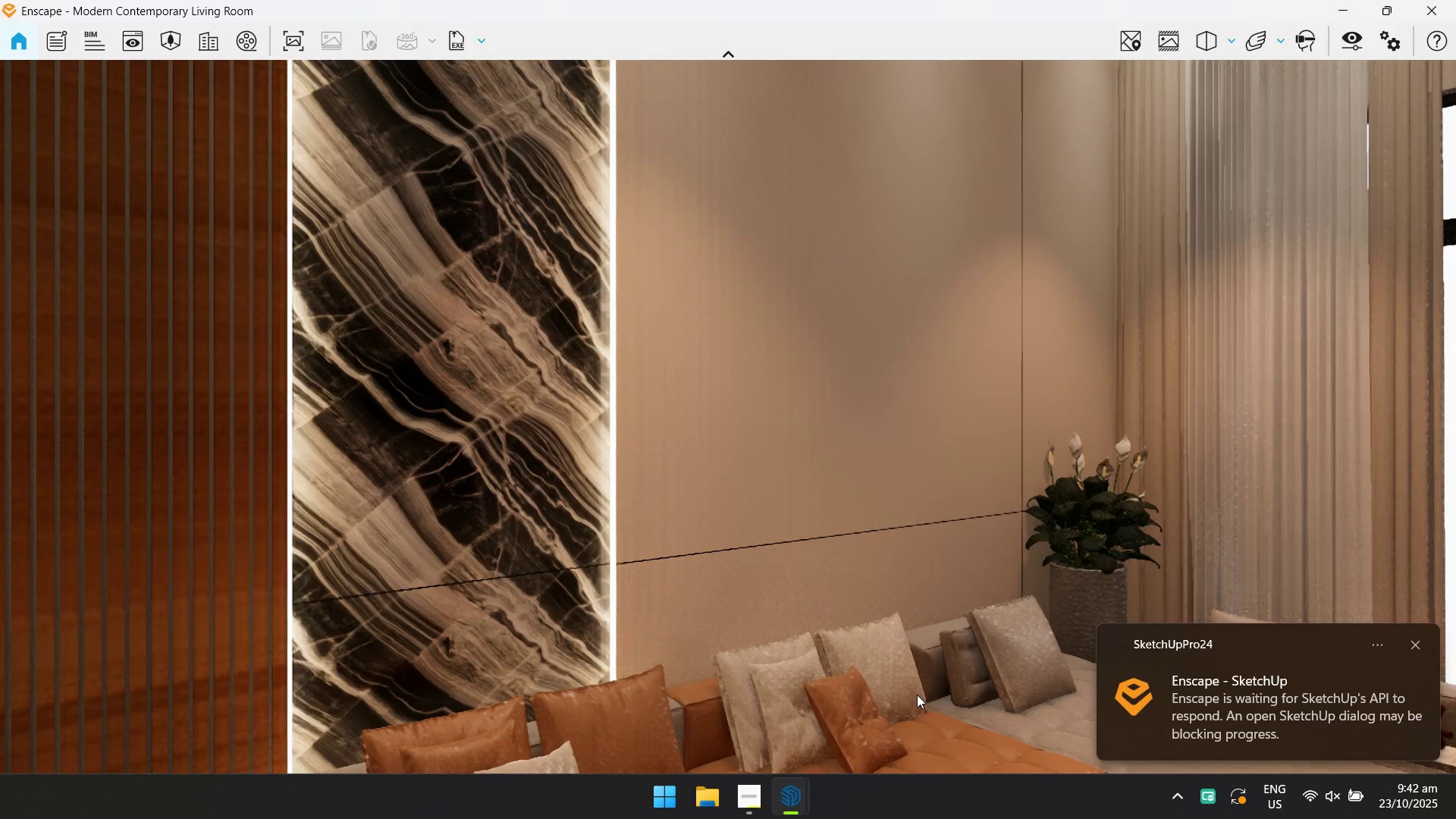 
key(Alt+AltLeft)
 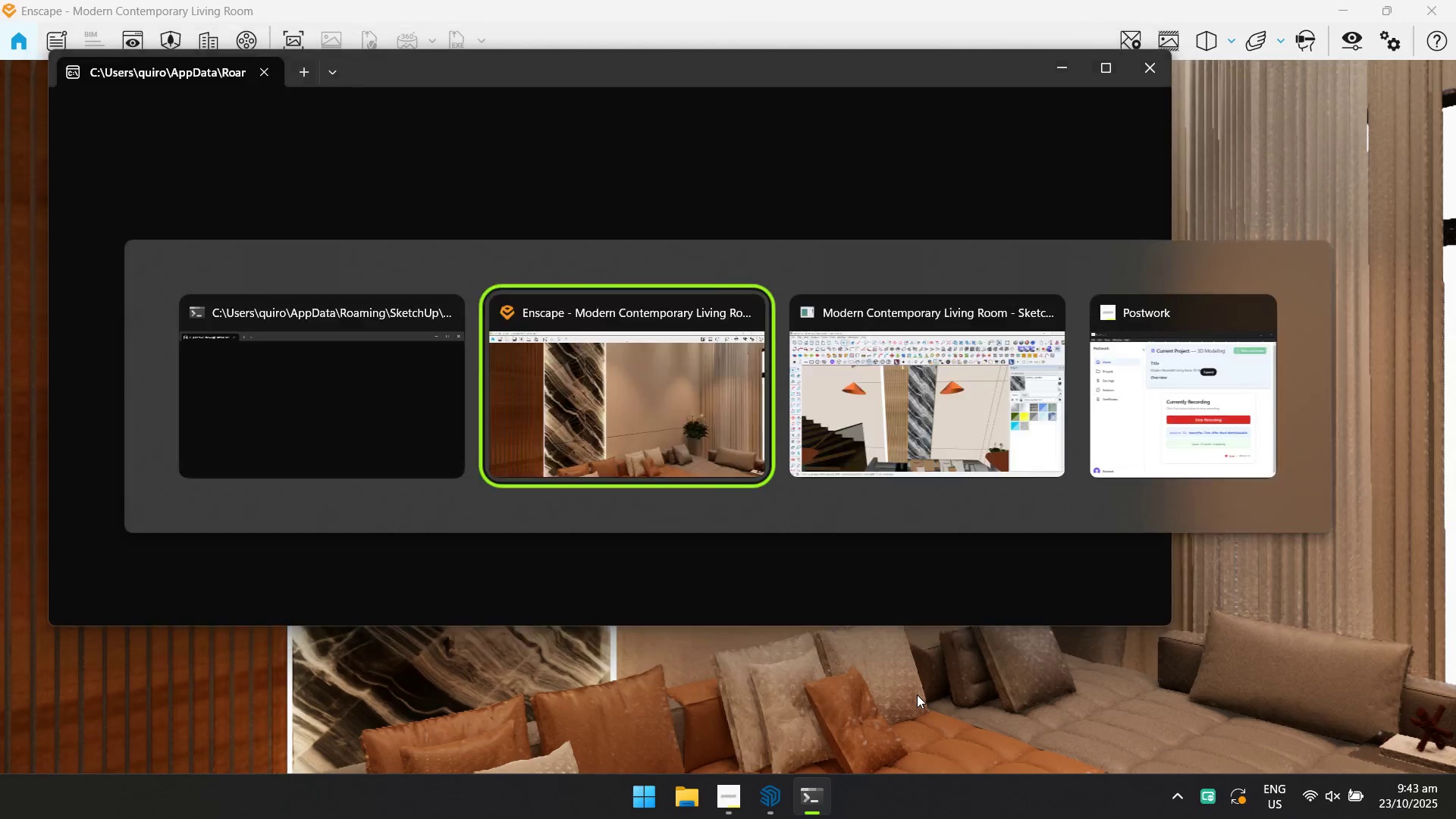 
key(Alt+Tab)
 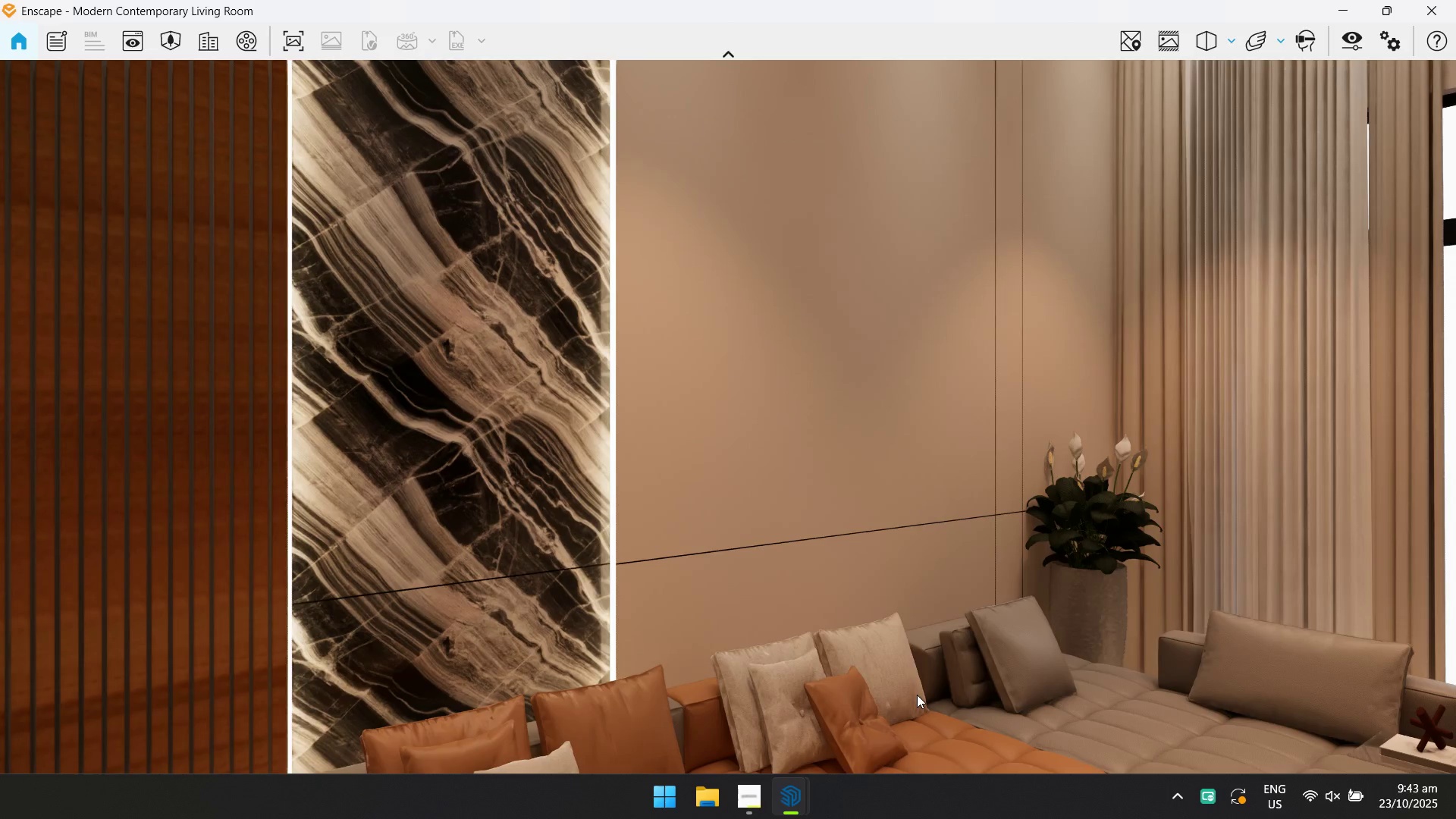 
wait(7.05)
 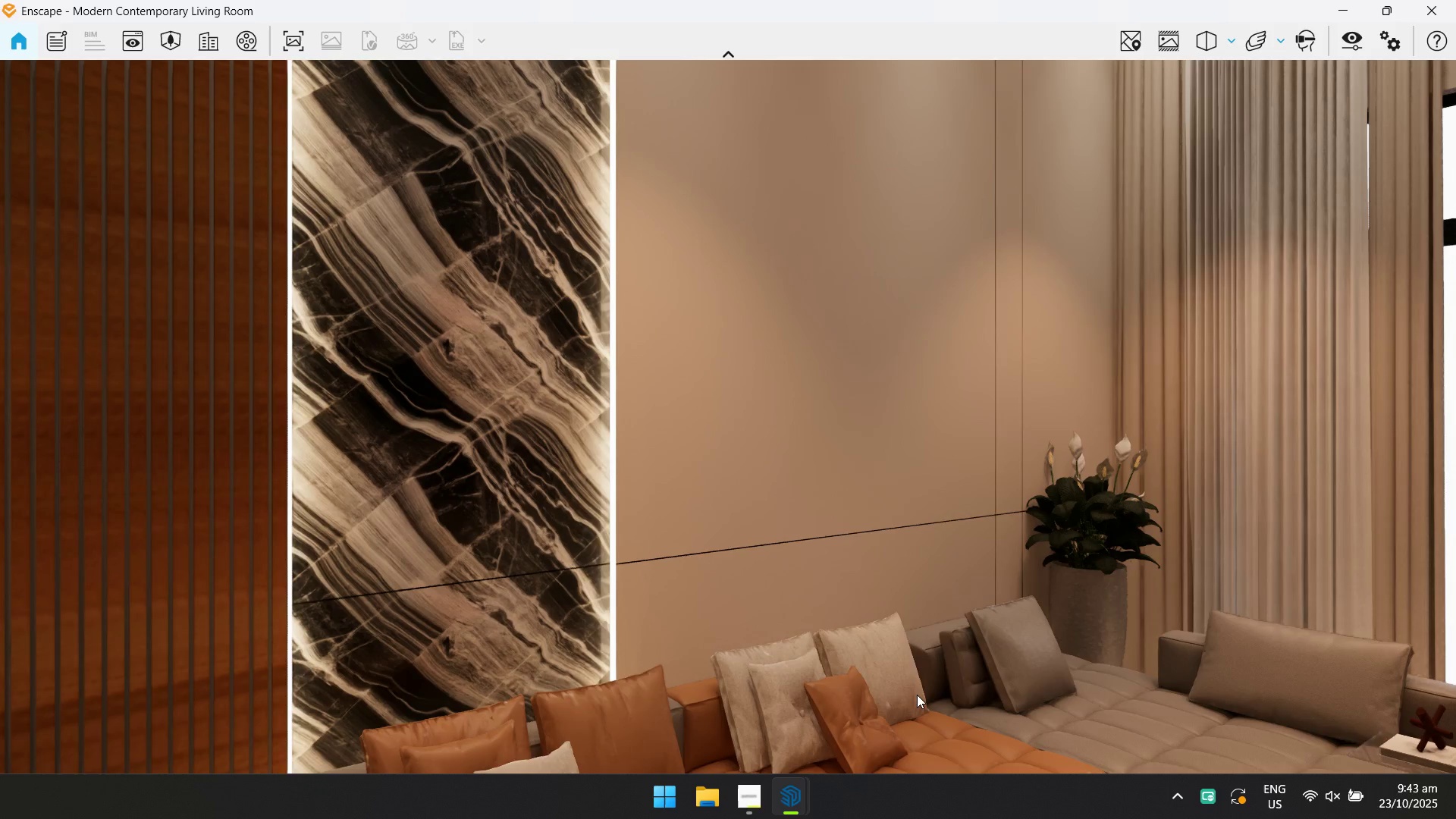 
key(Alt+AltLeft)
 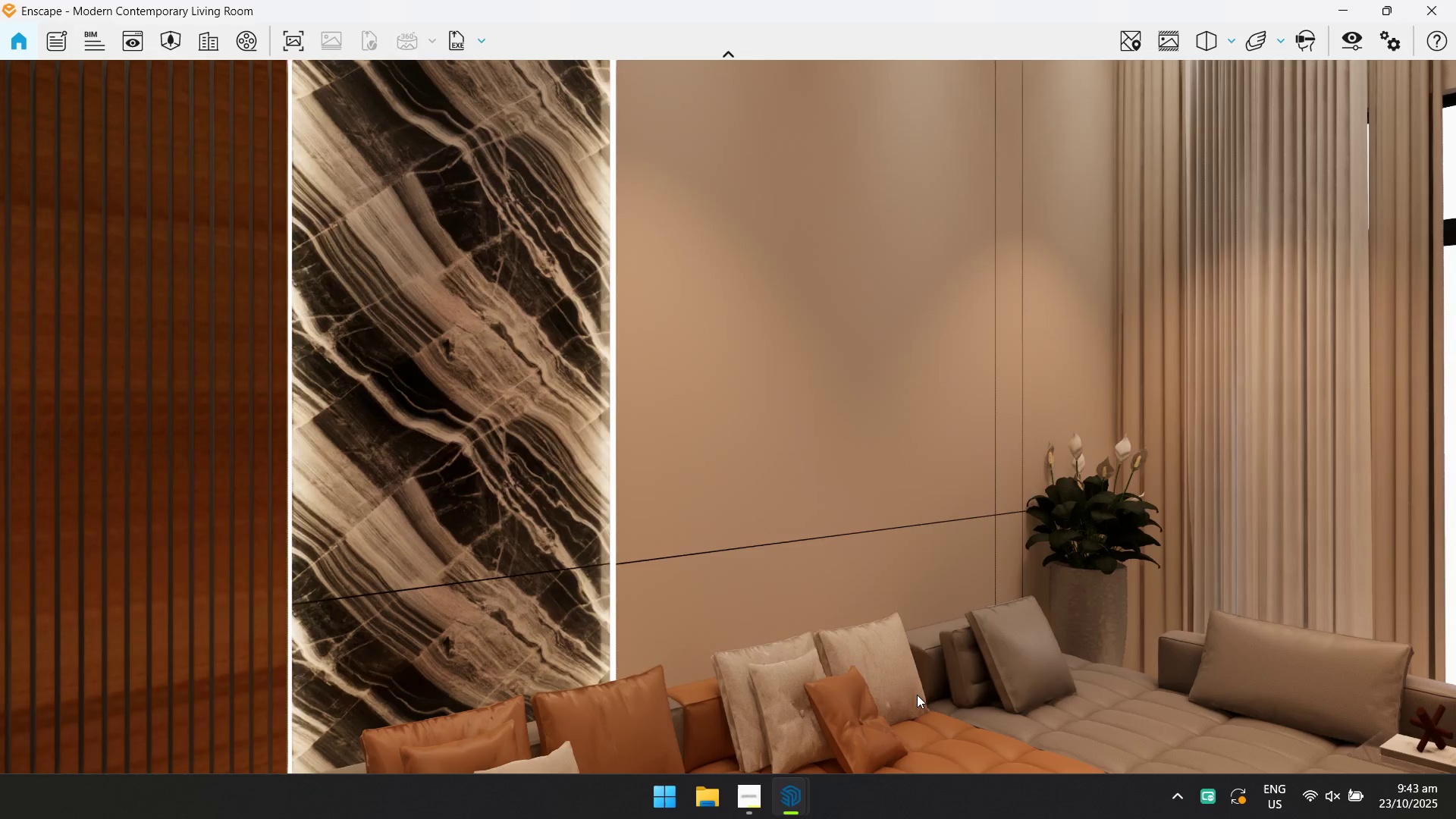 
key(Alt+Tab)
 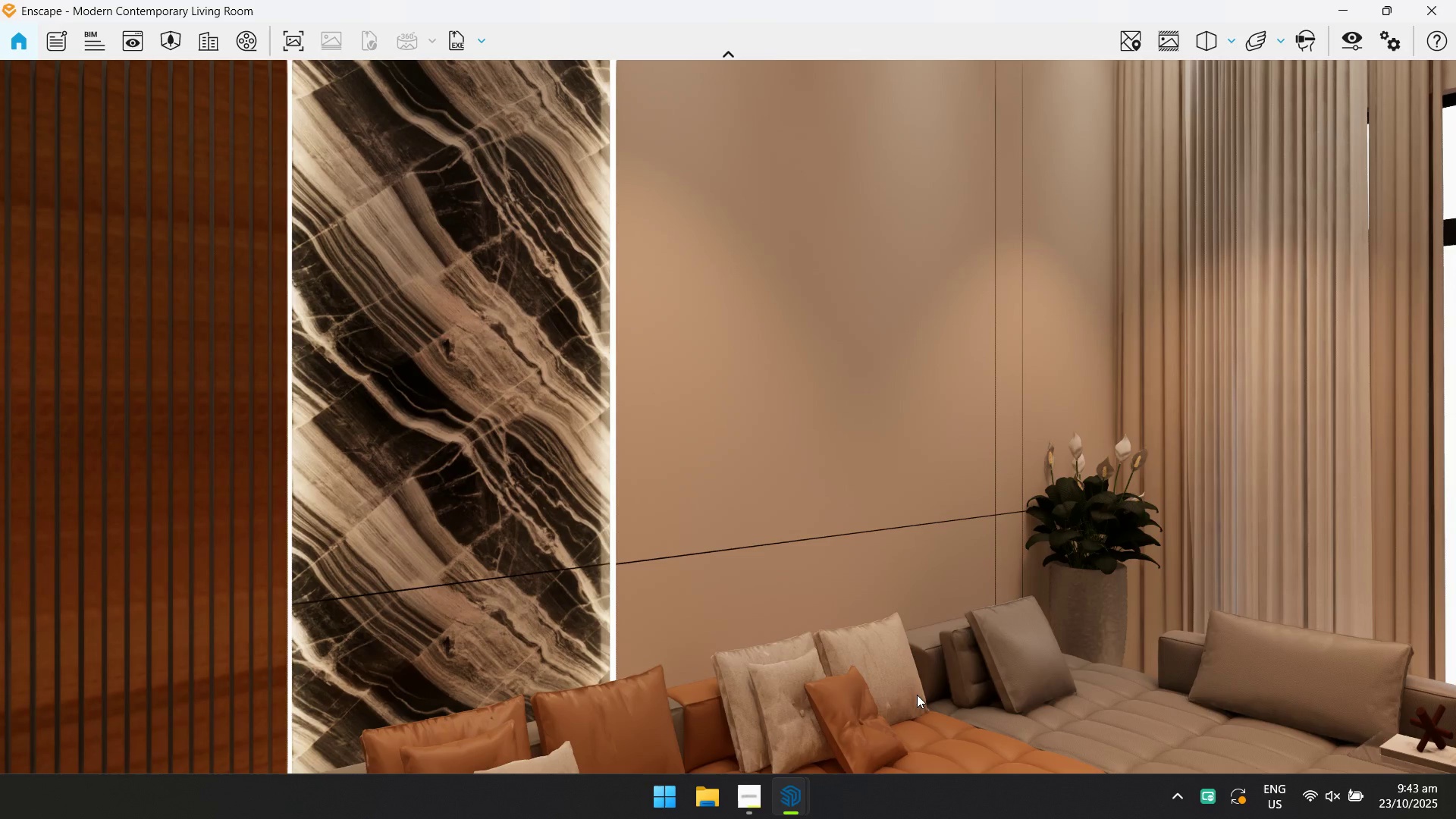 
key(Alt+Tab)
 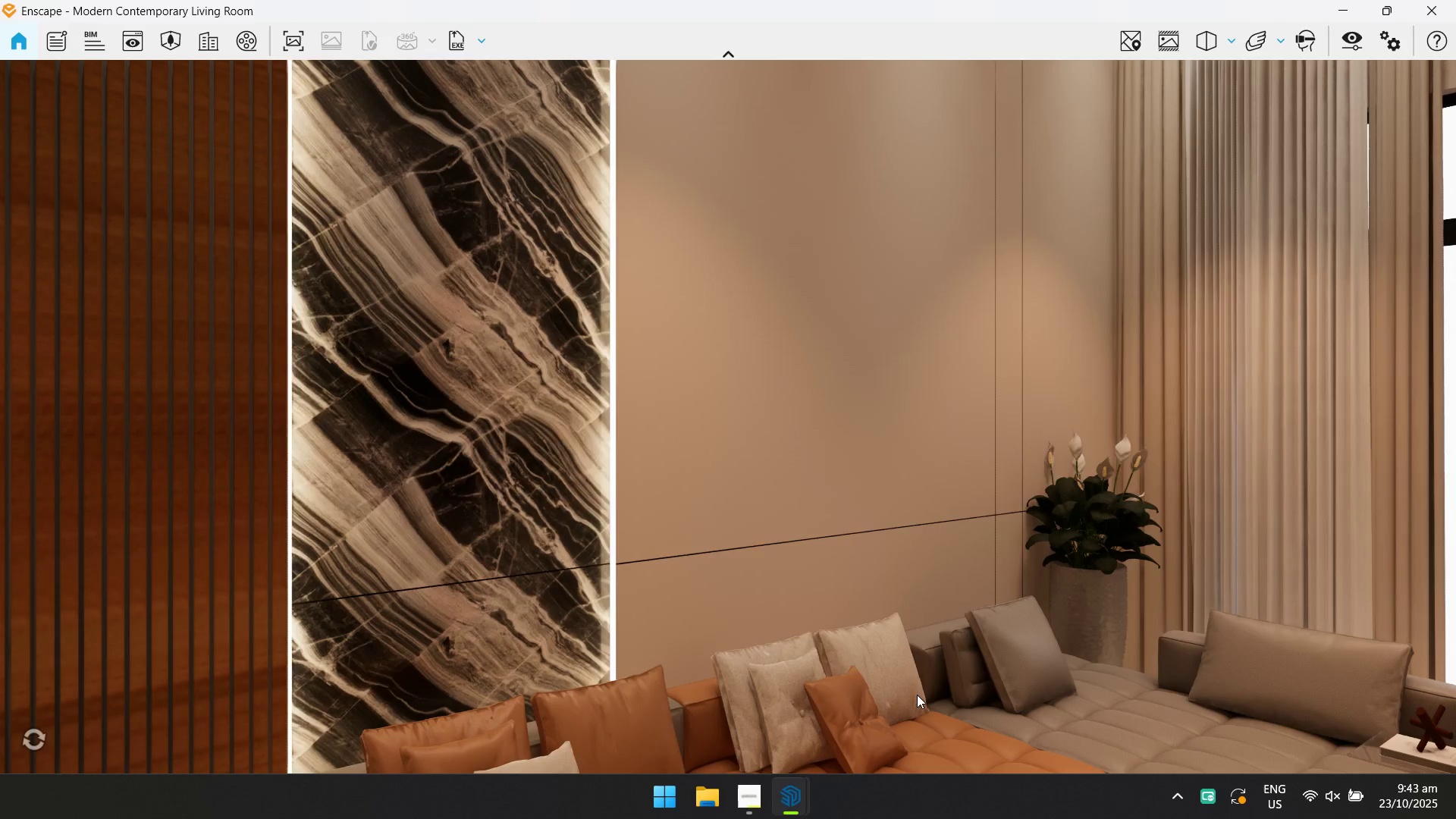 
key(Alt+Tab)
 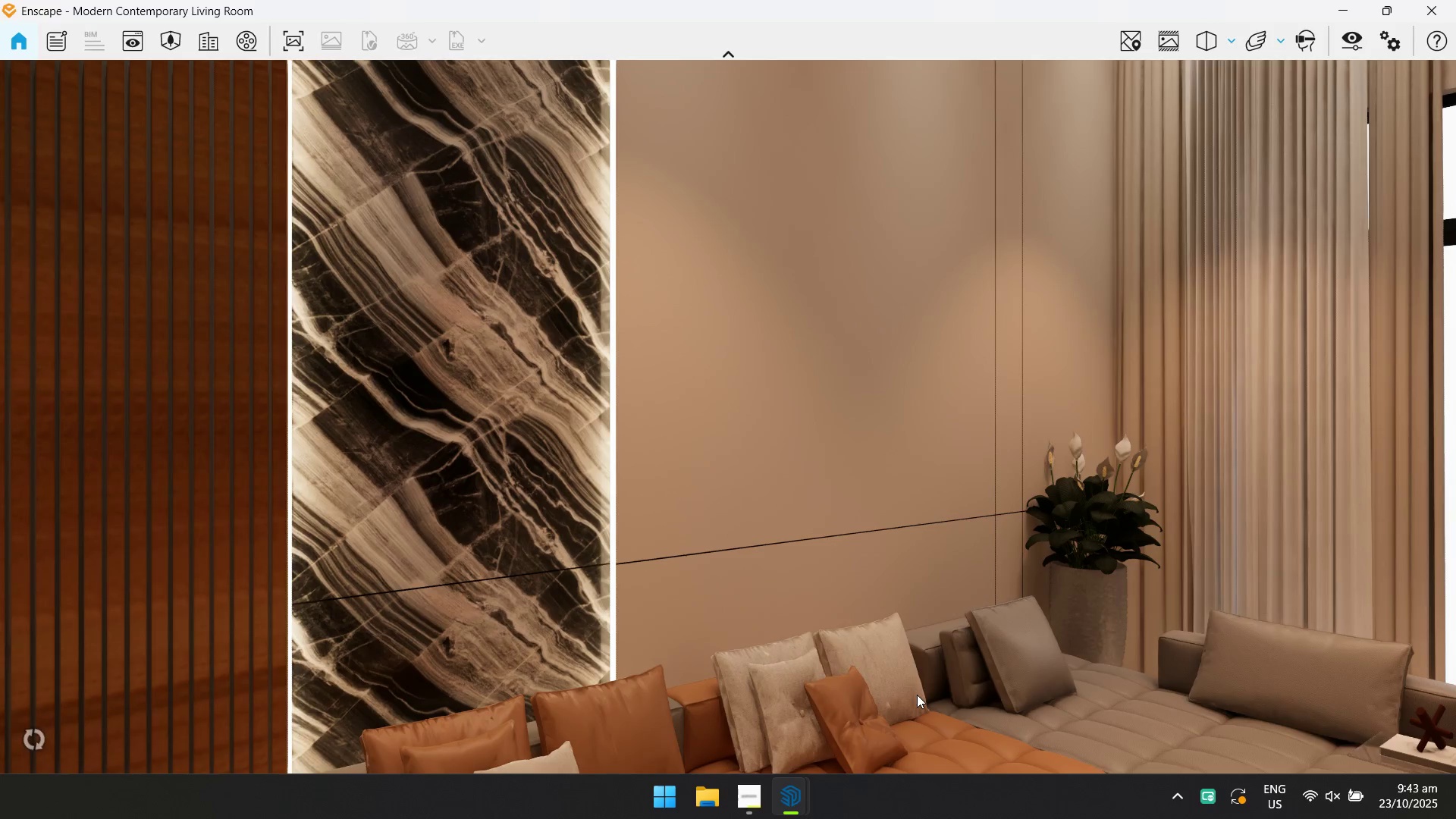 
key(Alt+Tab)
 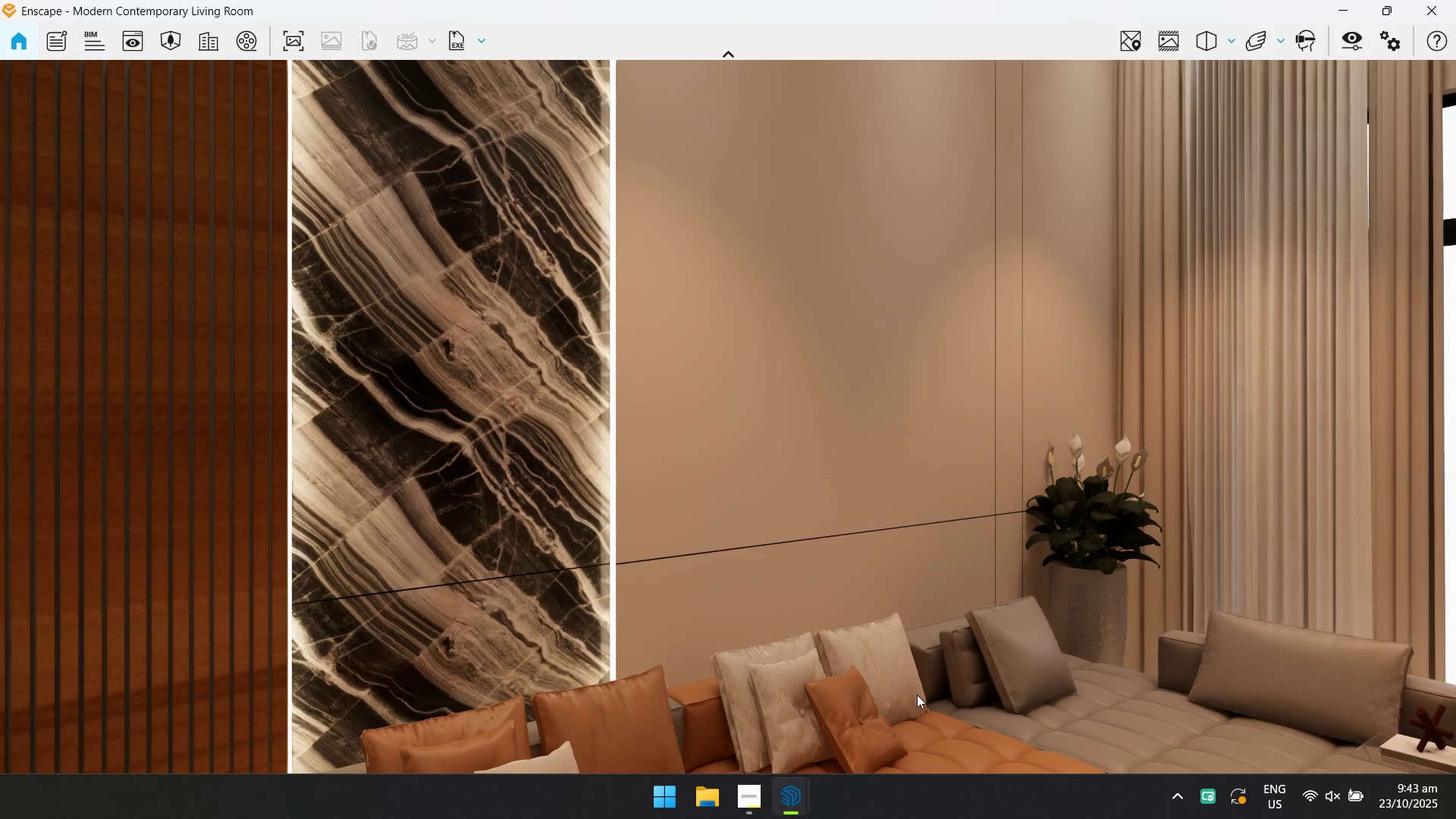 
key(Alt+AltLeft)
 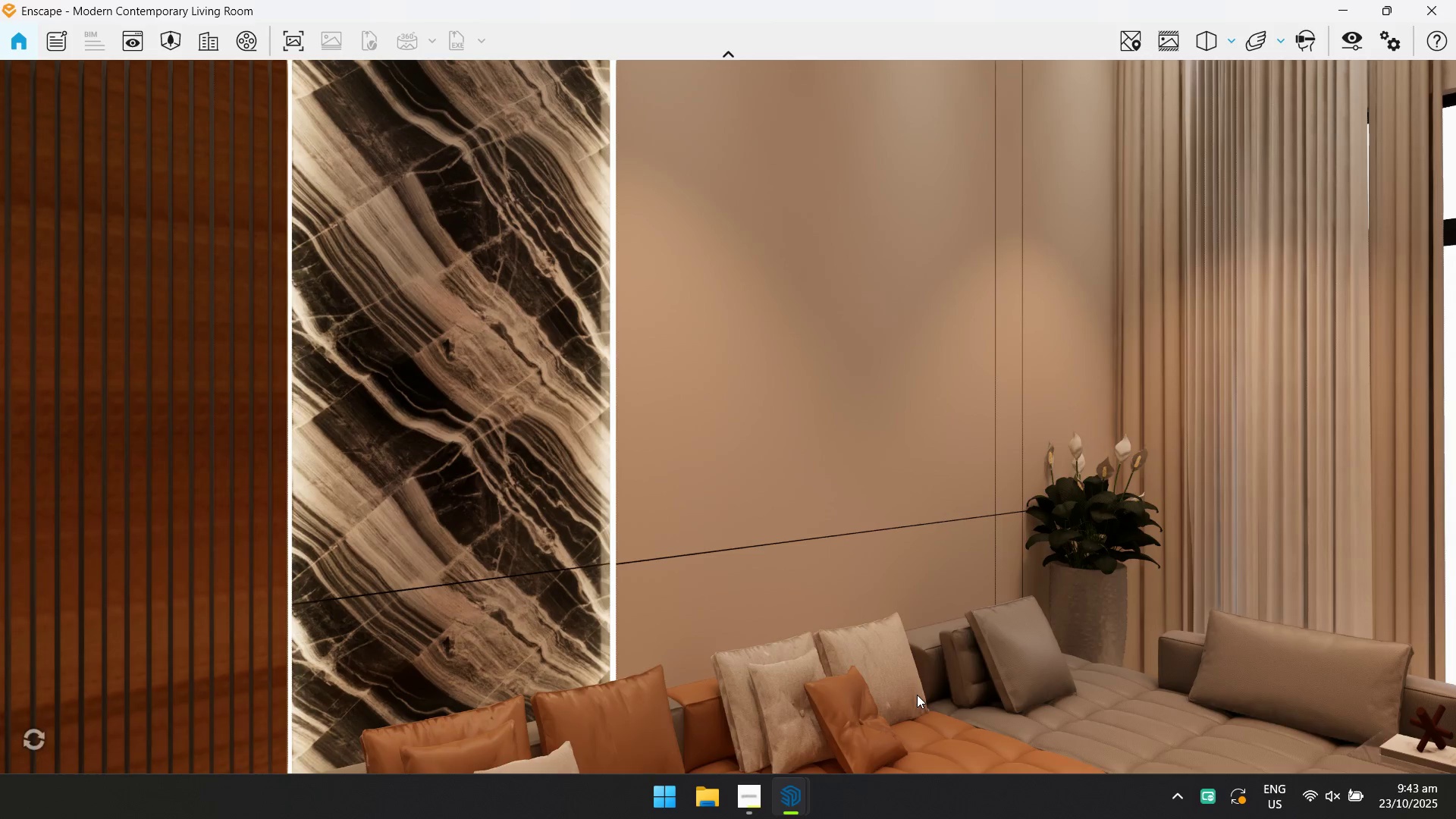 
key(Alt+Tab)
 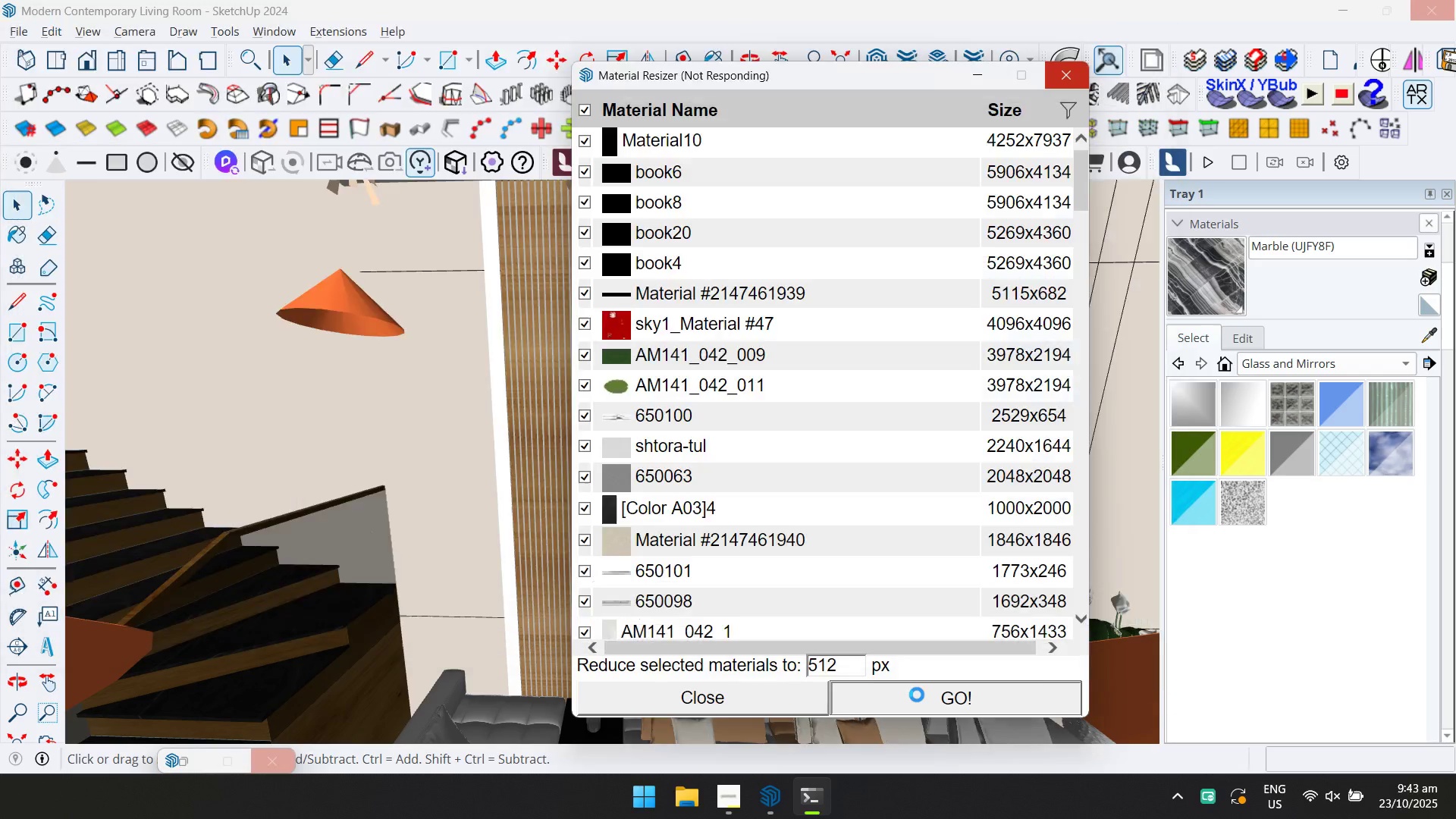 
wait(34.75)
 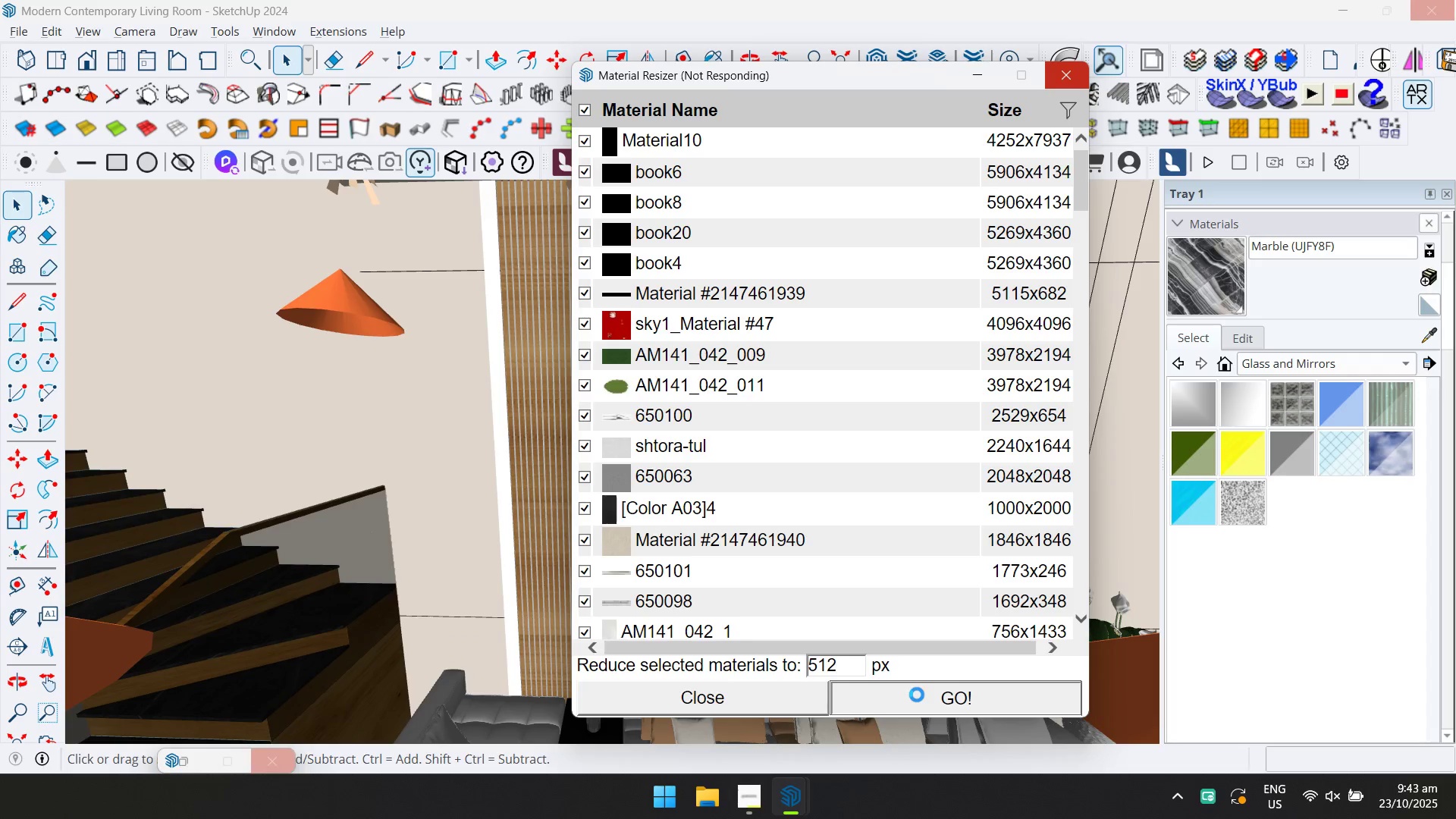 
key(Alt+Tab)
 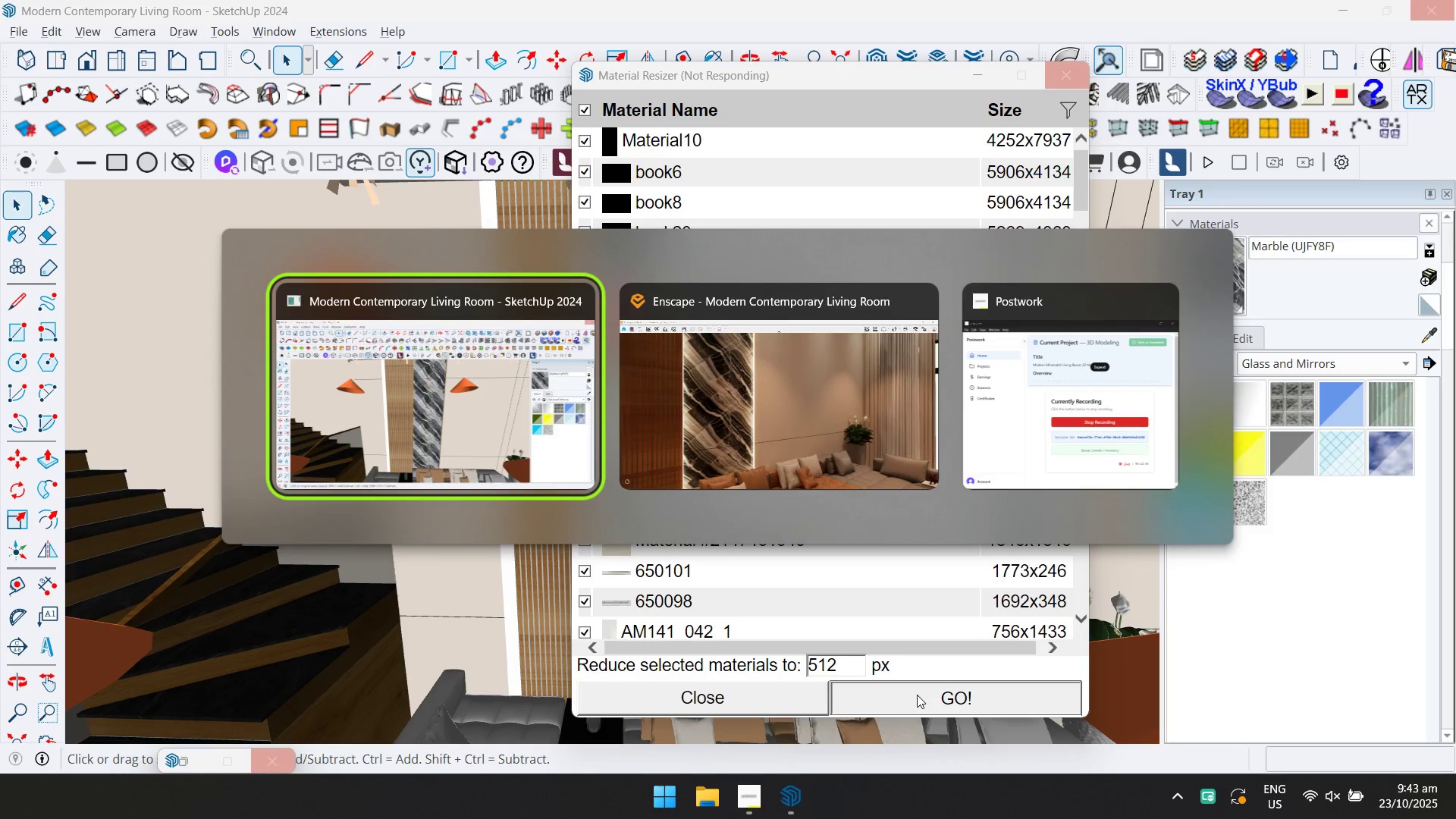 
key(Alt+Tab)
 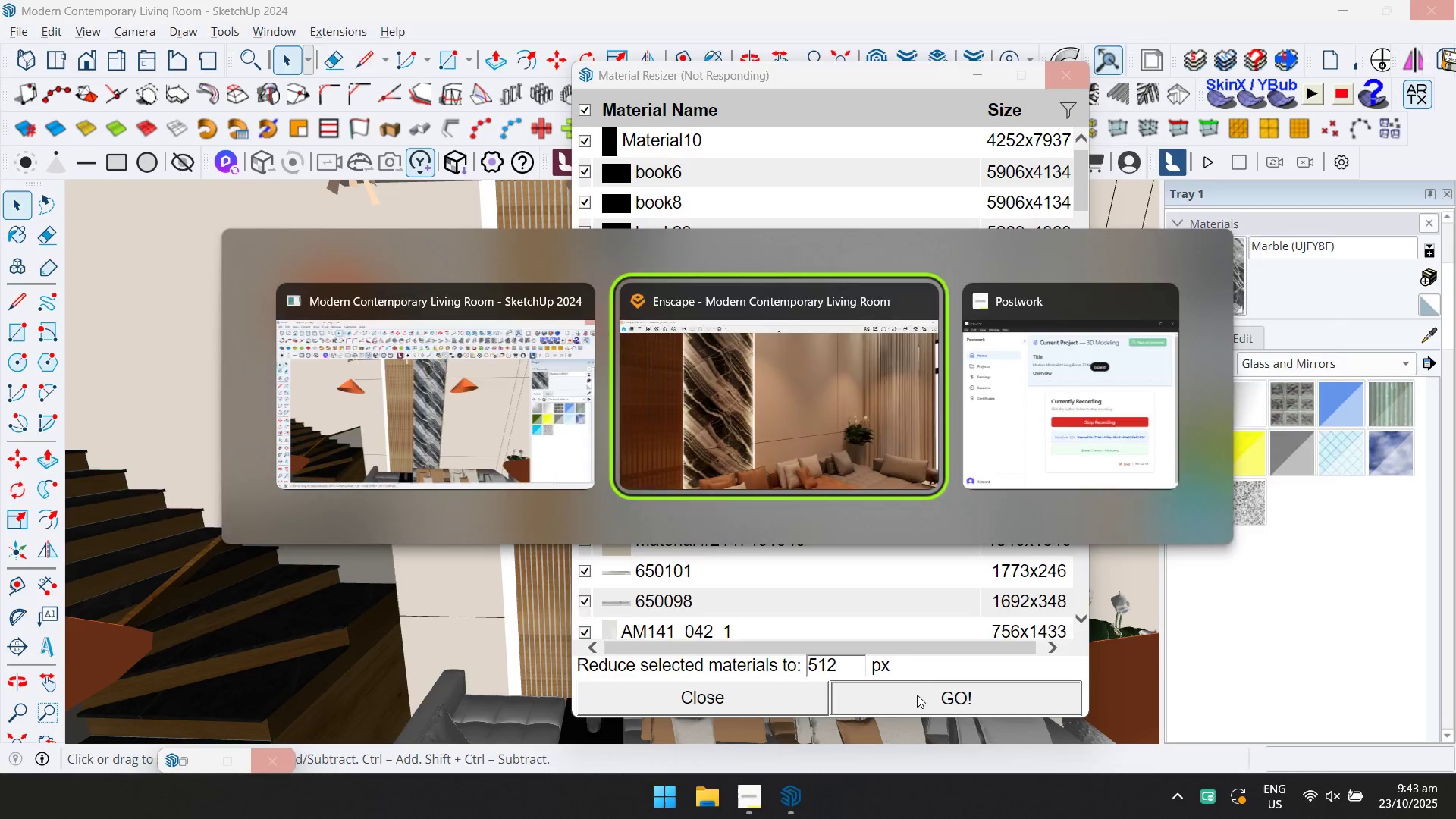 
key(Alt+Tab)
 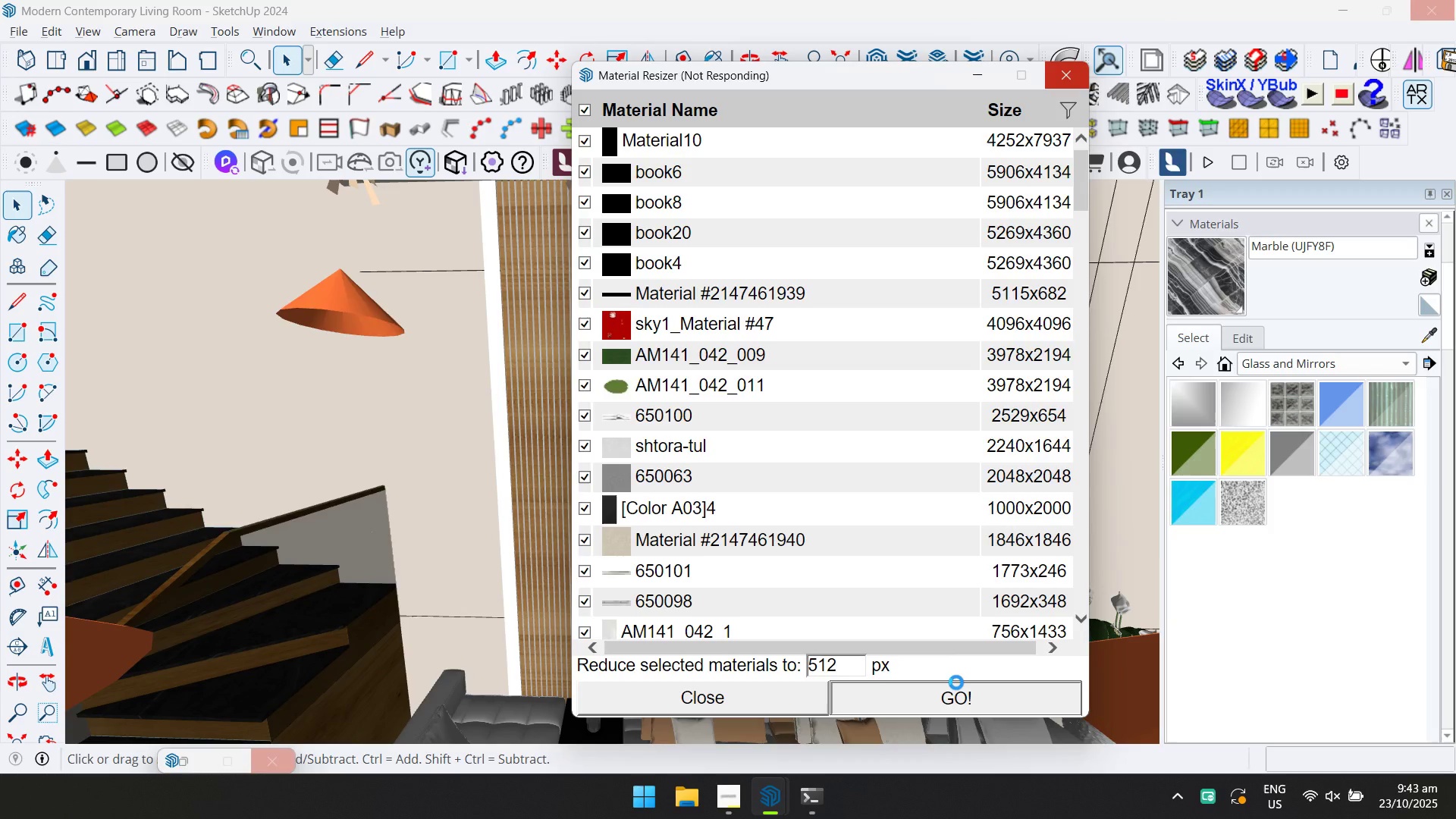 
key(Tab)
 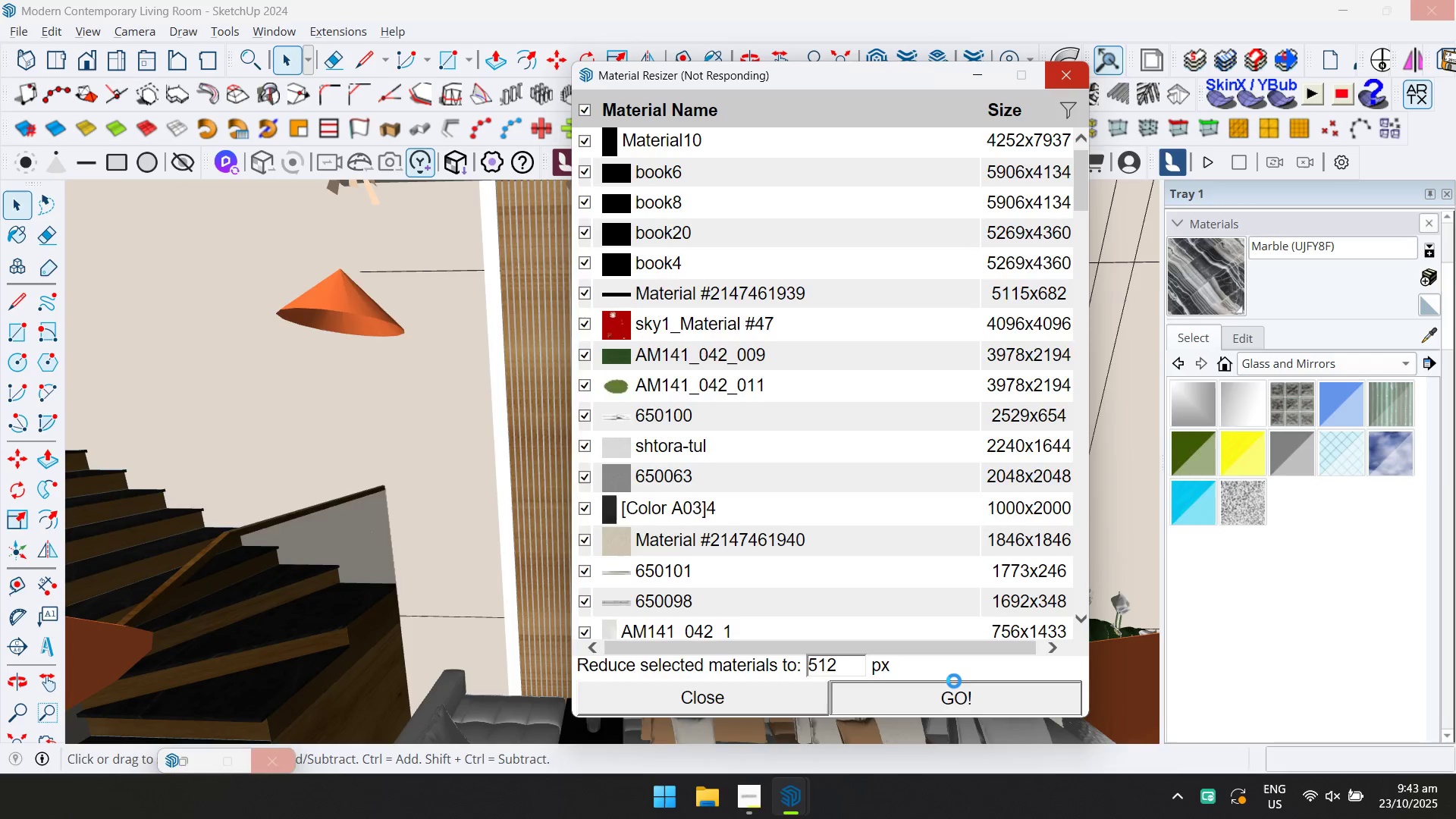 
key(Alt+Tab)
 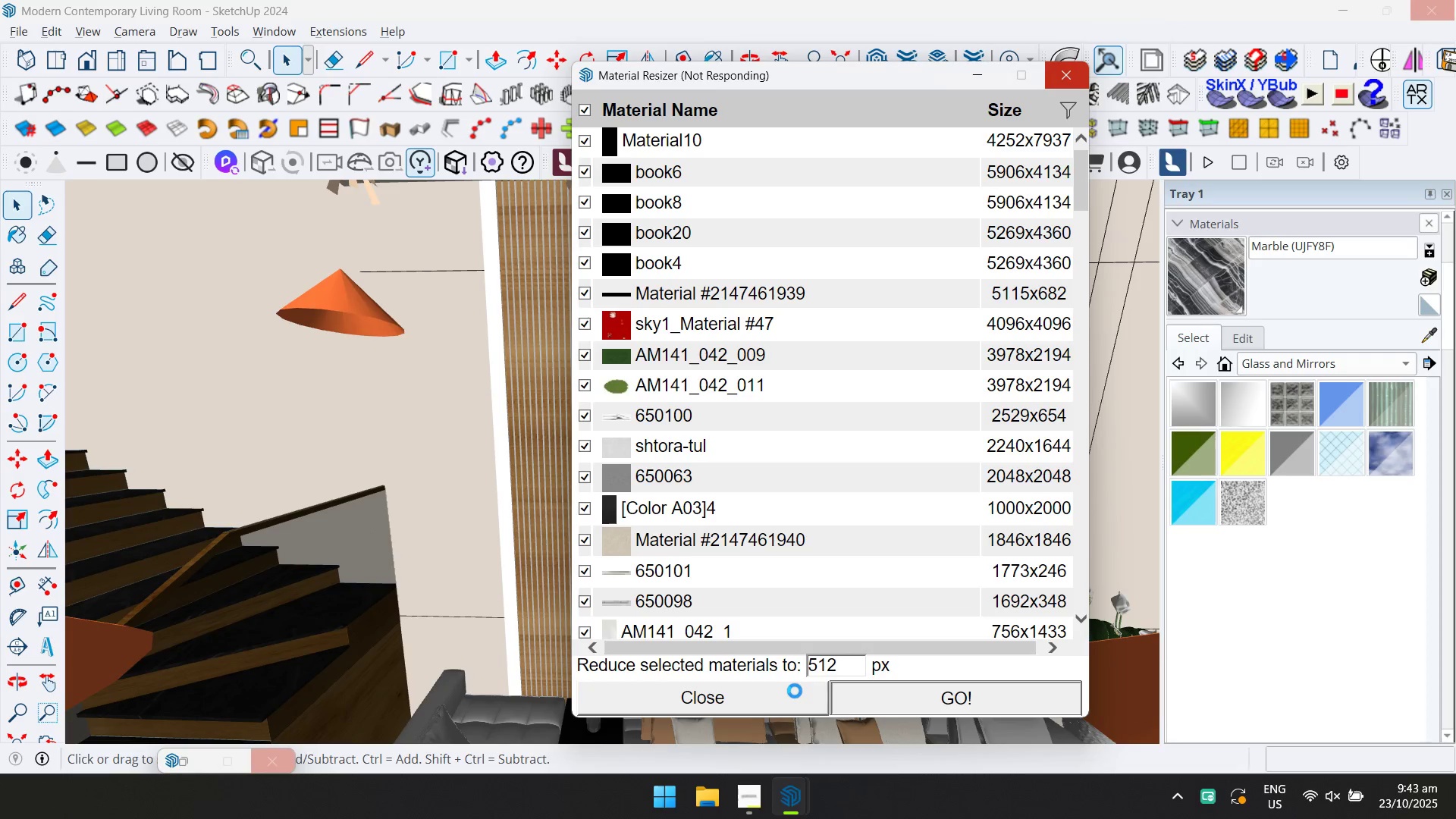 
wait(9.62)
 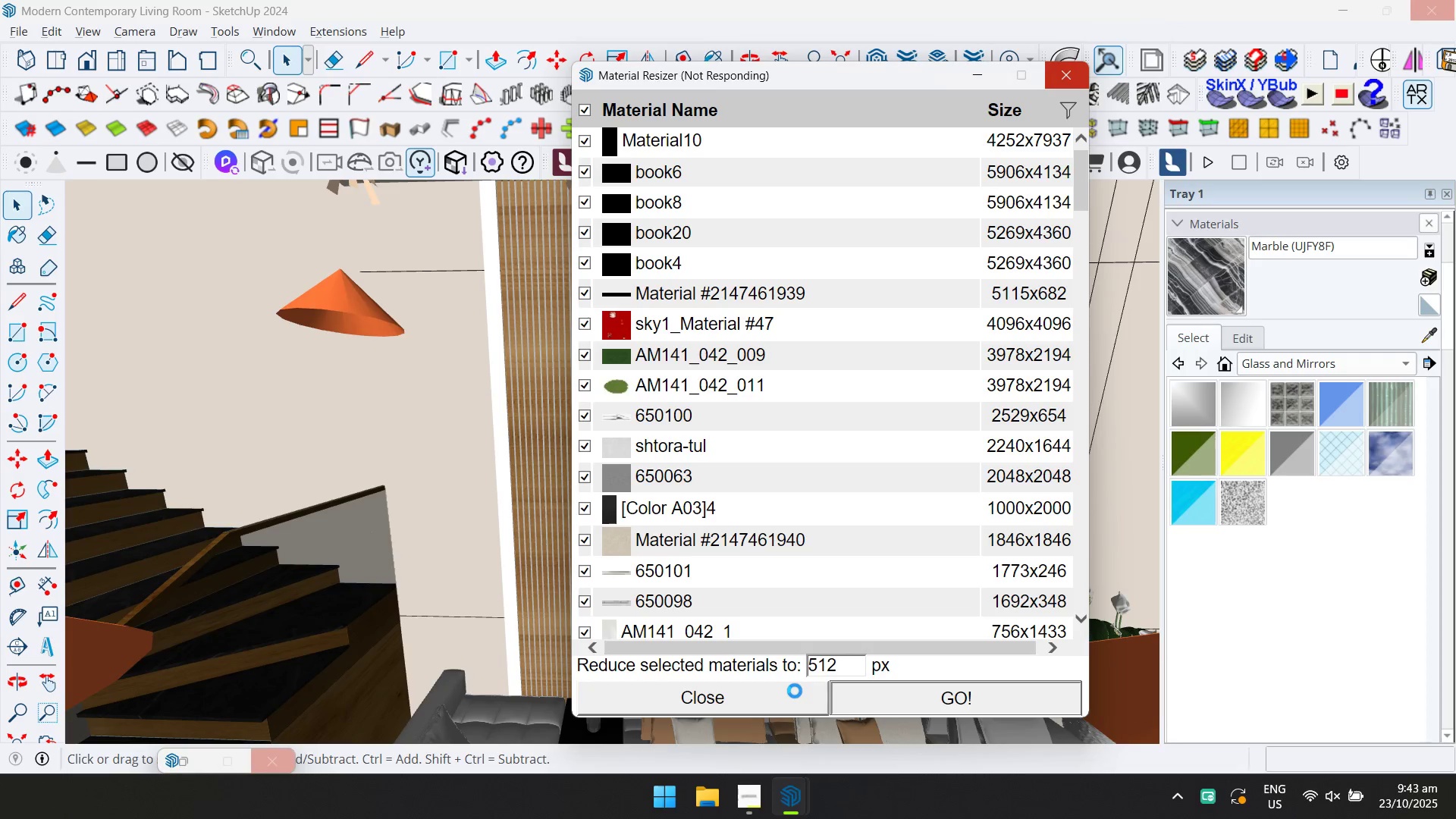 
mouse_move([1116, 818])
 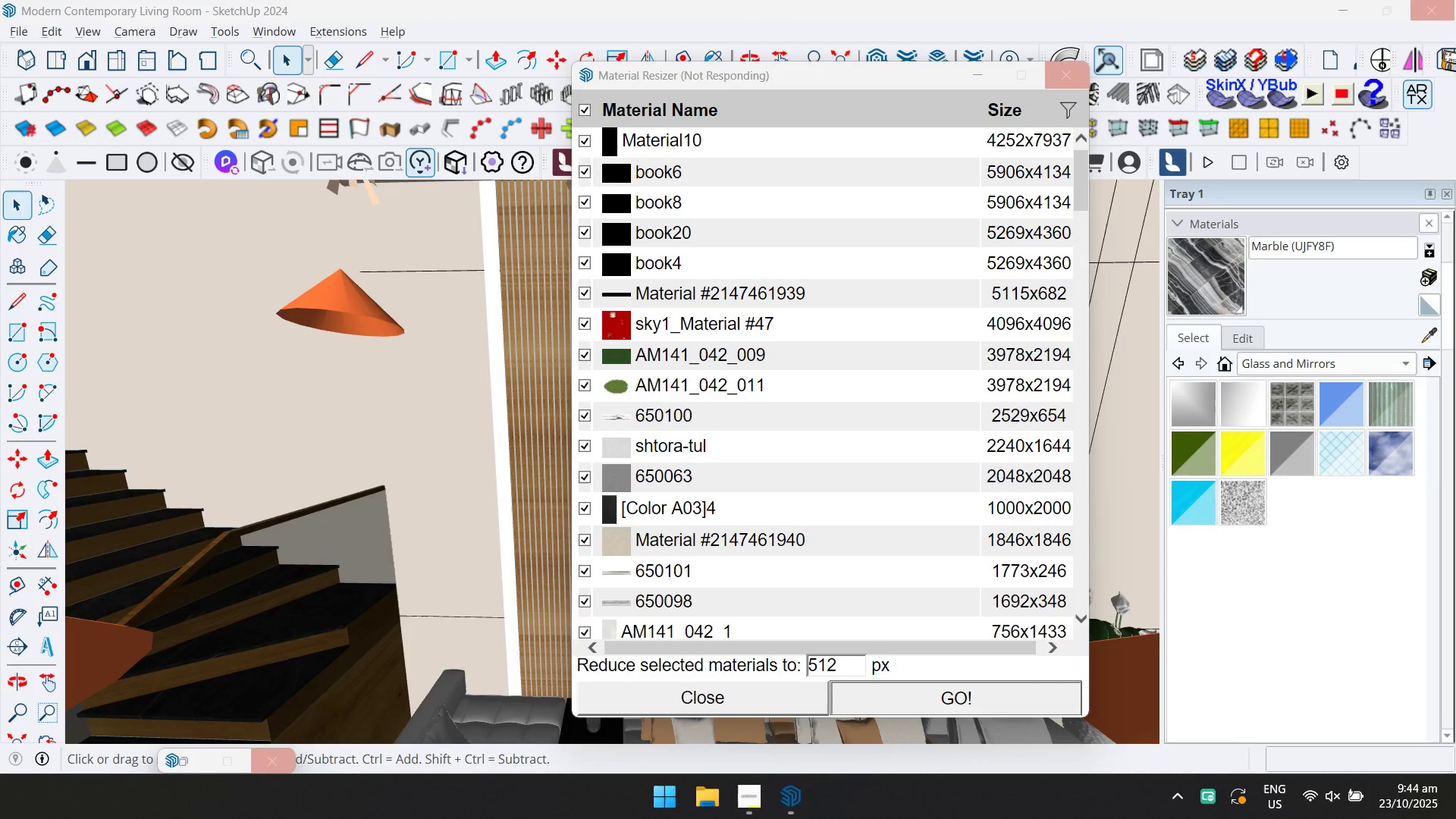 
left_click([1112, 818])
 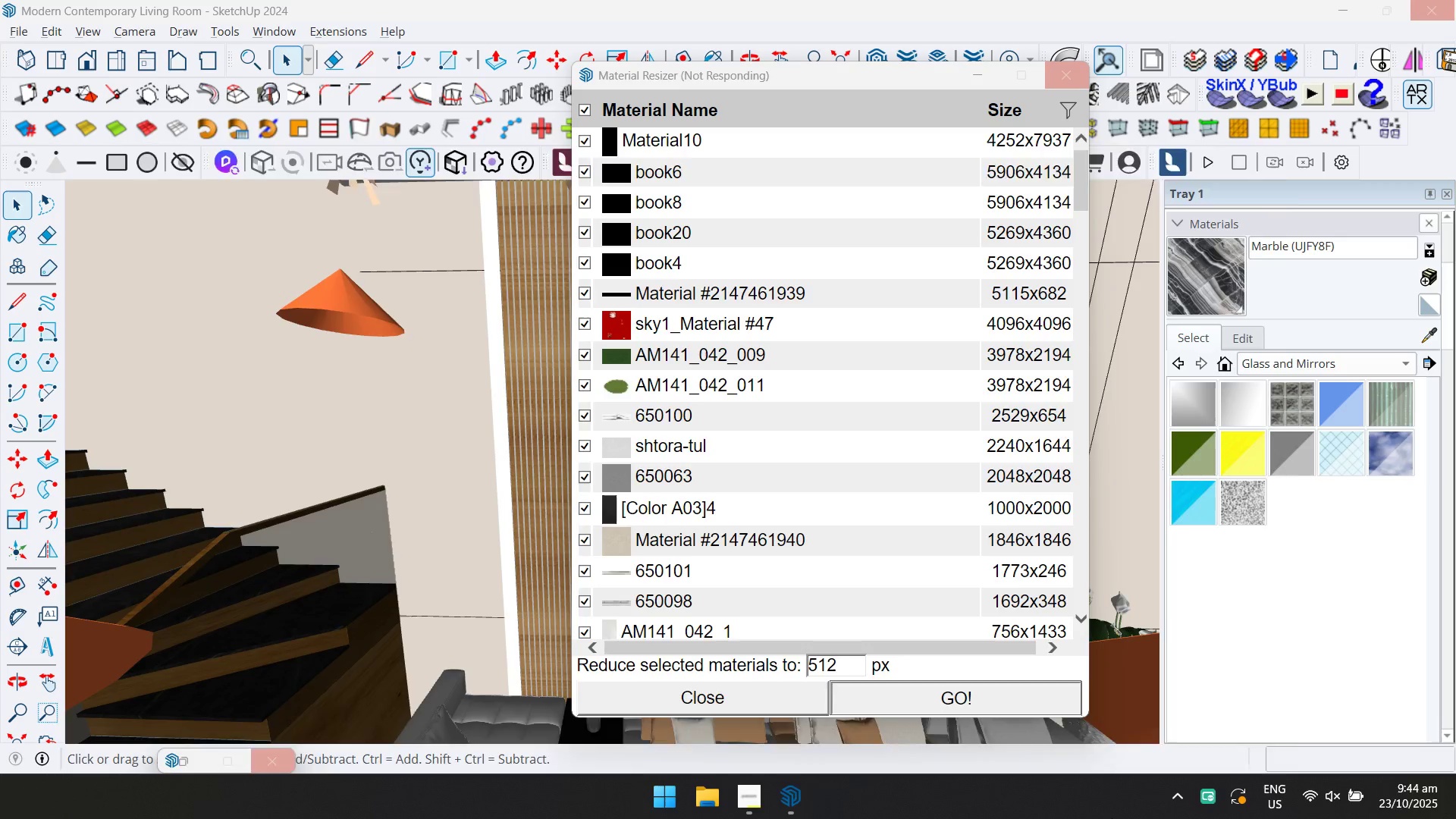 
key(Alt+Tab)
 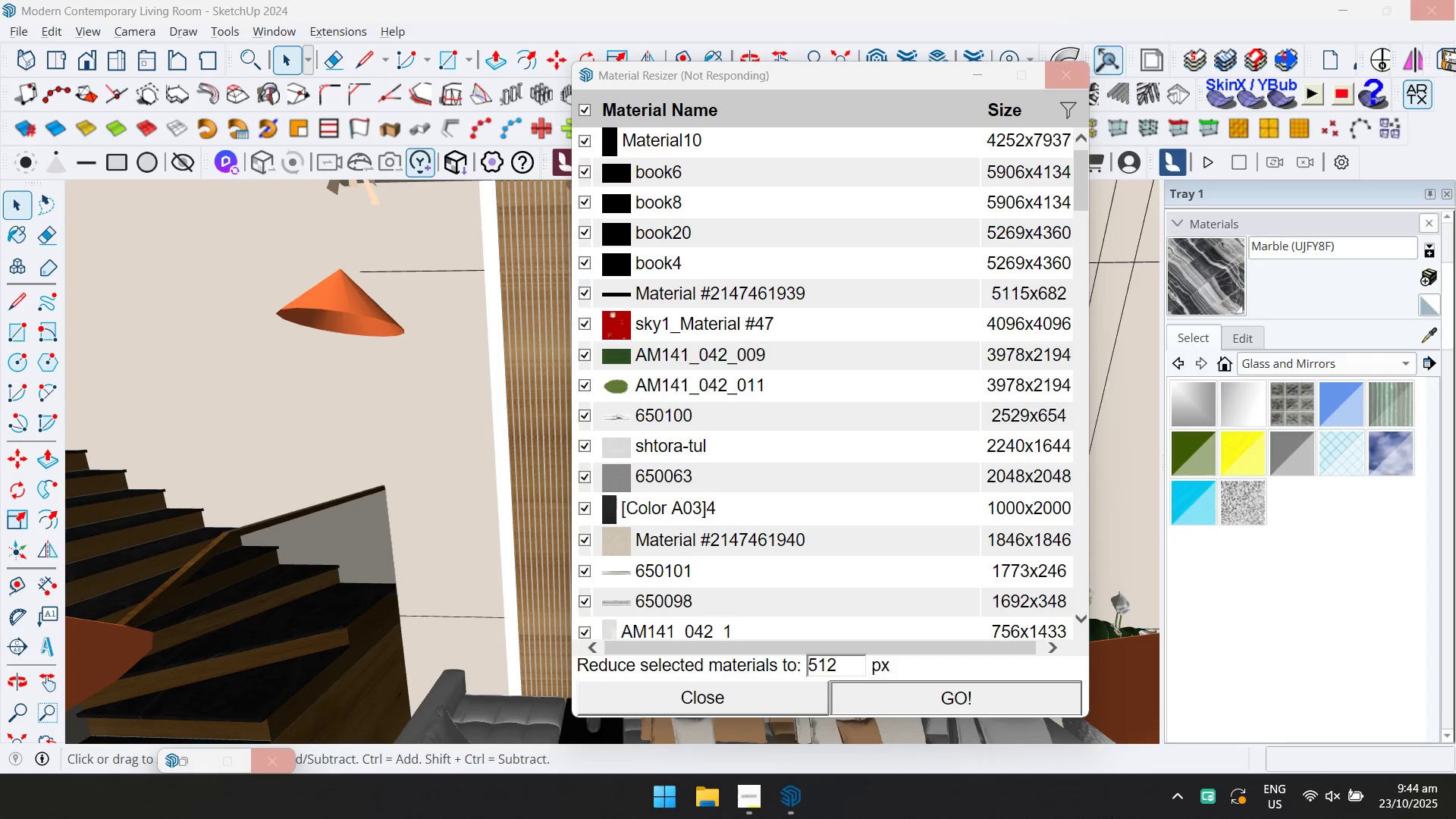 
key(Alt+Tab)
 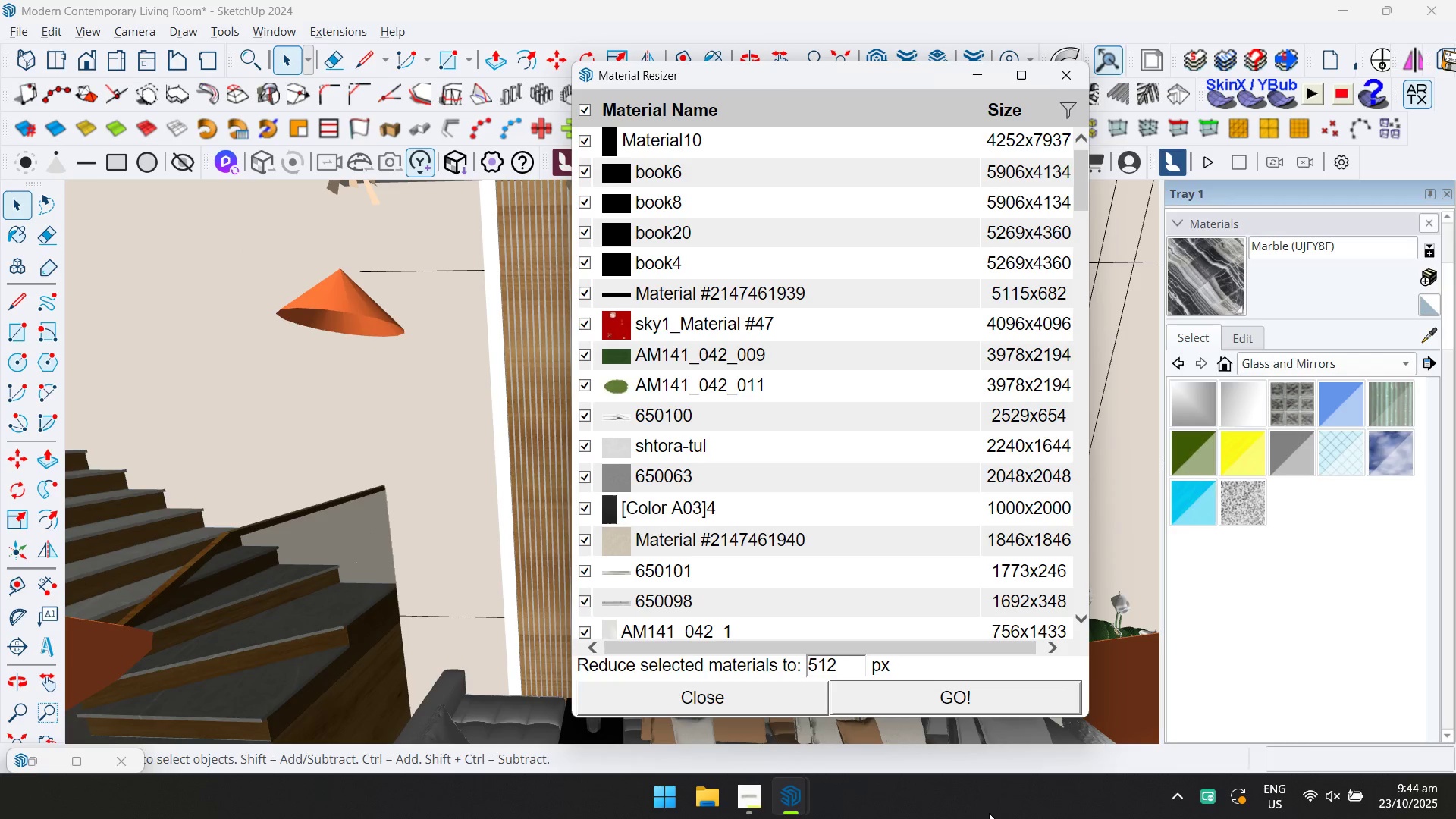 
wait(12.44)
 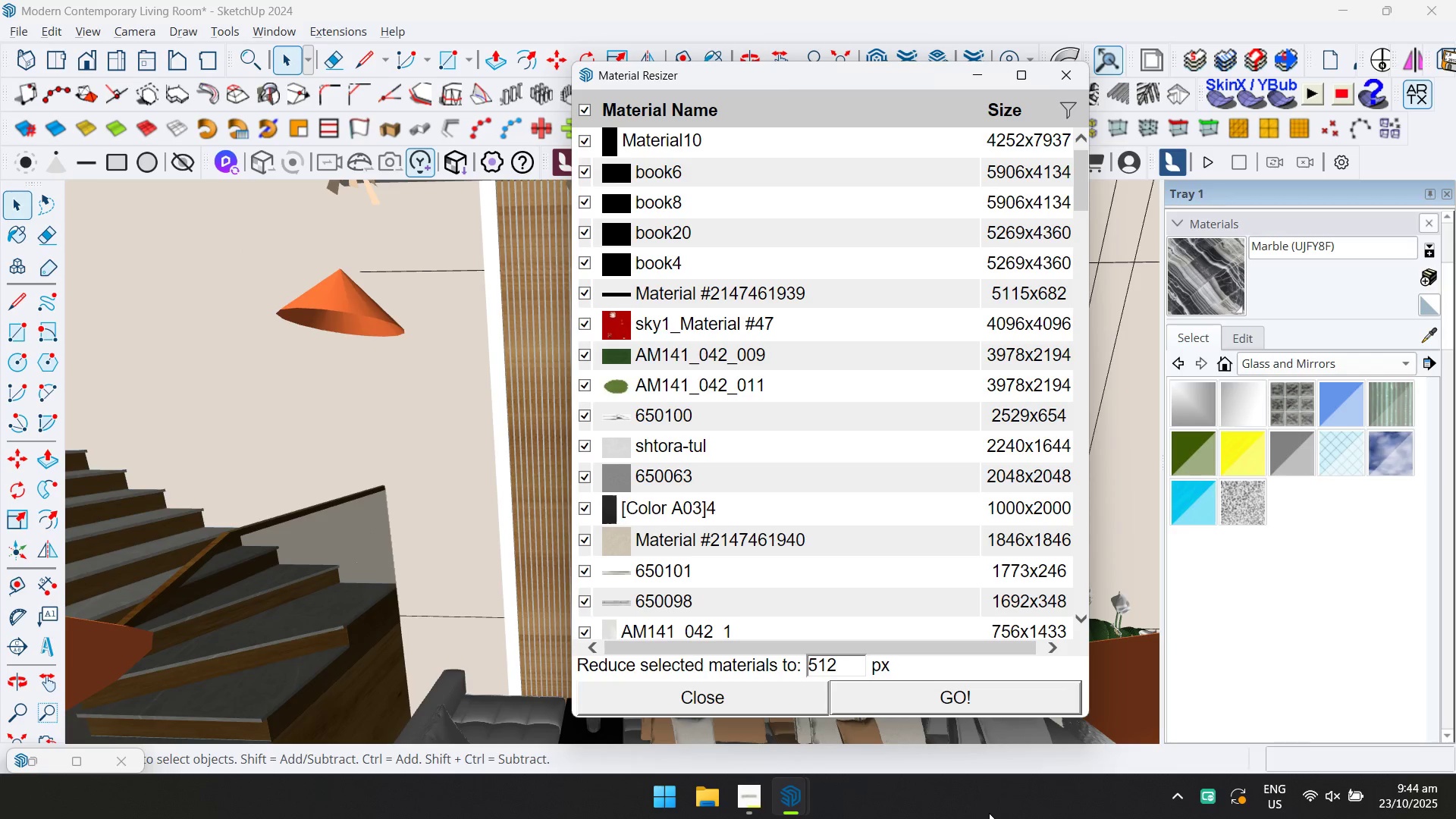 
key(Alt+Tab)
 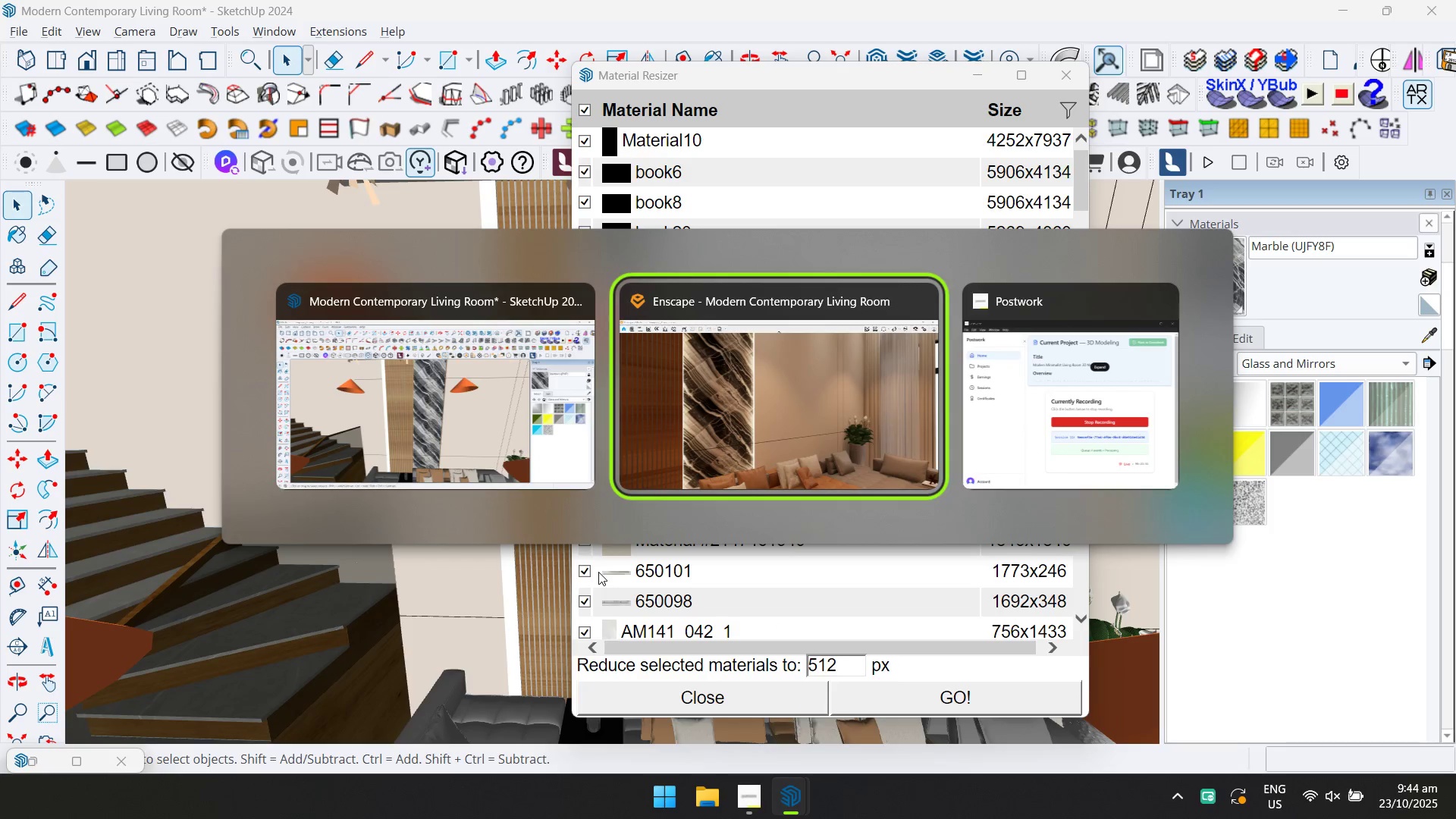 
key(Alt+Tab)
 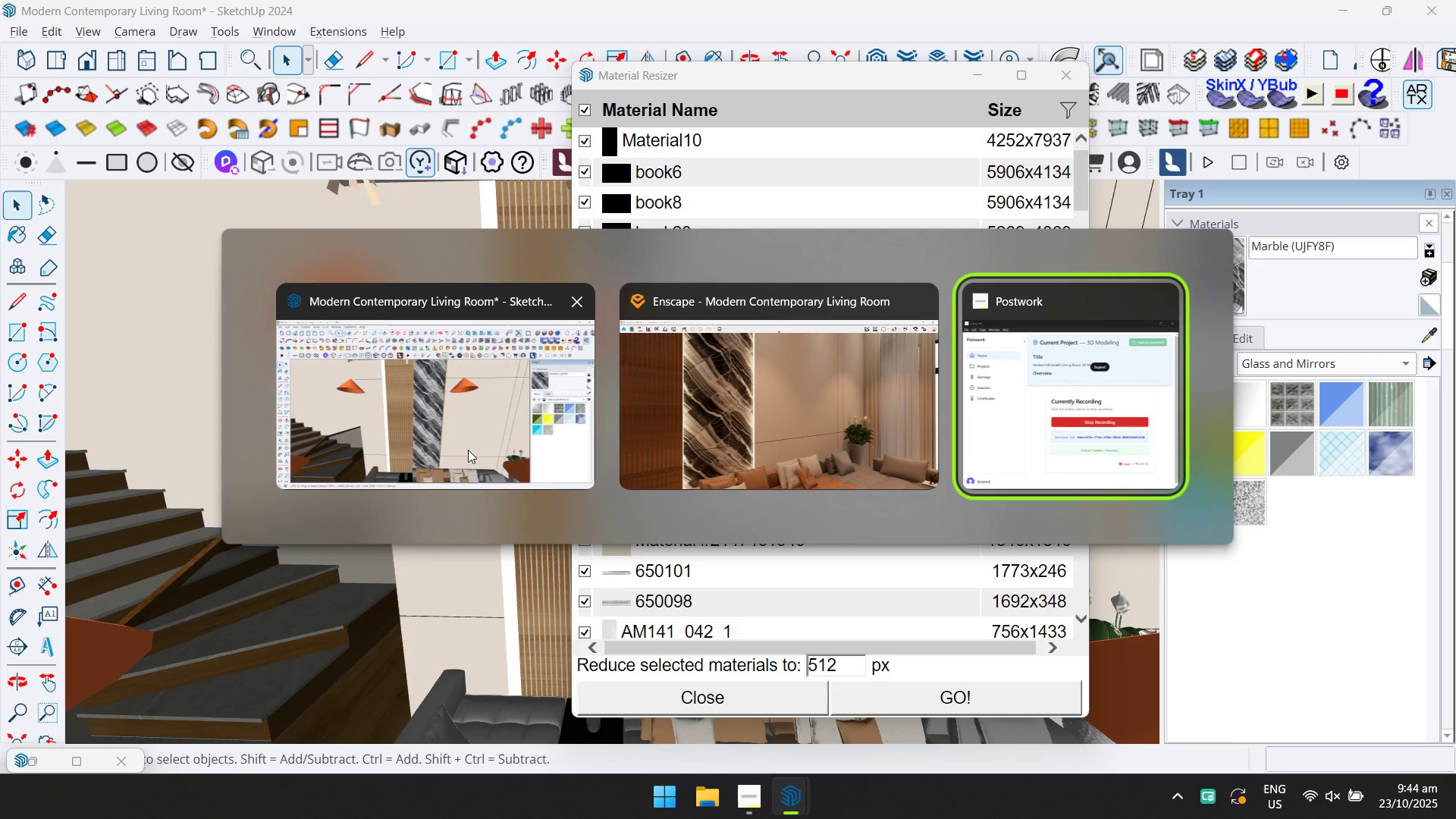 
left_click([468, 450])
 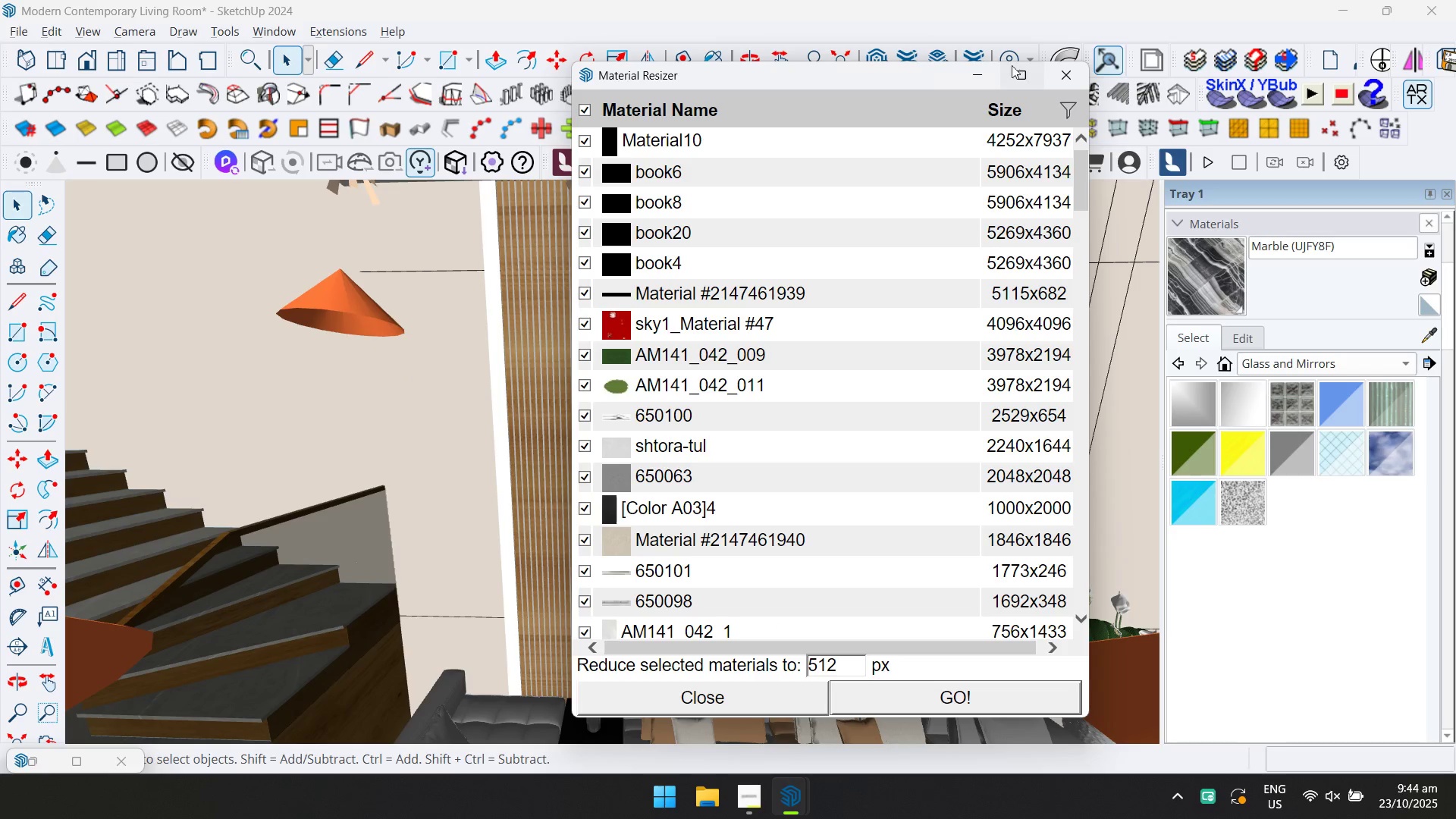 
left_click([977, 72])
 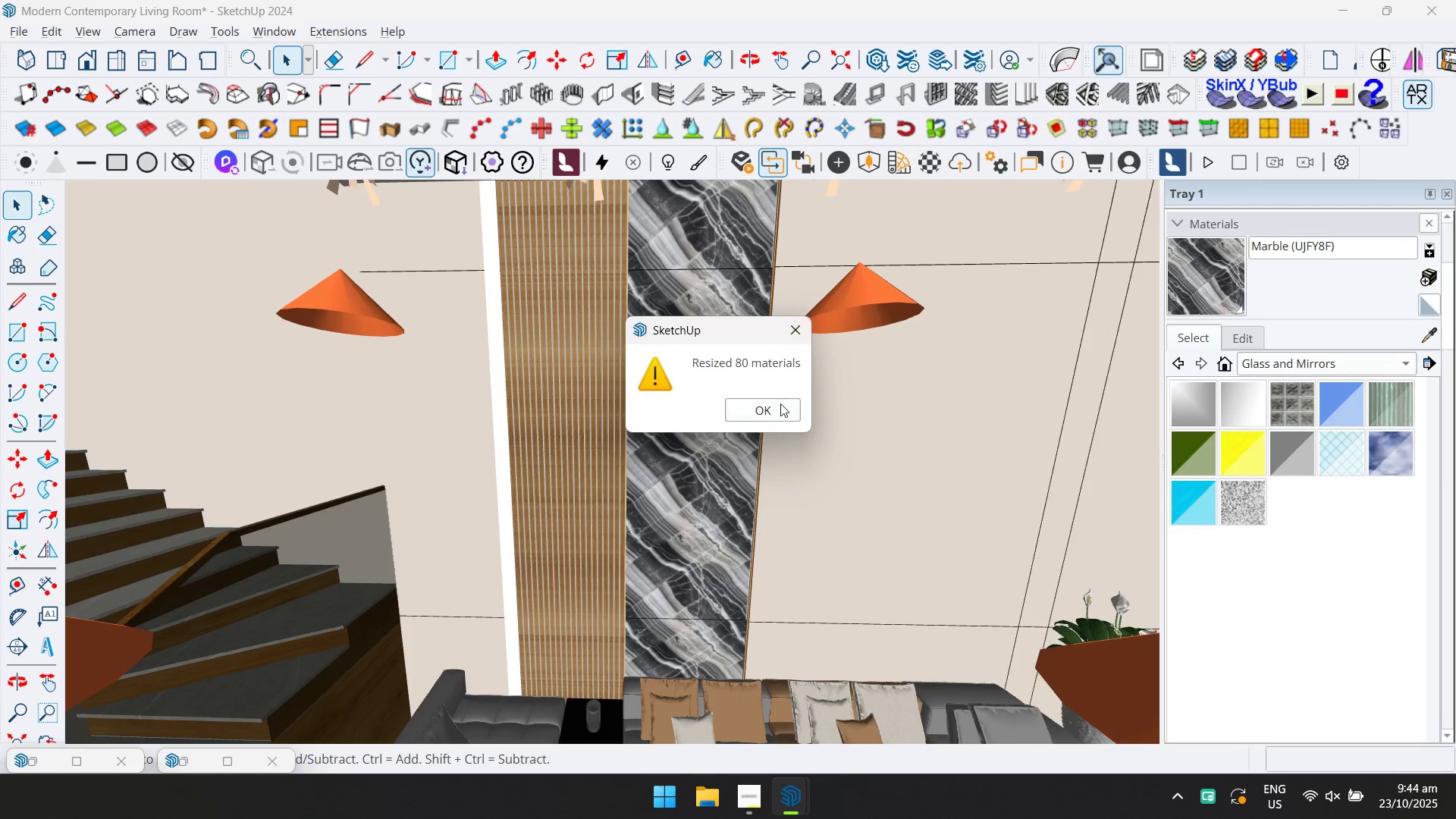 
left_click([780, 405])
 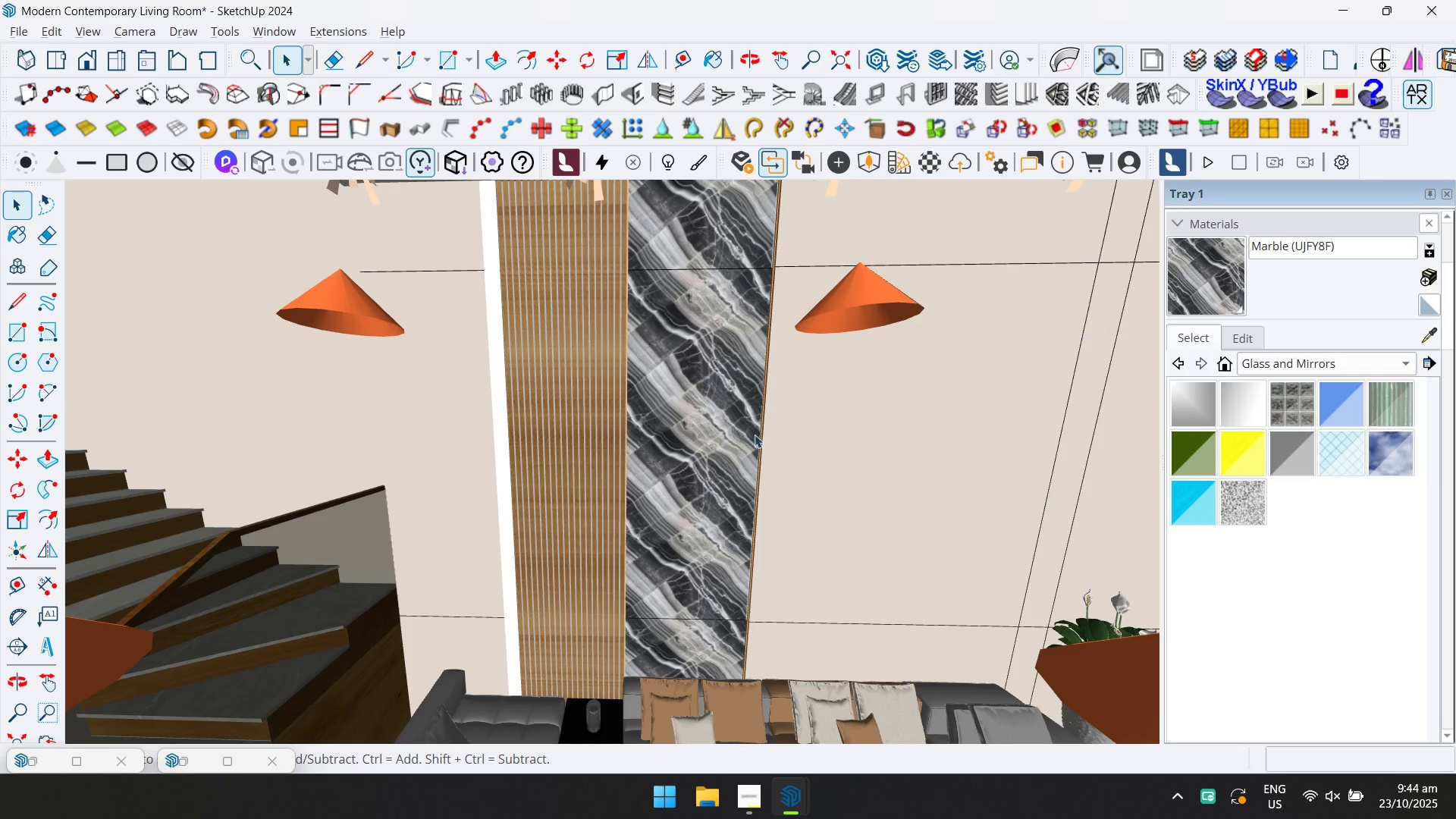 
scroll: coordinate [655, 546], scroll_direction: down, amount: 5.0
 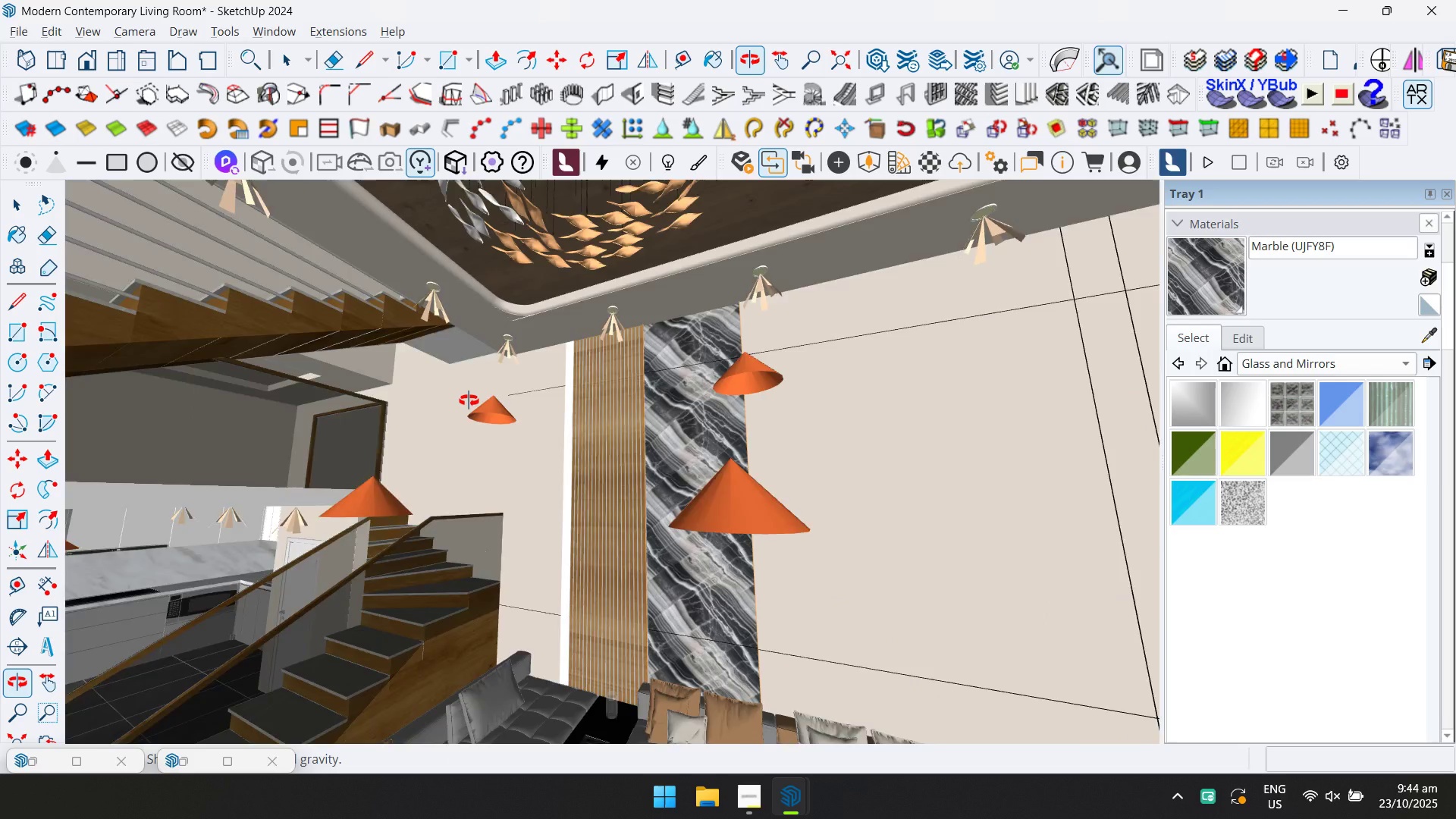 
key(Alt+Tab)
 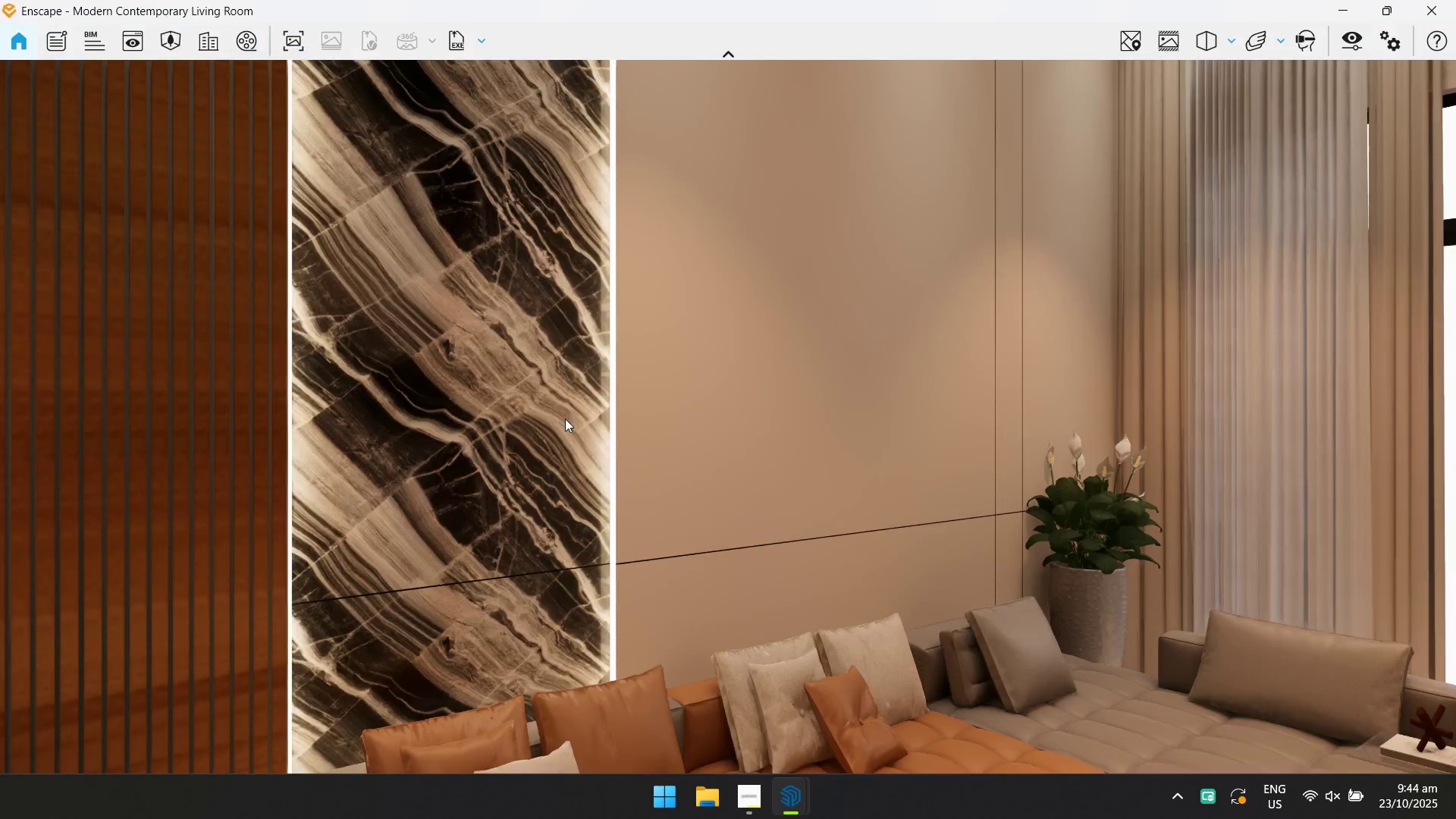 
key(Alt+Tab)
 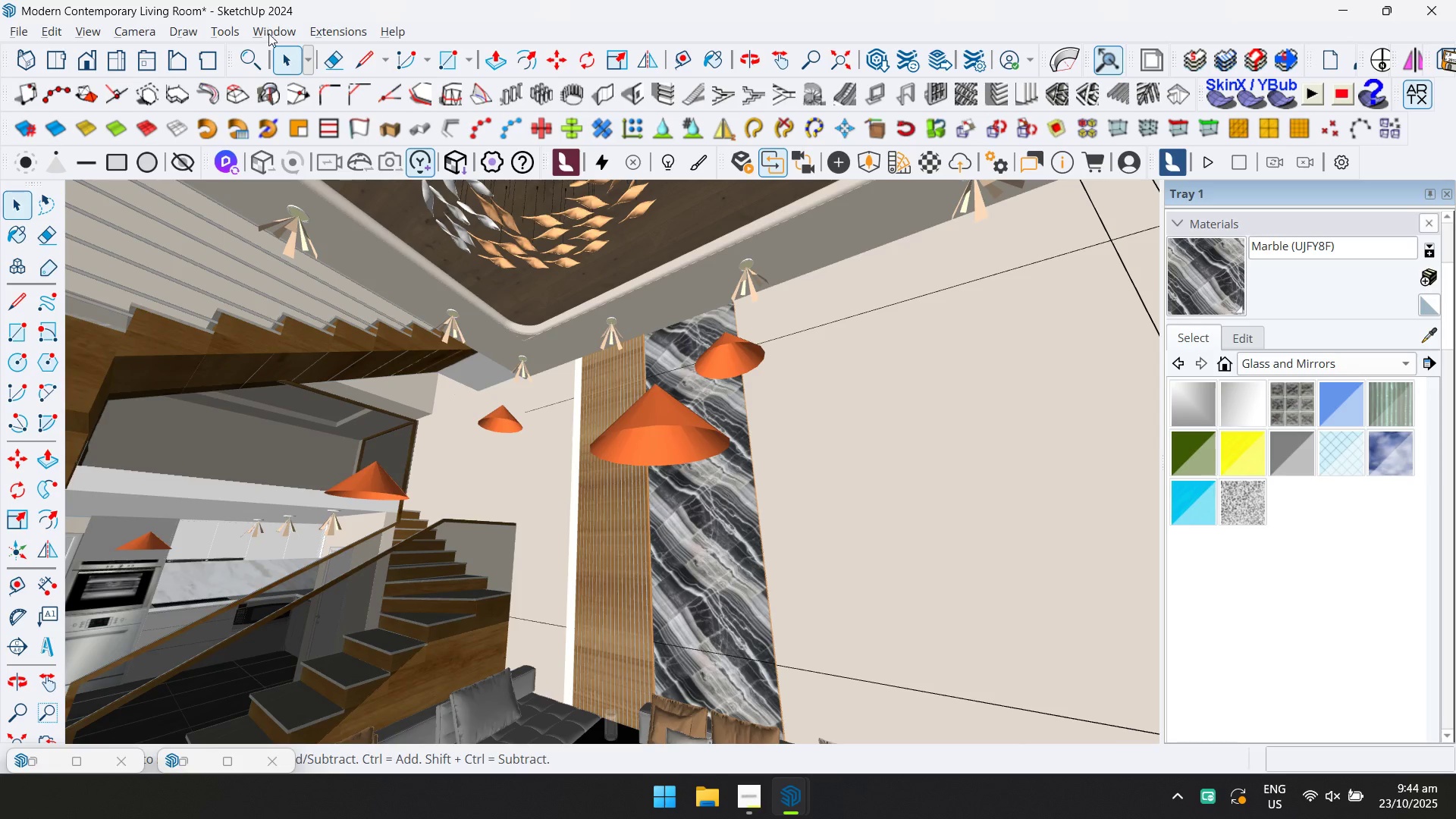 
left_click([284, 24])
 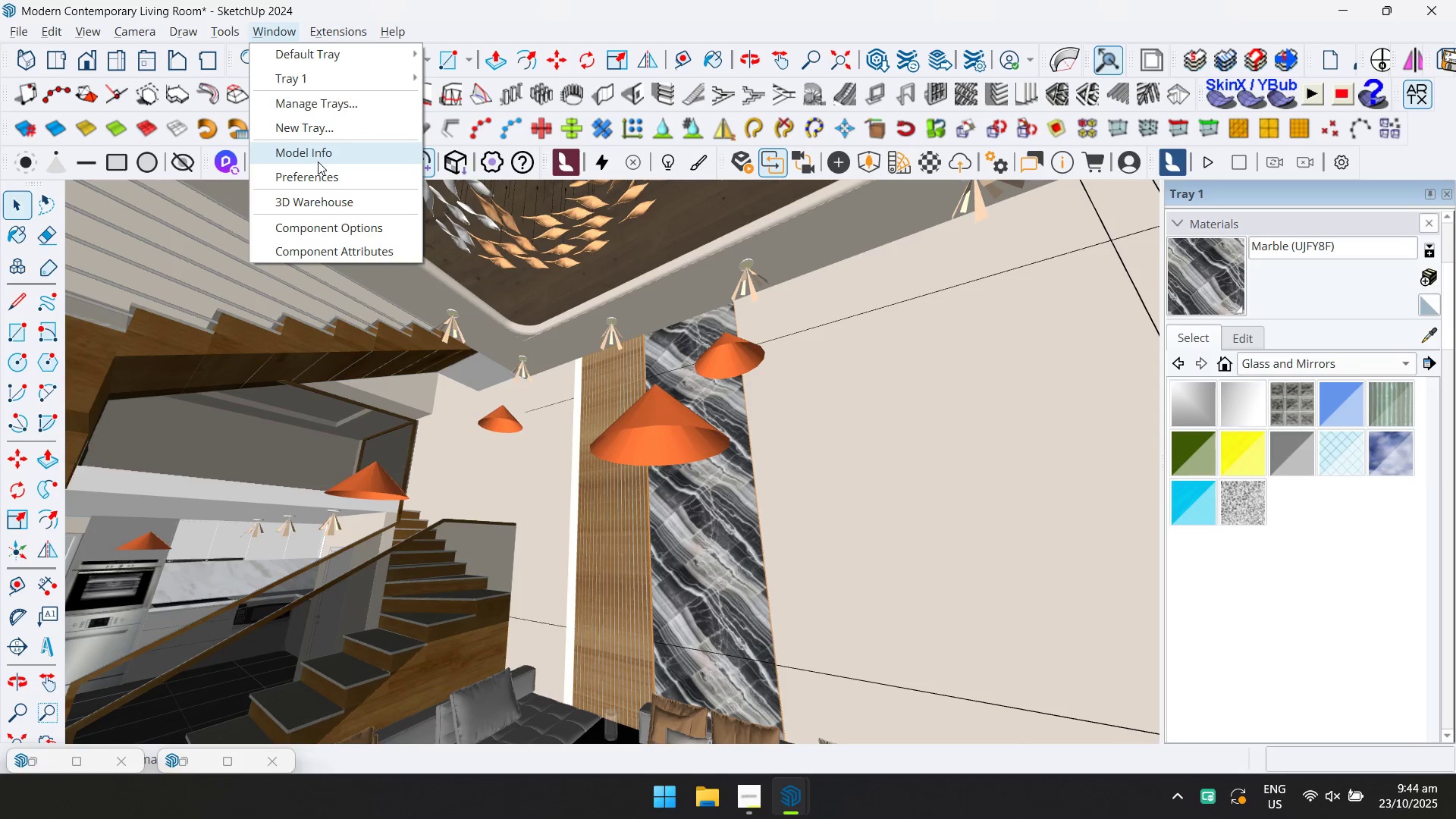 
left_click([323, 156])
 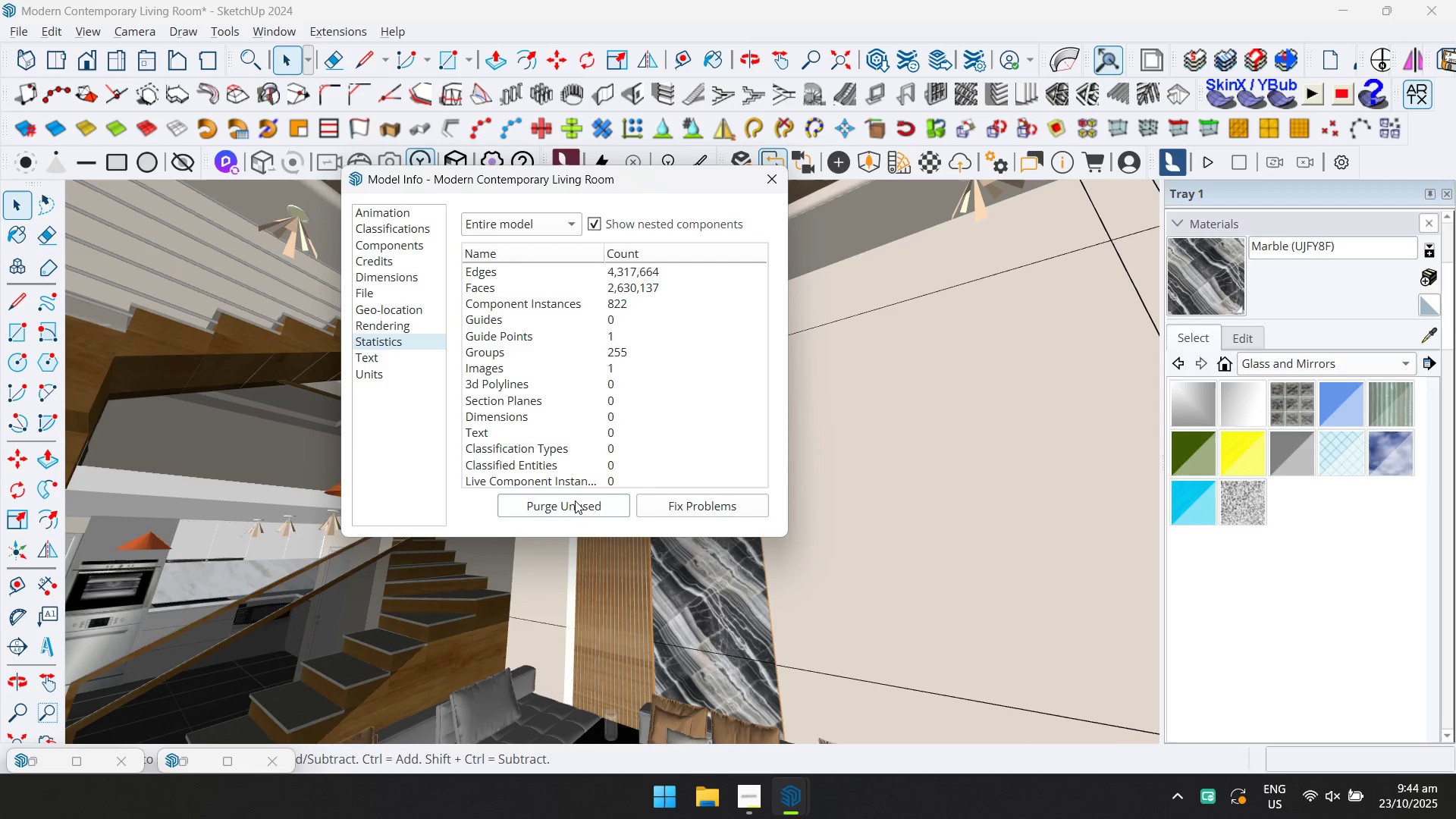 
left_click([575, 503])
 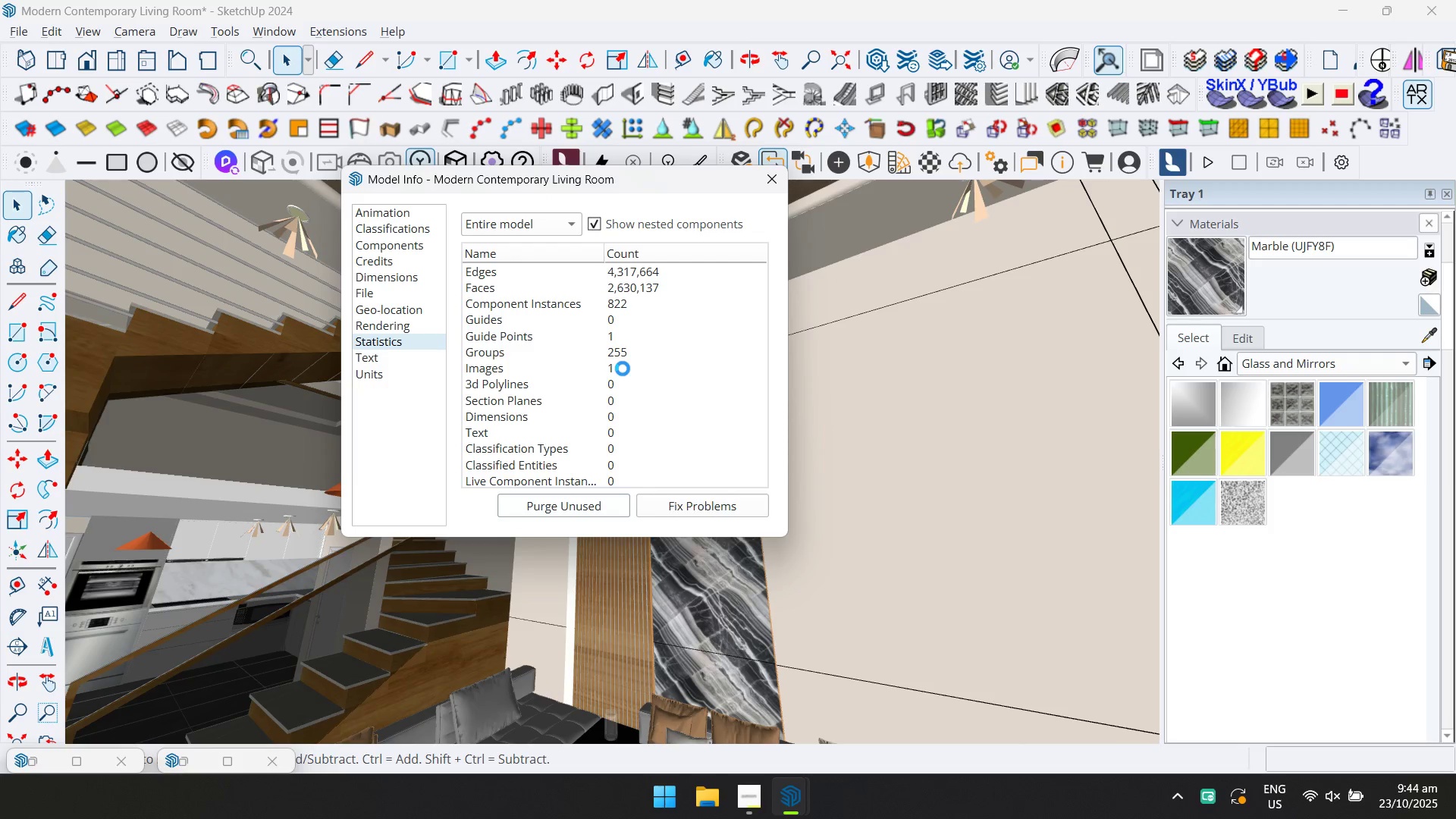 
wait(14.6)
 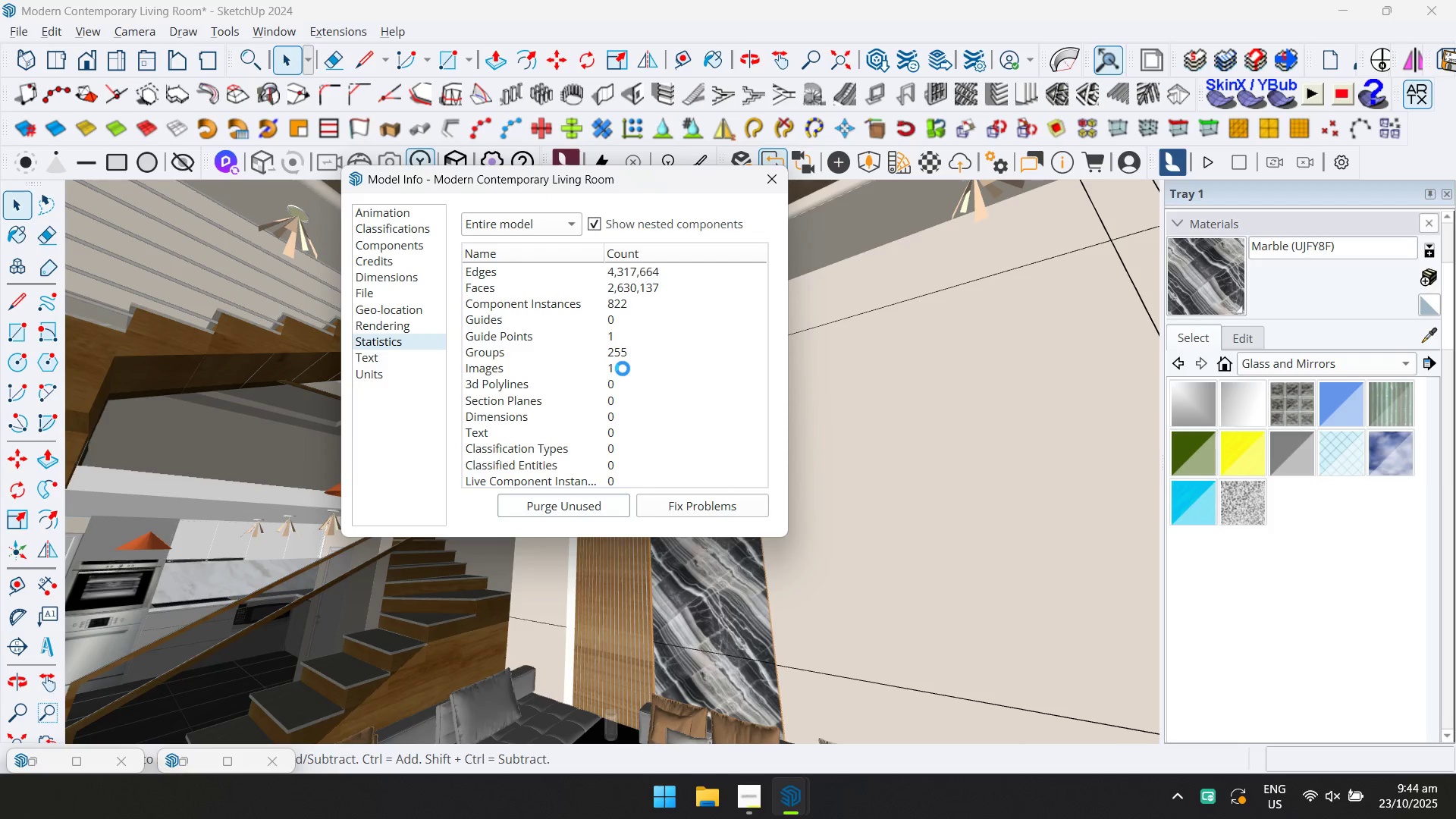 
left_click([762, 181])
 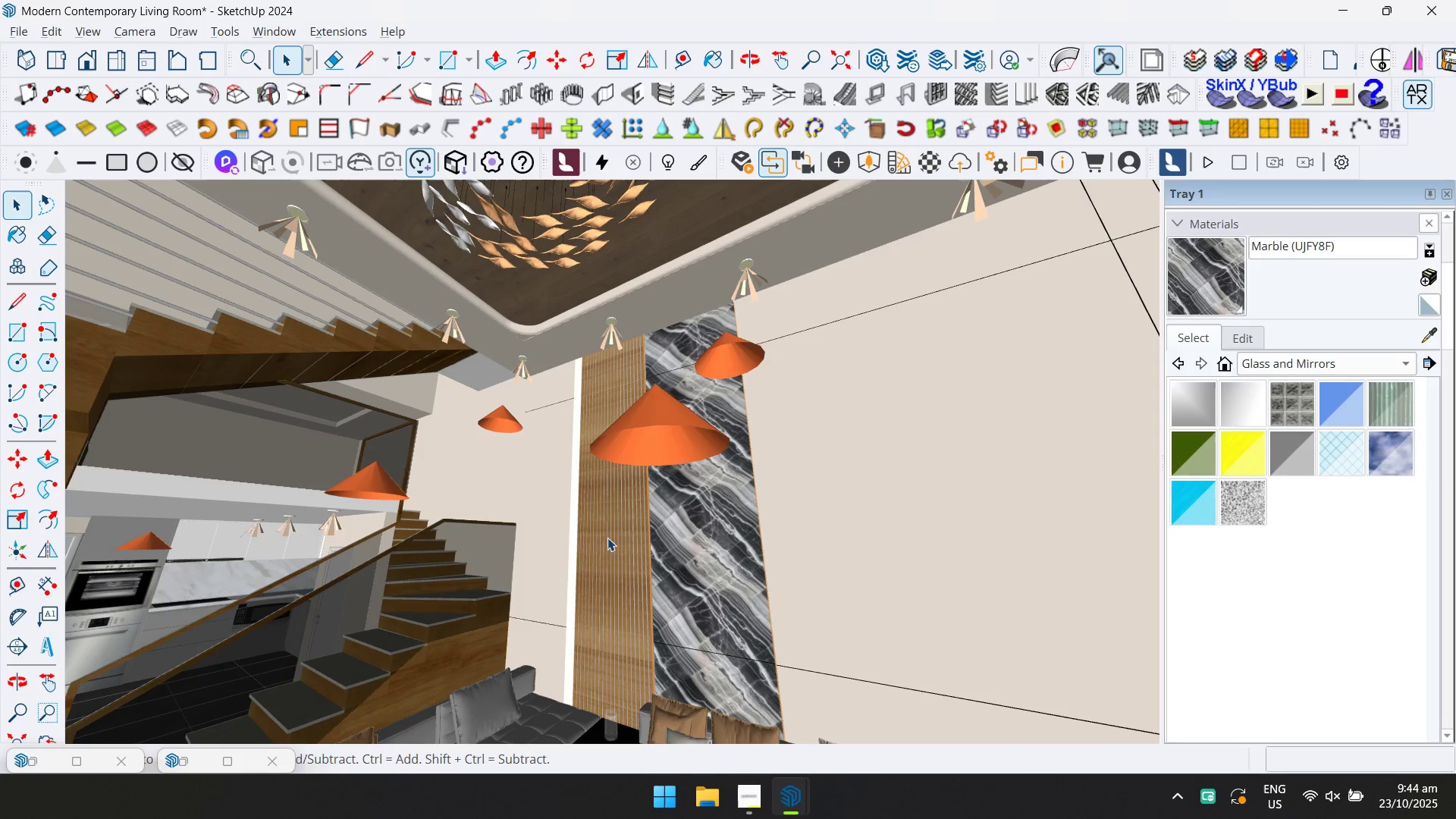 
scroll: coordinate [538, 570], scroll_direction: down, amount: 1.0
 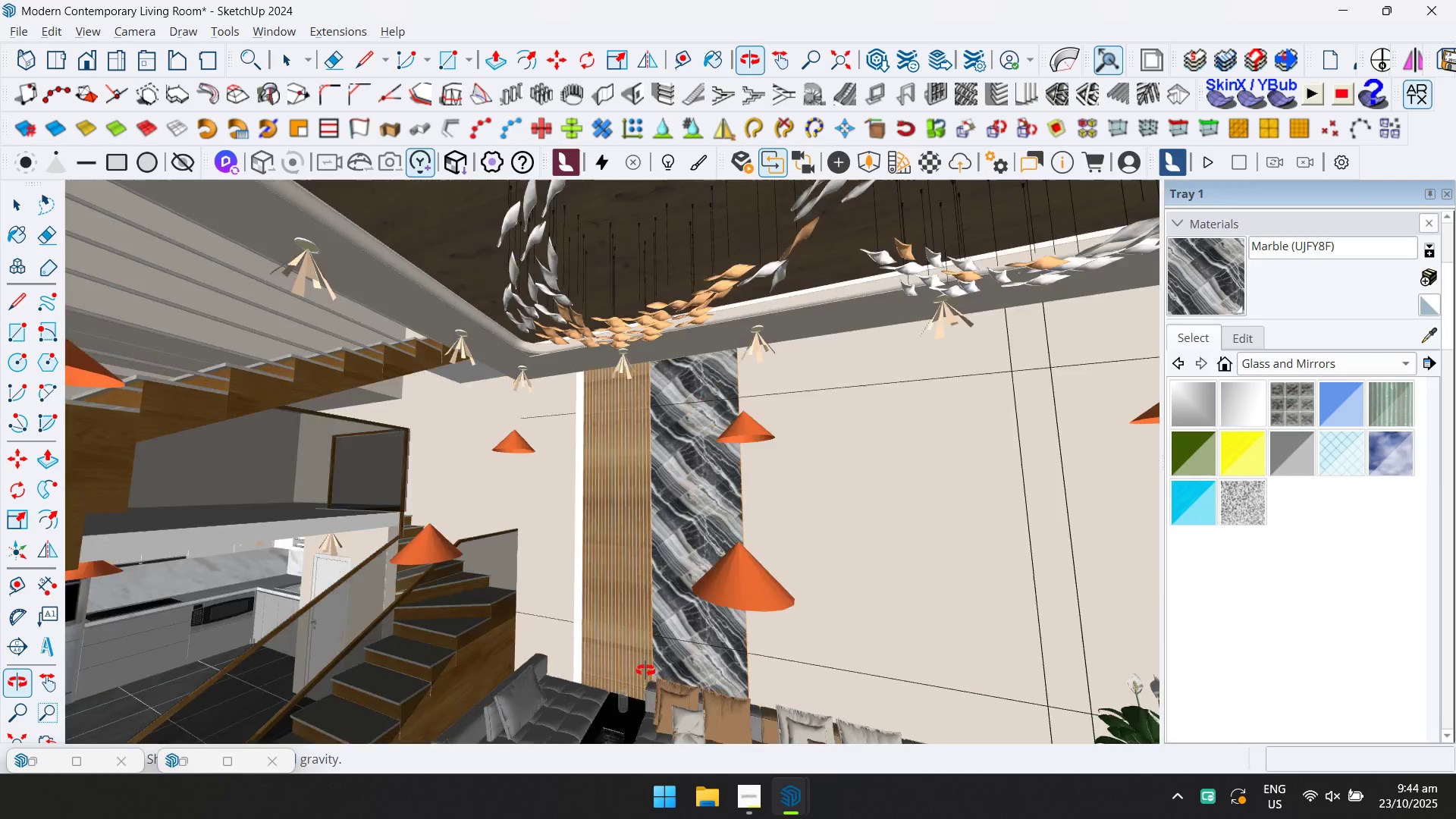 
hold_key(key=ShiftLeft, duration=0.51)
 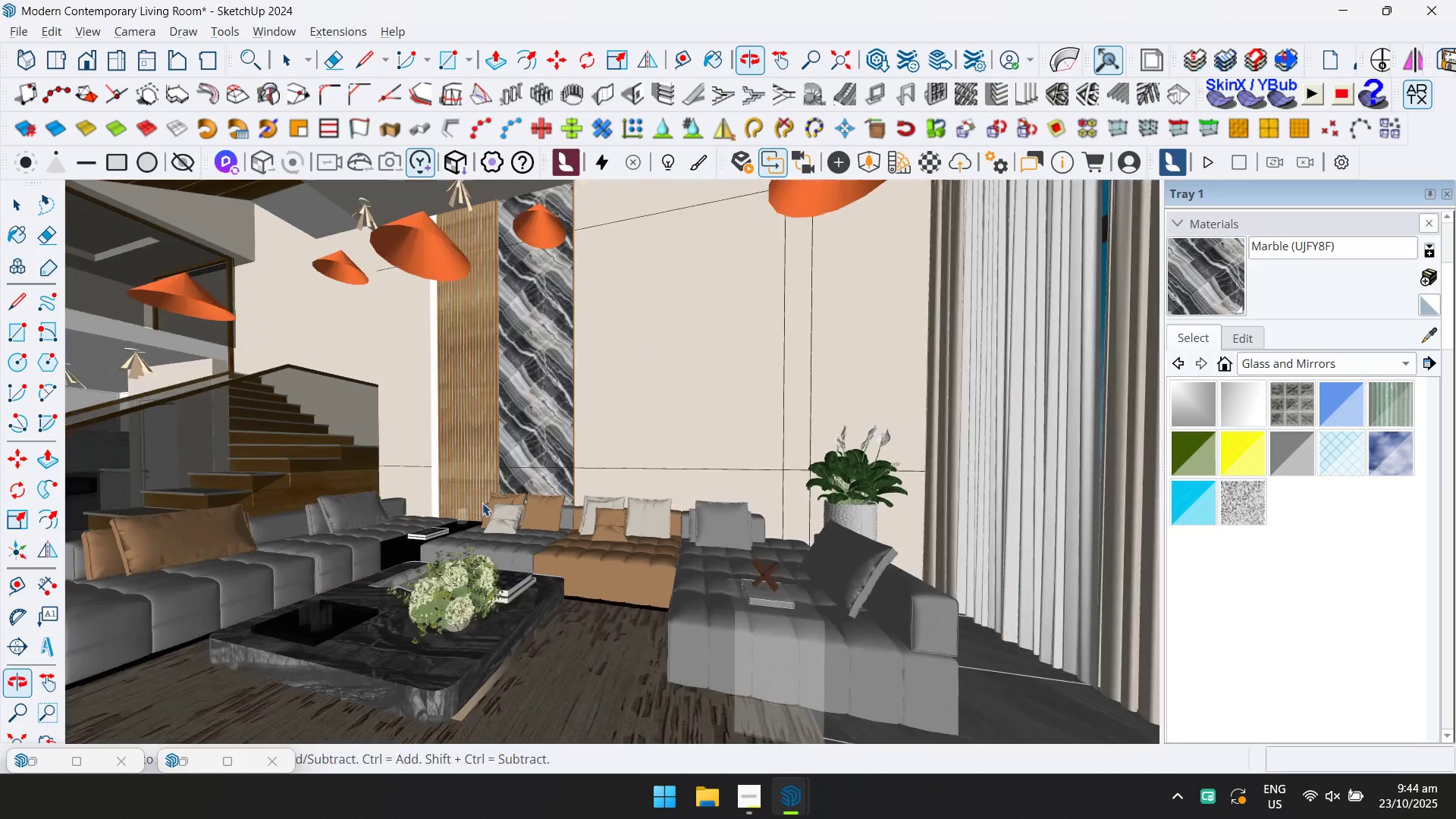 
scroll: coordinate [502, 513], scroll_direction: up, amount: 6.0
 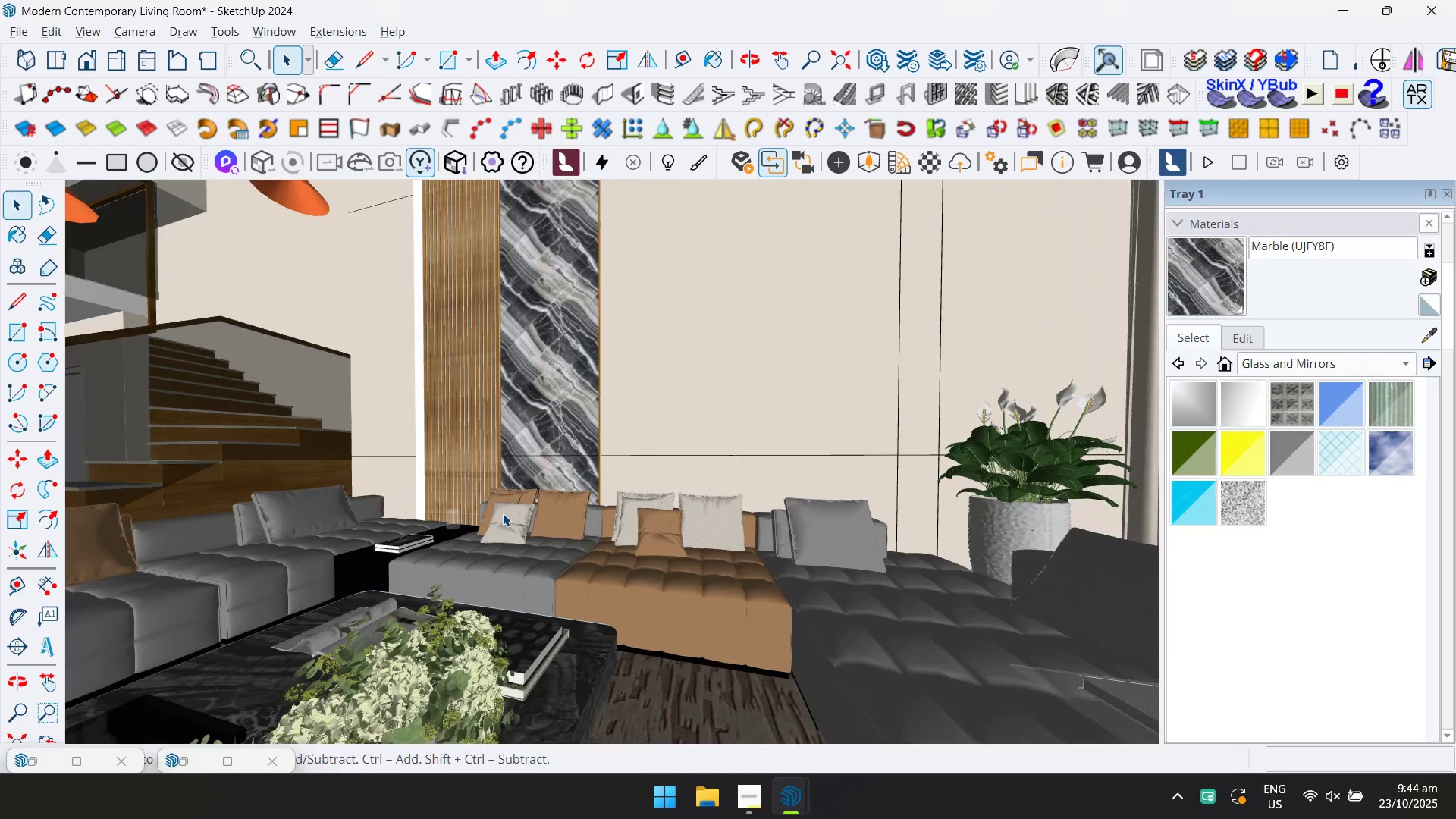 
key(Control+S)
 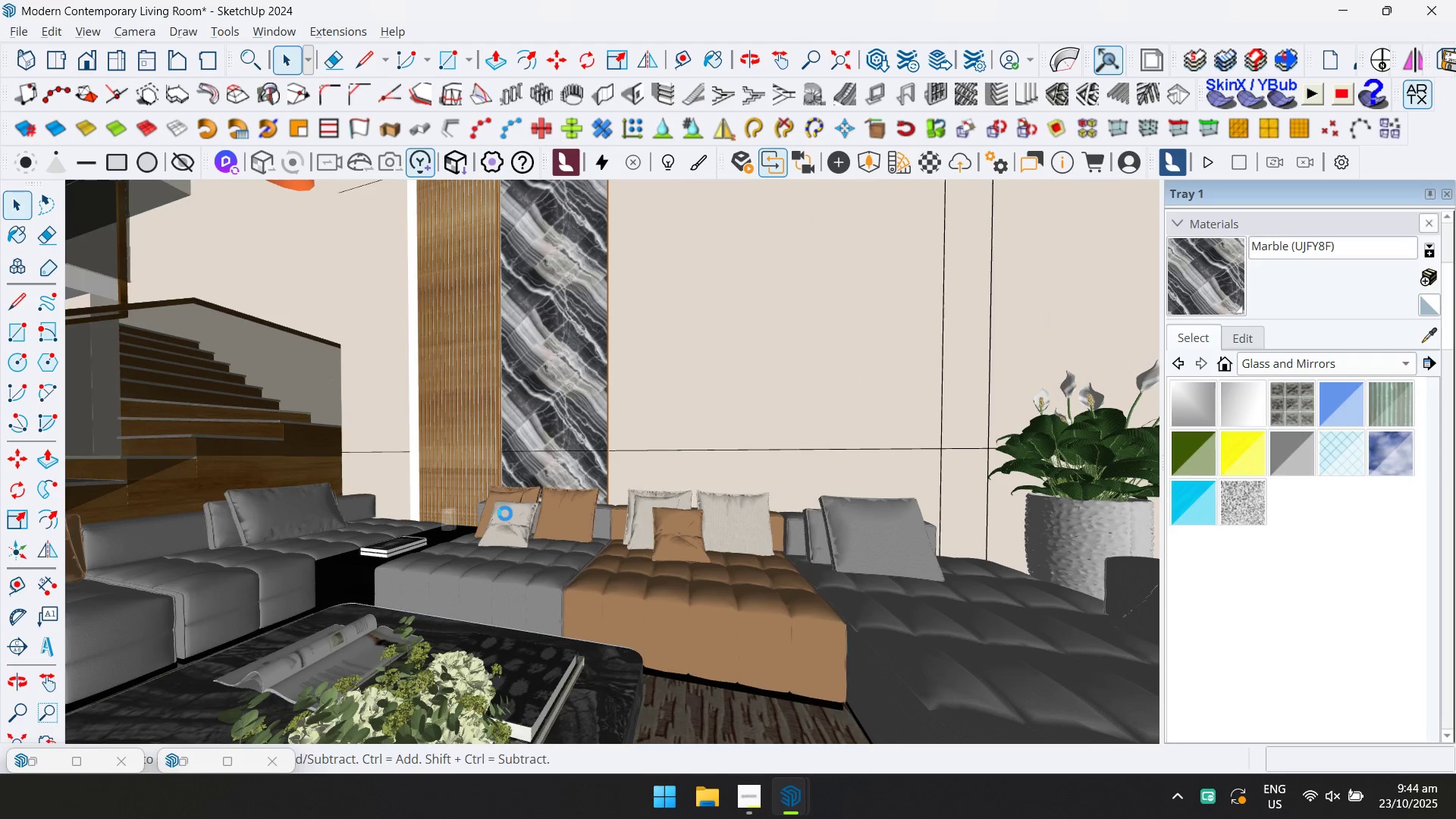 
key(Alt+Tab)
 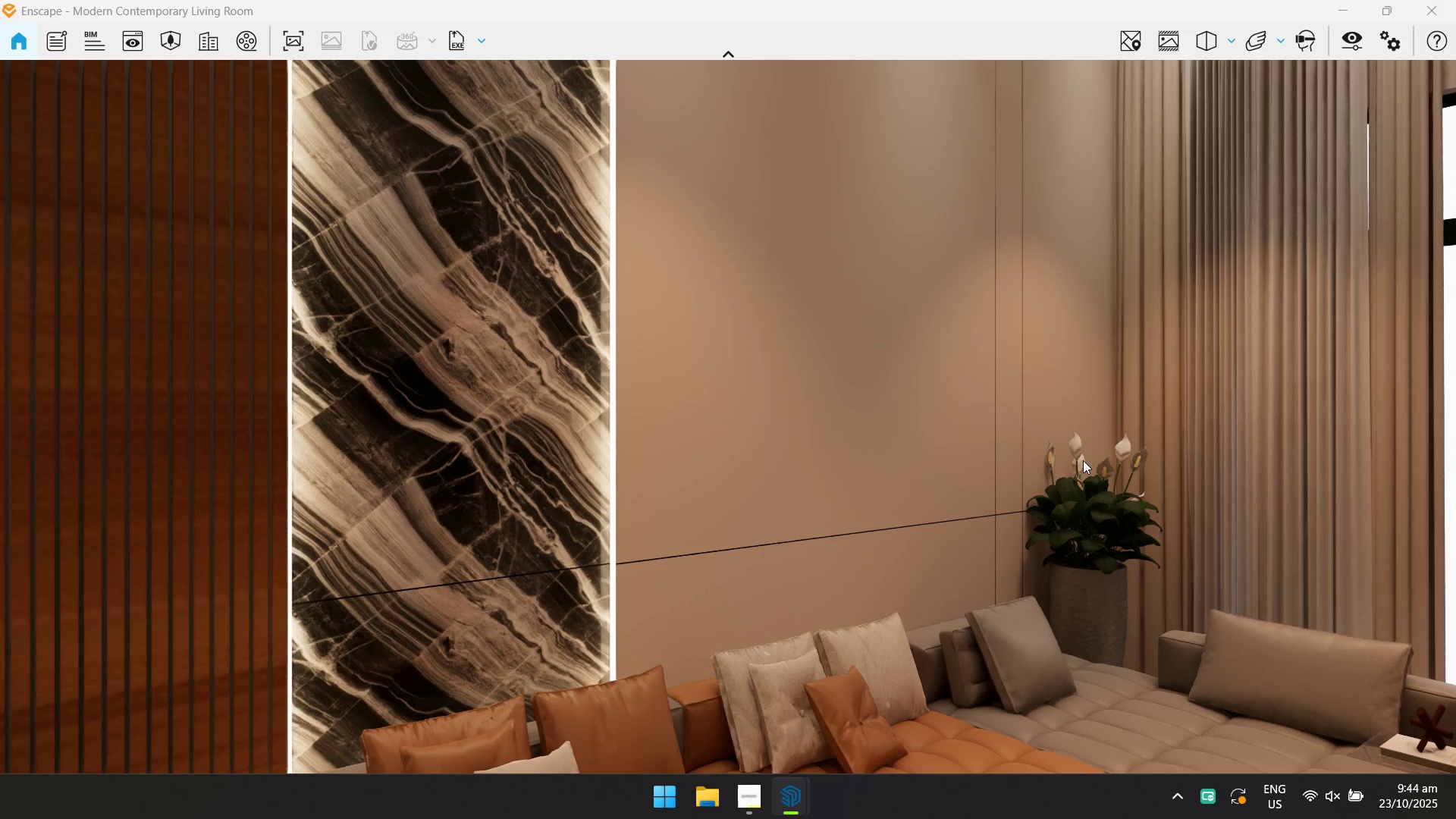 
hold_key(key=S, duration=0.43)
 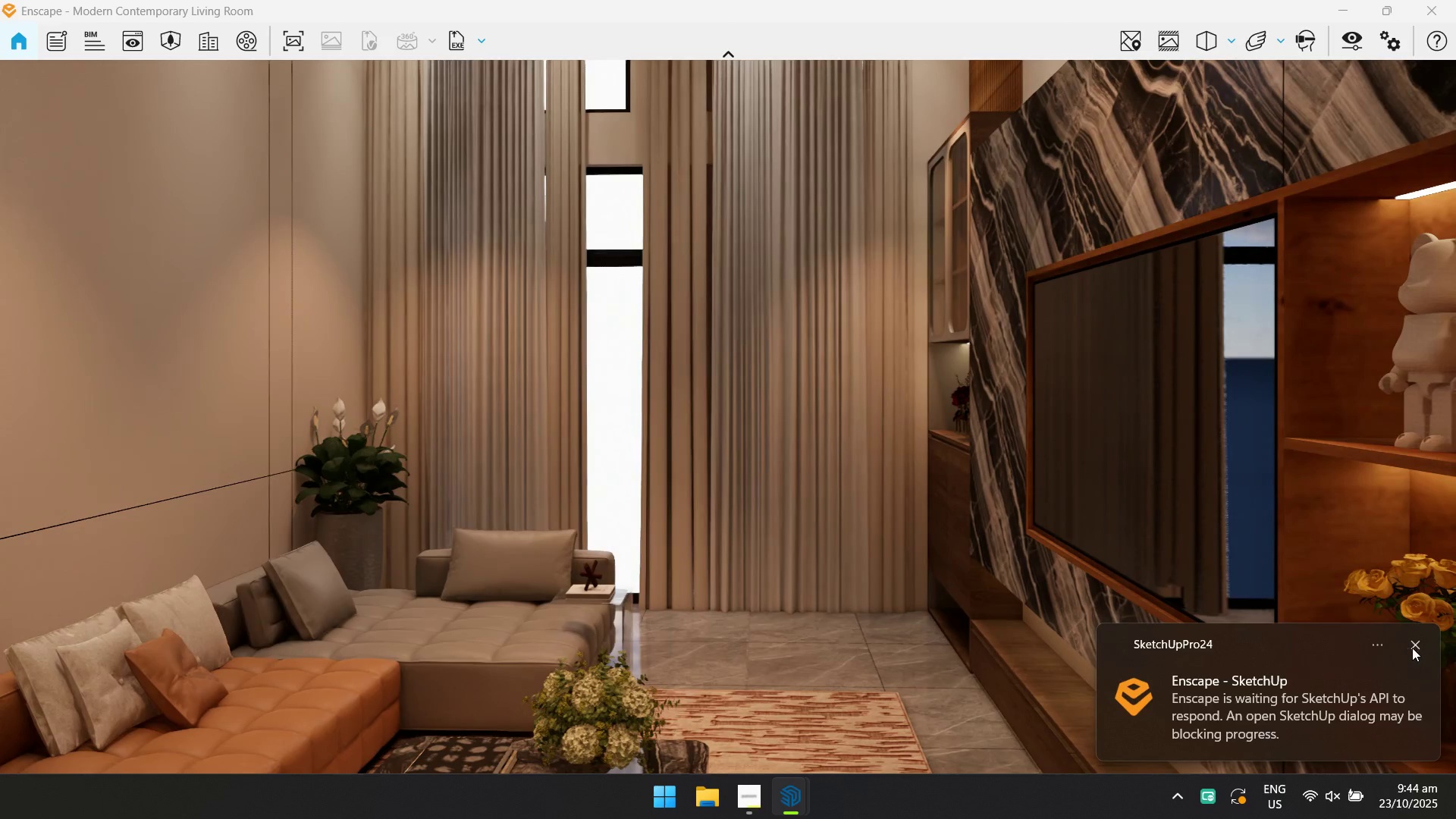 
left_click([1415, 648])
 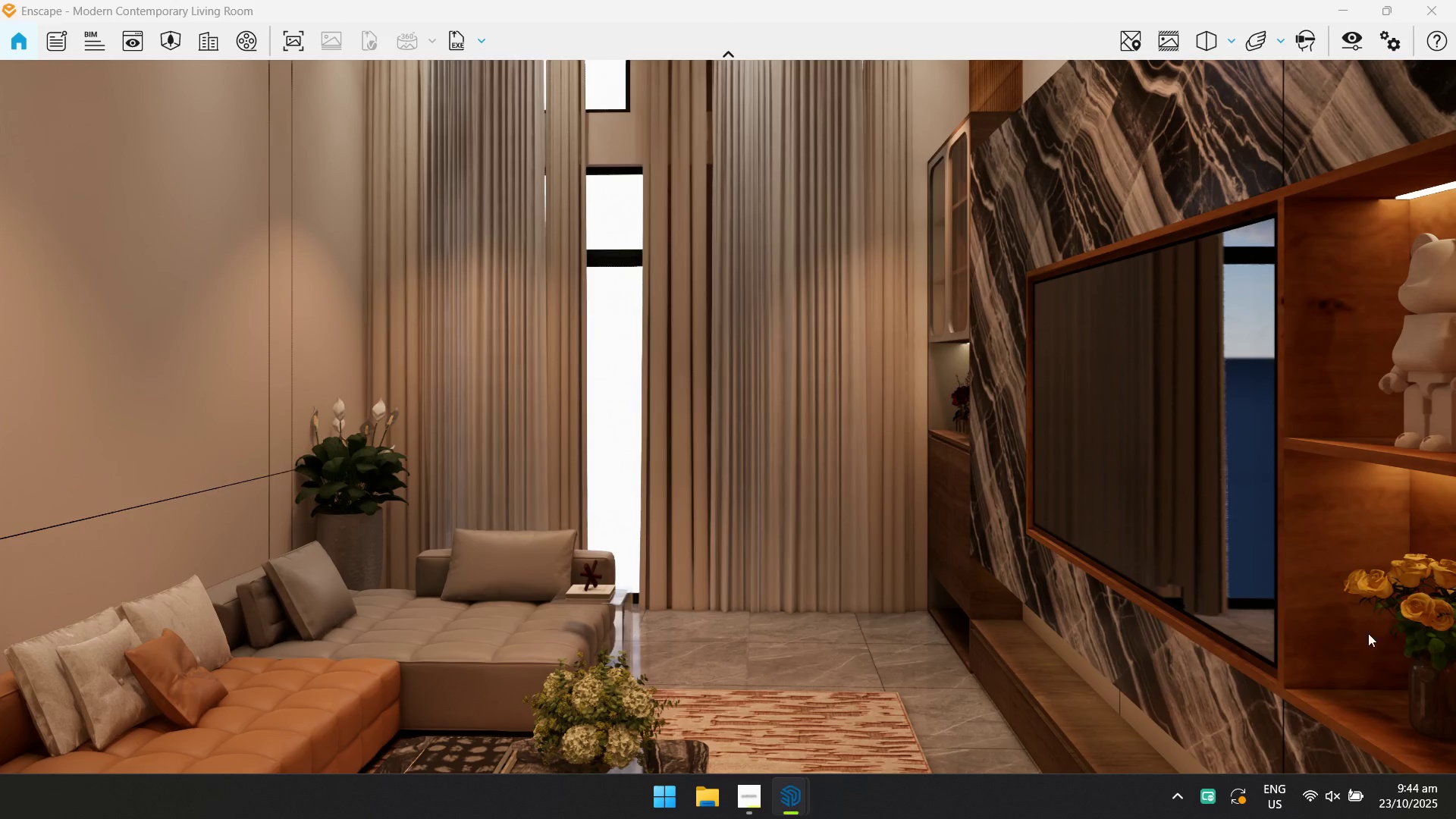 
hold_key(key=W, duration=0.59)
 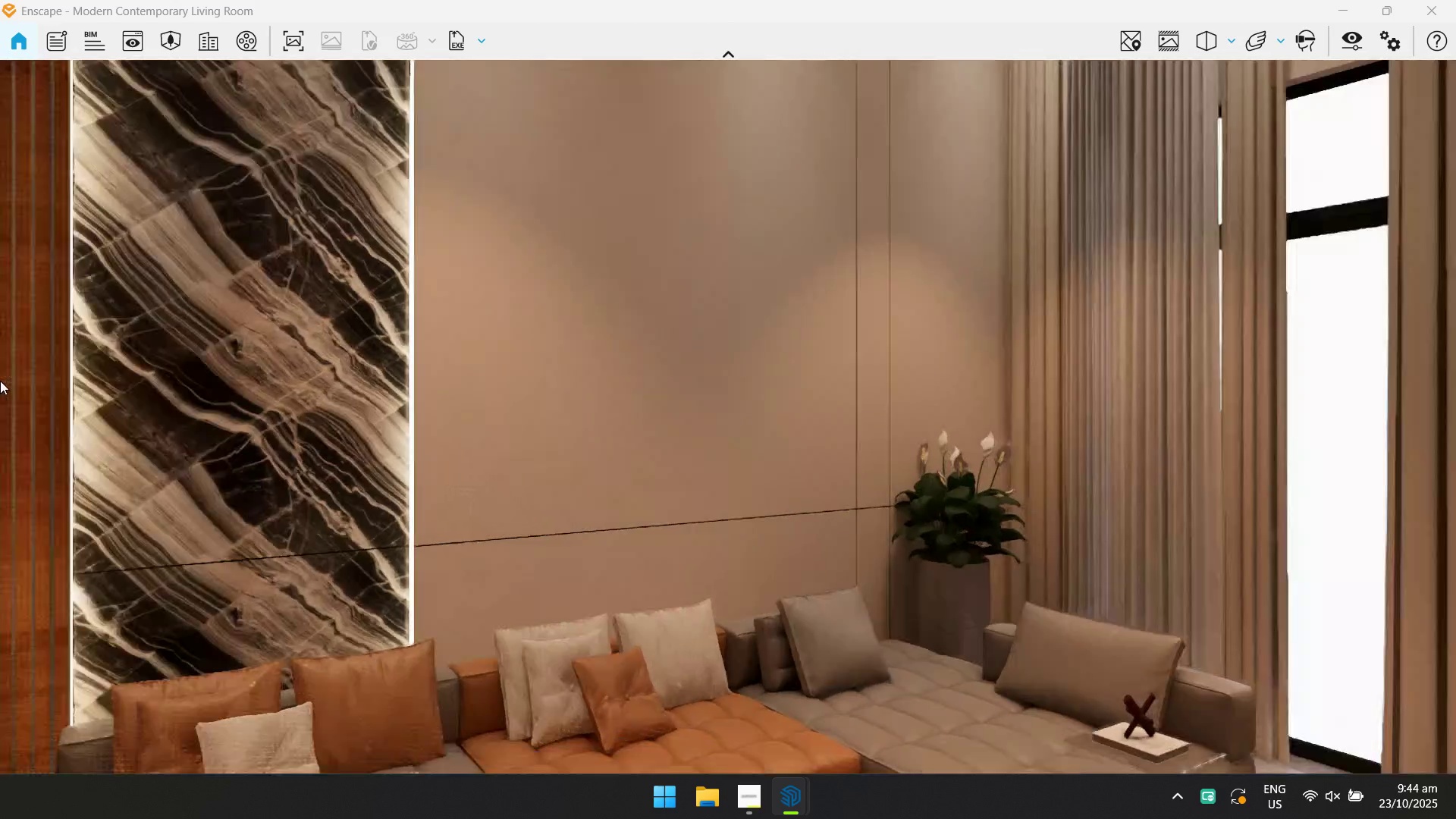 
hold_key(key=D, duration=0.47)
 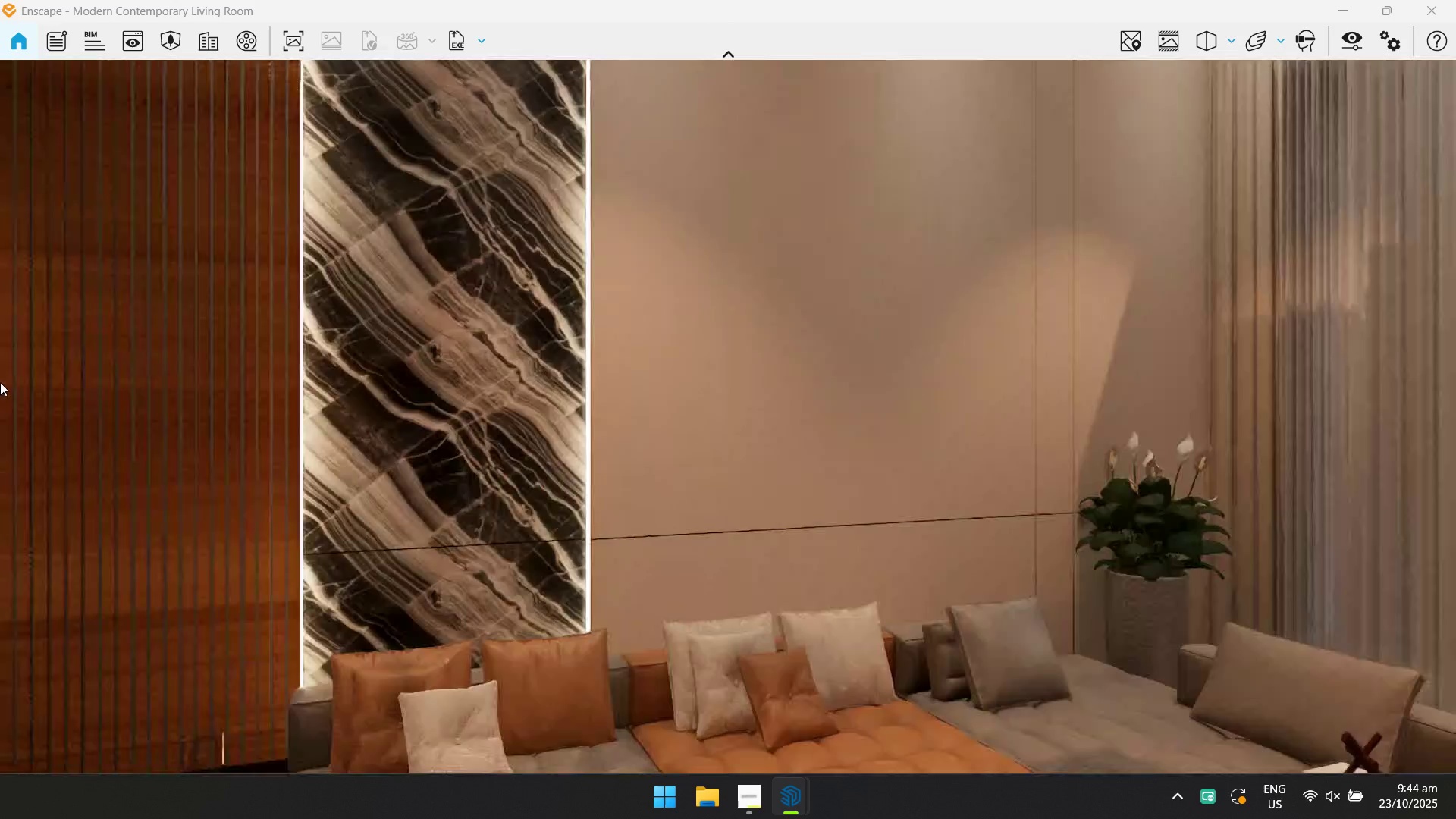 
hold_key(key=D, duration=0.61)
 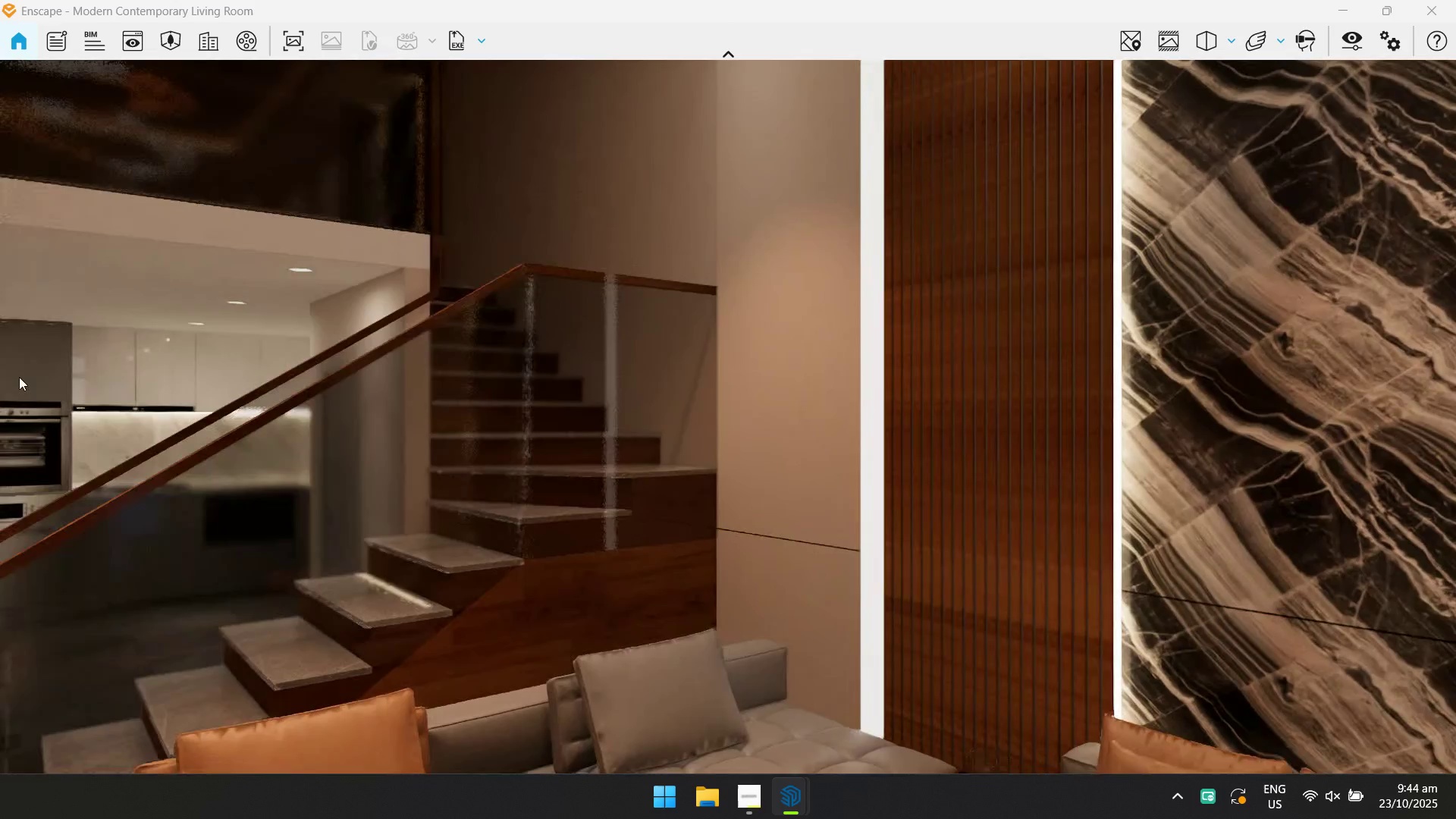 
hold_key(key=S, duration=0.56)
 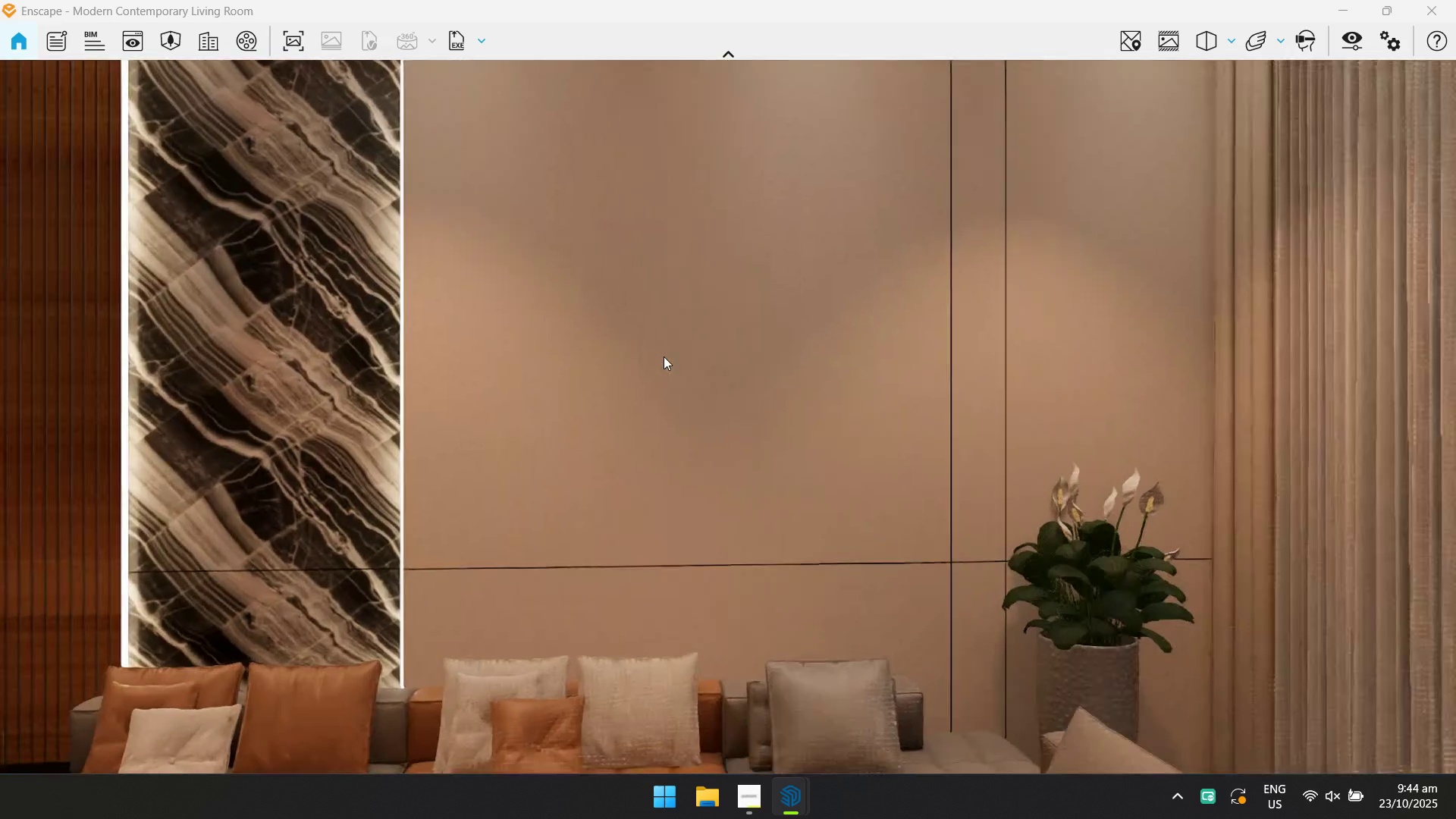 
type(dd)
 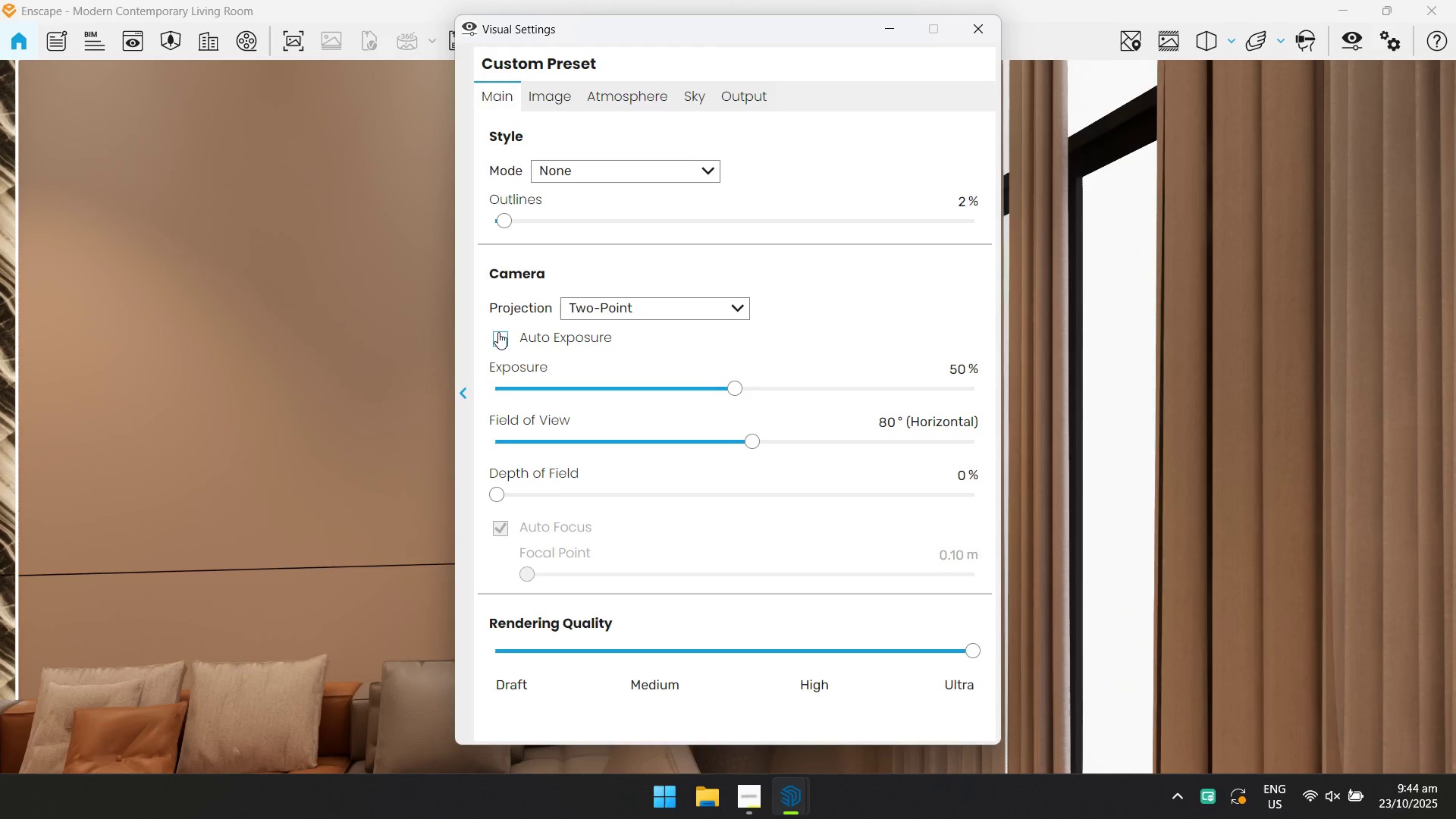 
left_click([463, 382])
 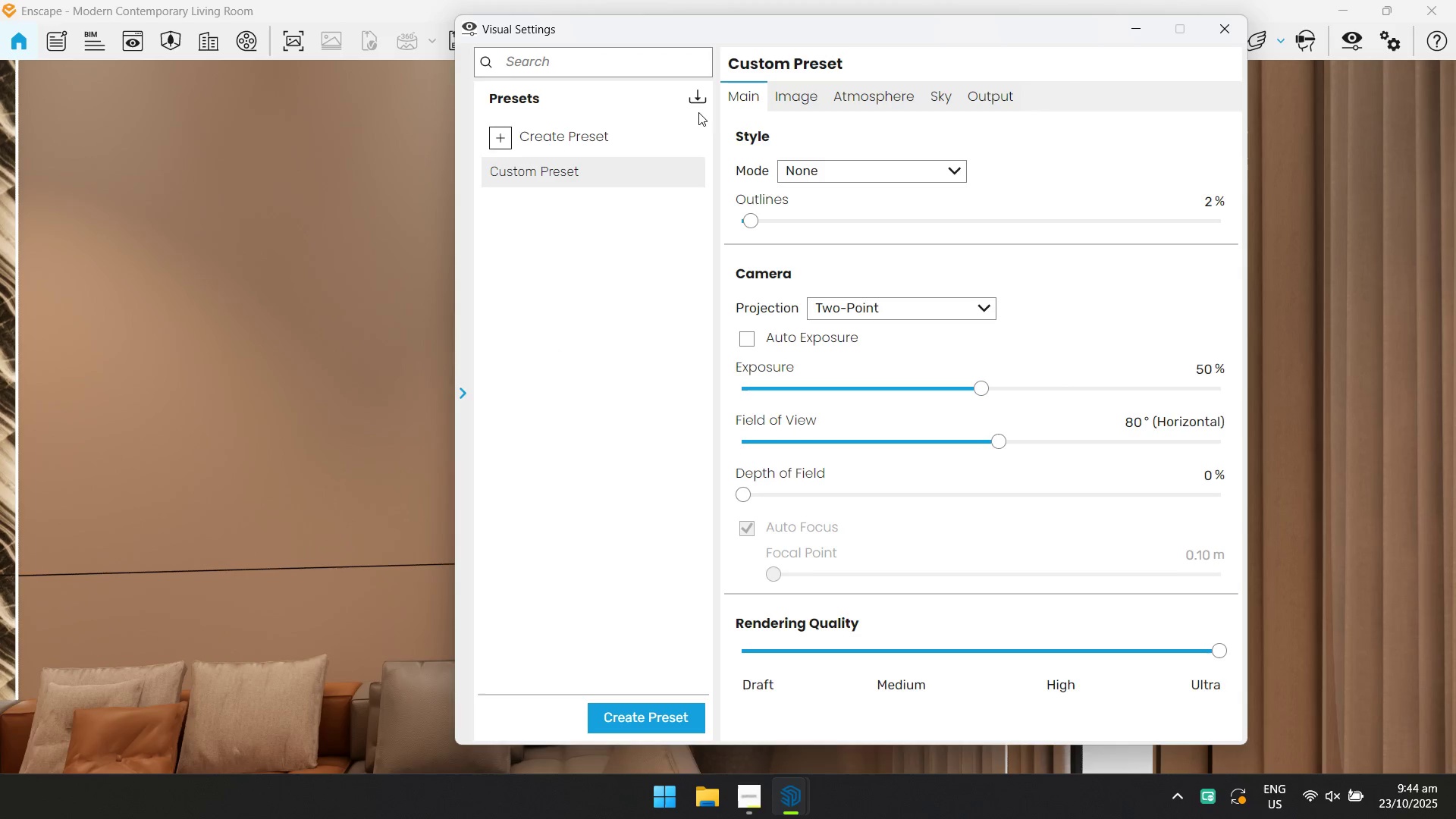 
double_click([702, 94])
 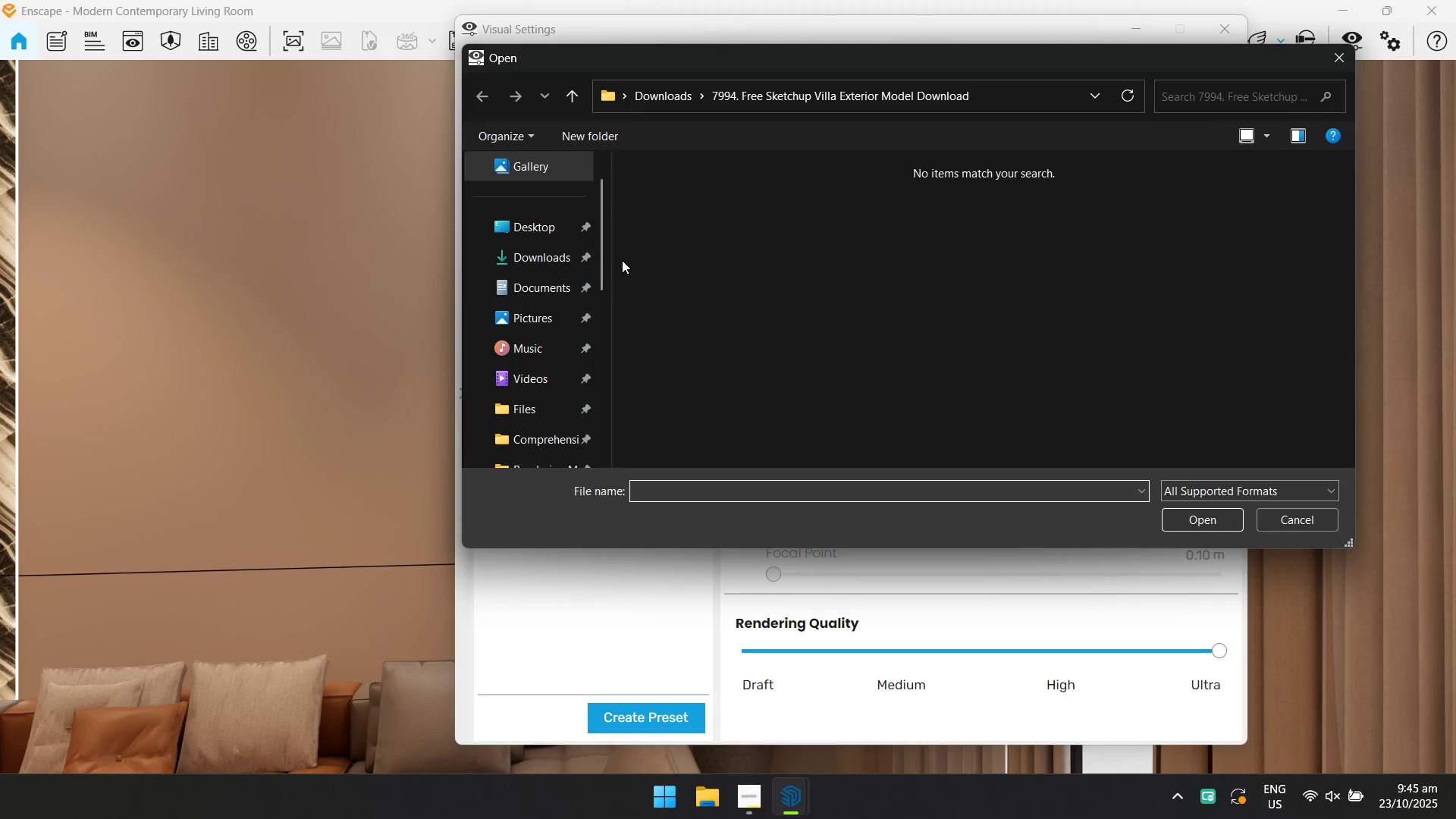 
scroll: coordinate [532, 367], scroll_direction: down, amount: 1.0
 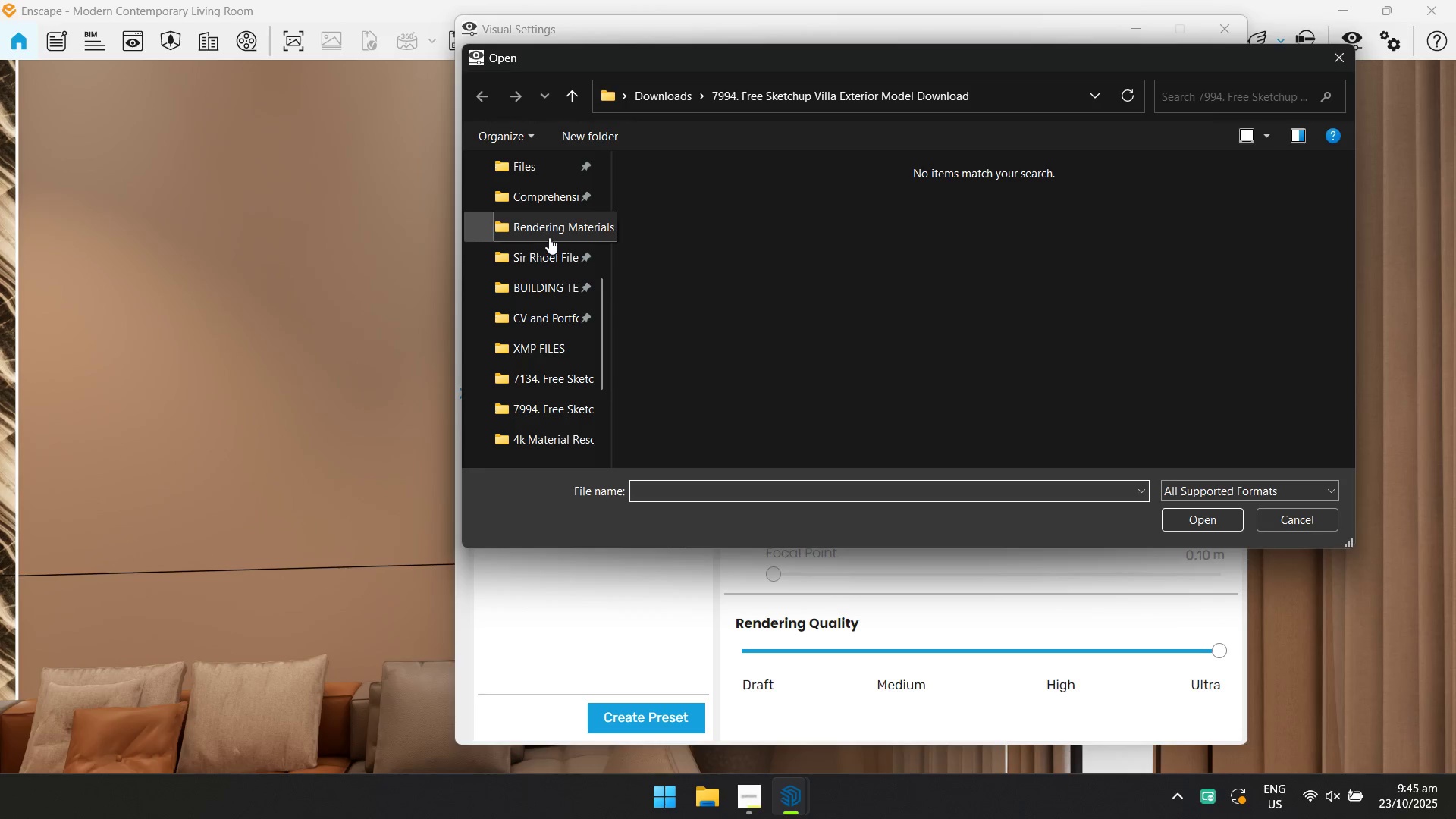 
left_click([549, 237])
 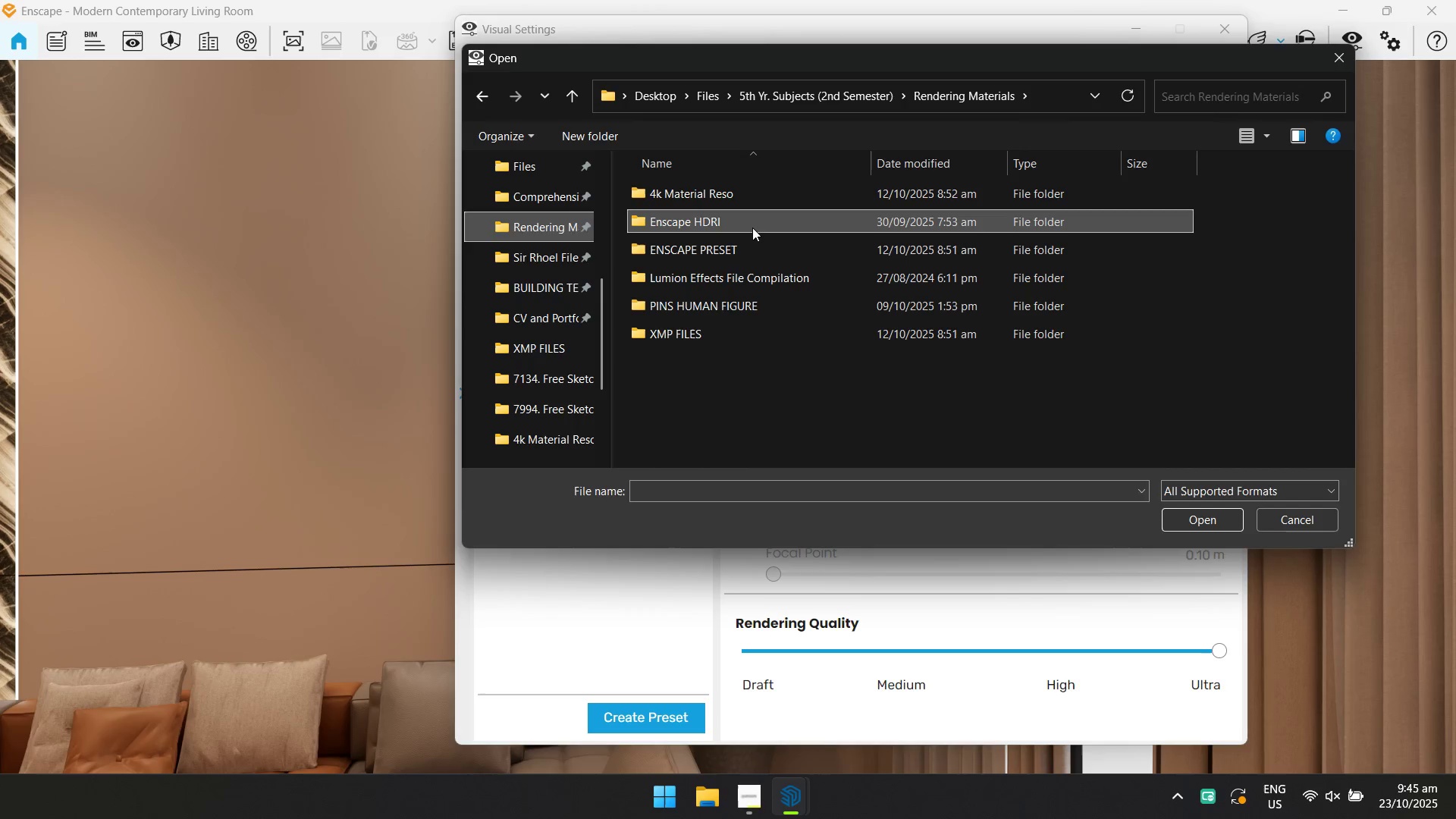 
double_click([752, 228])
 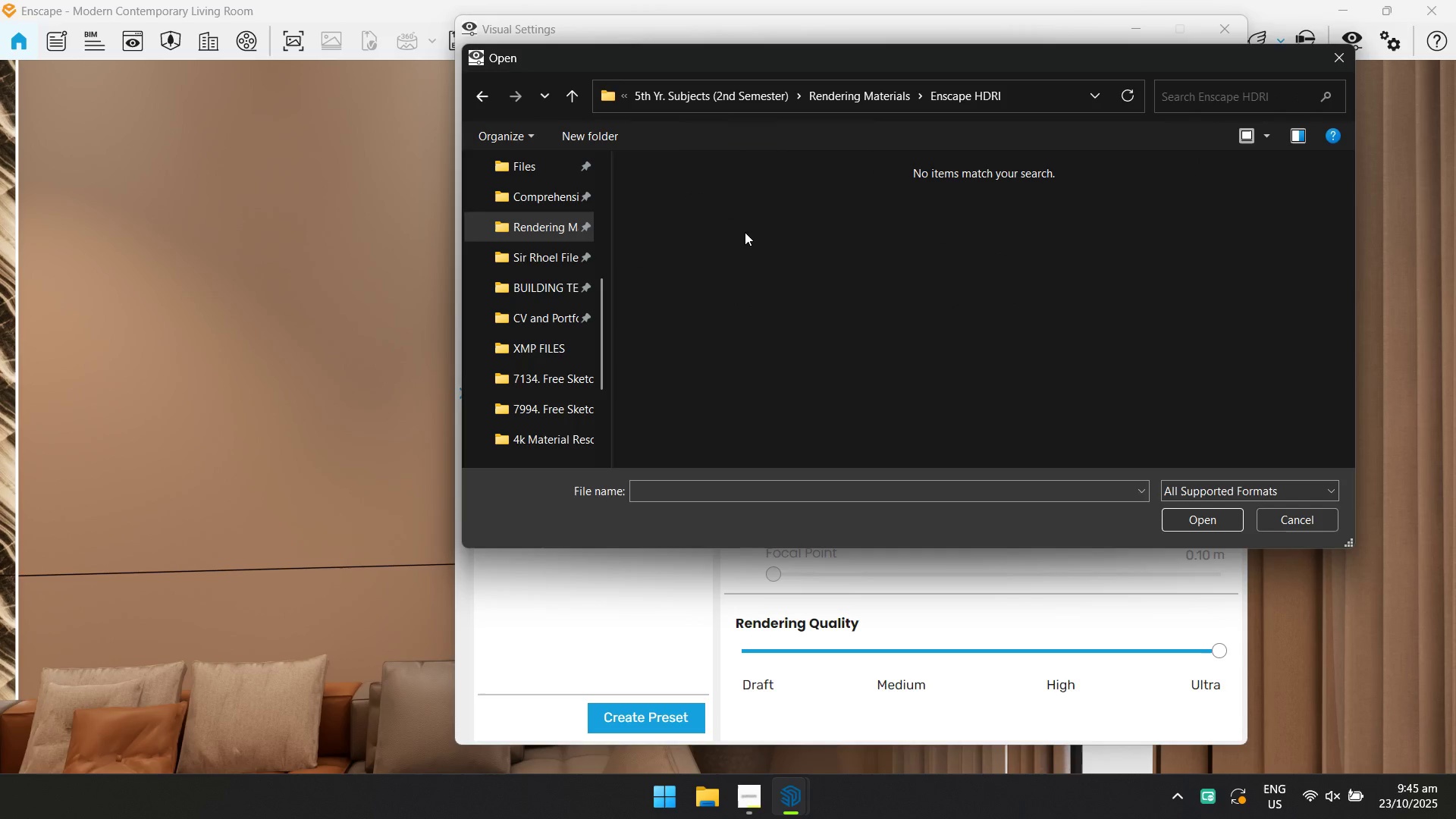 
 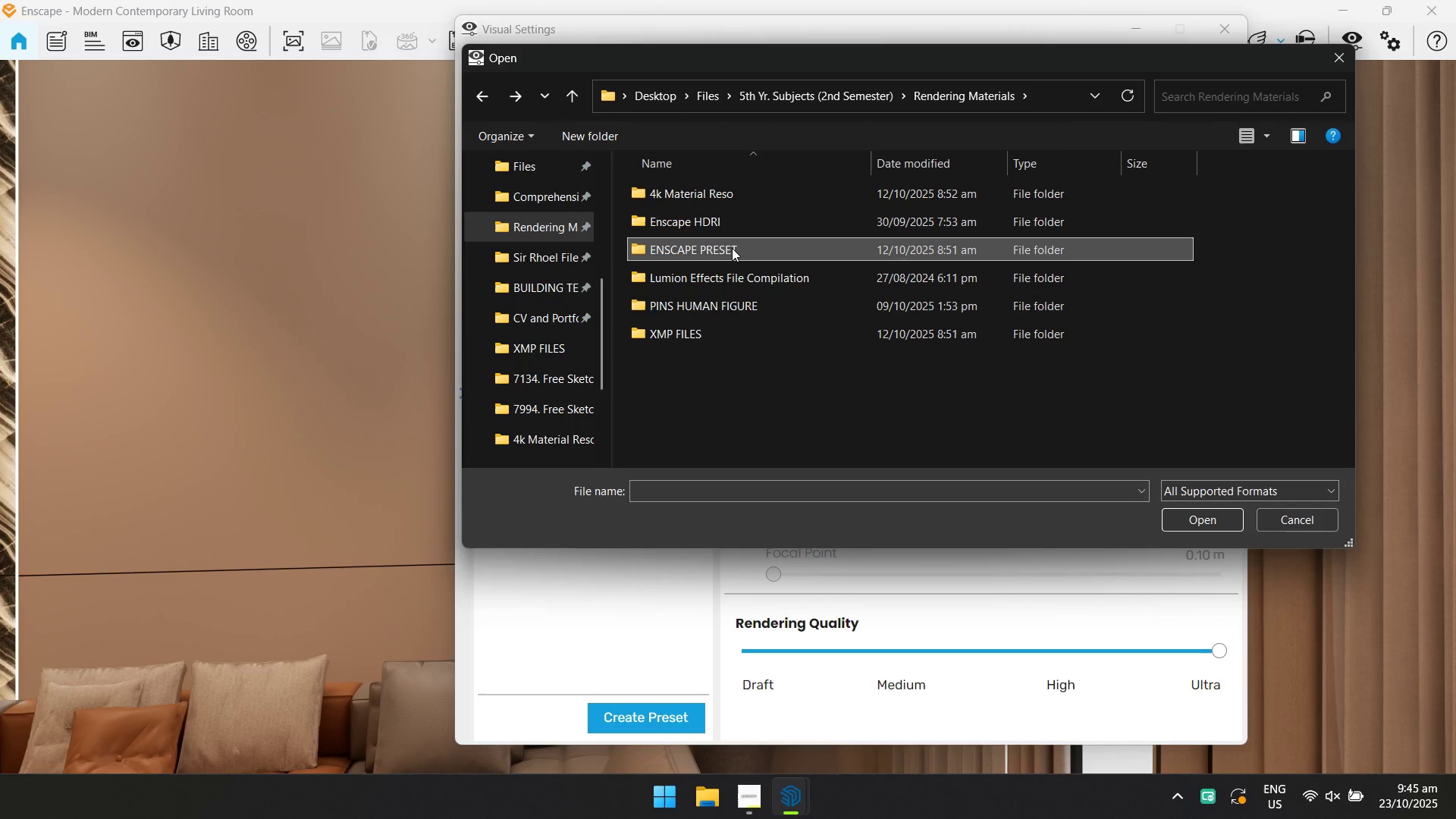 
double_click([732, 248])
 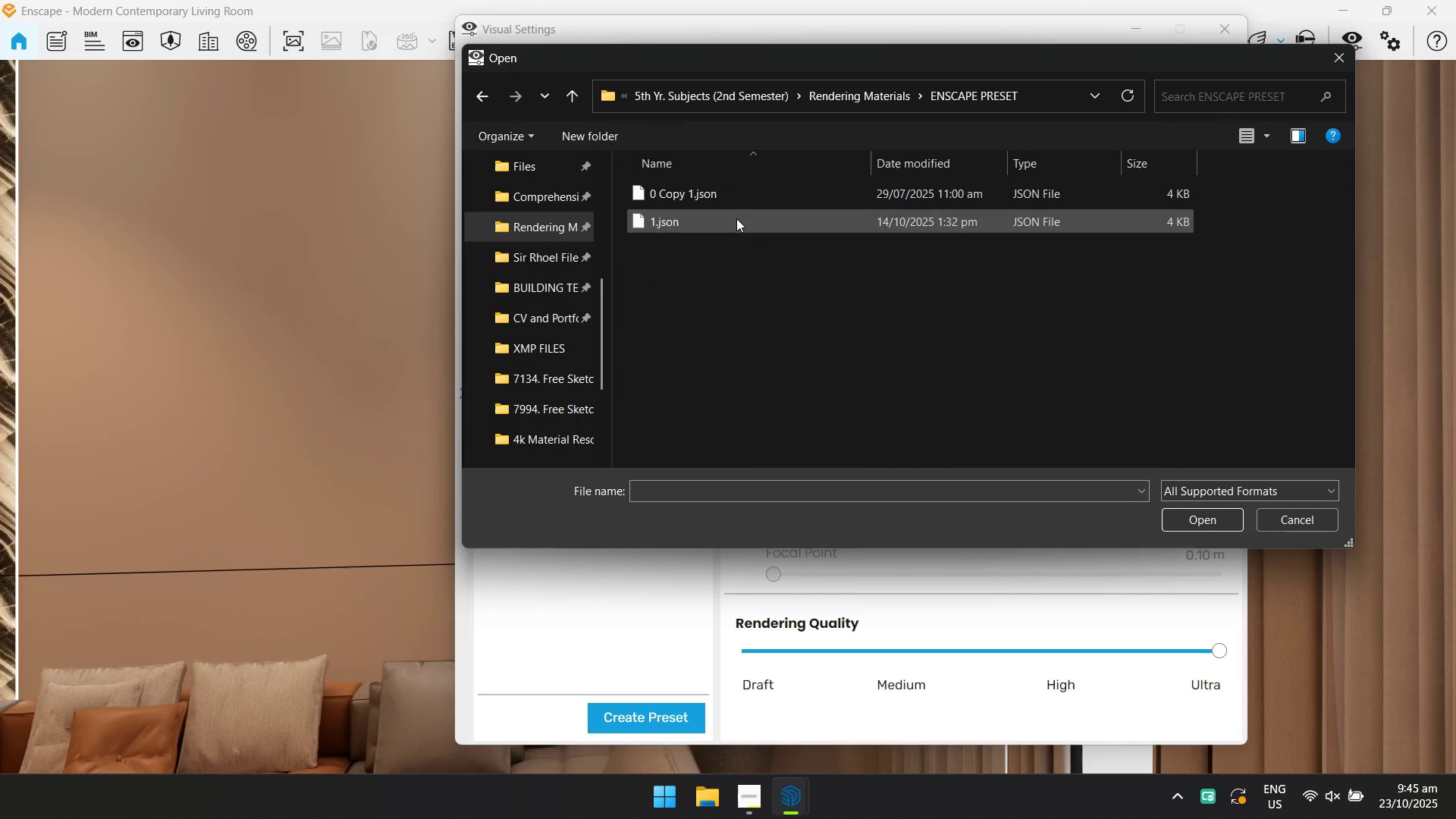 
left_click([736, 218])
 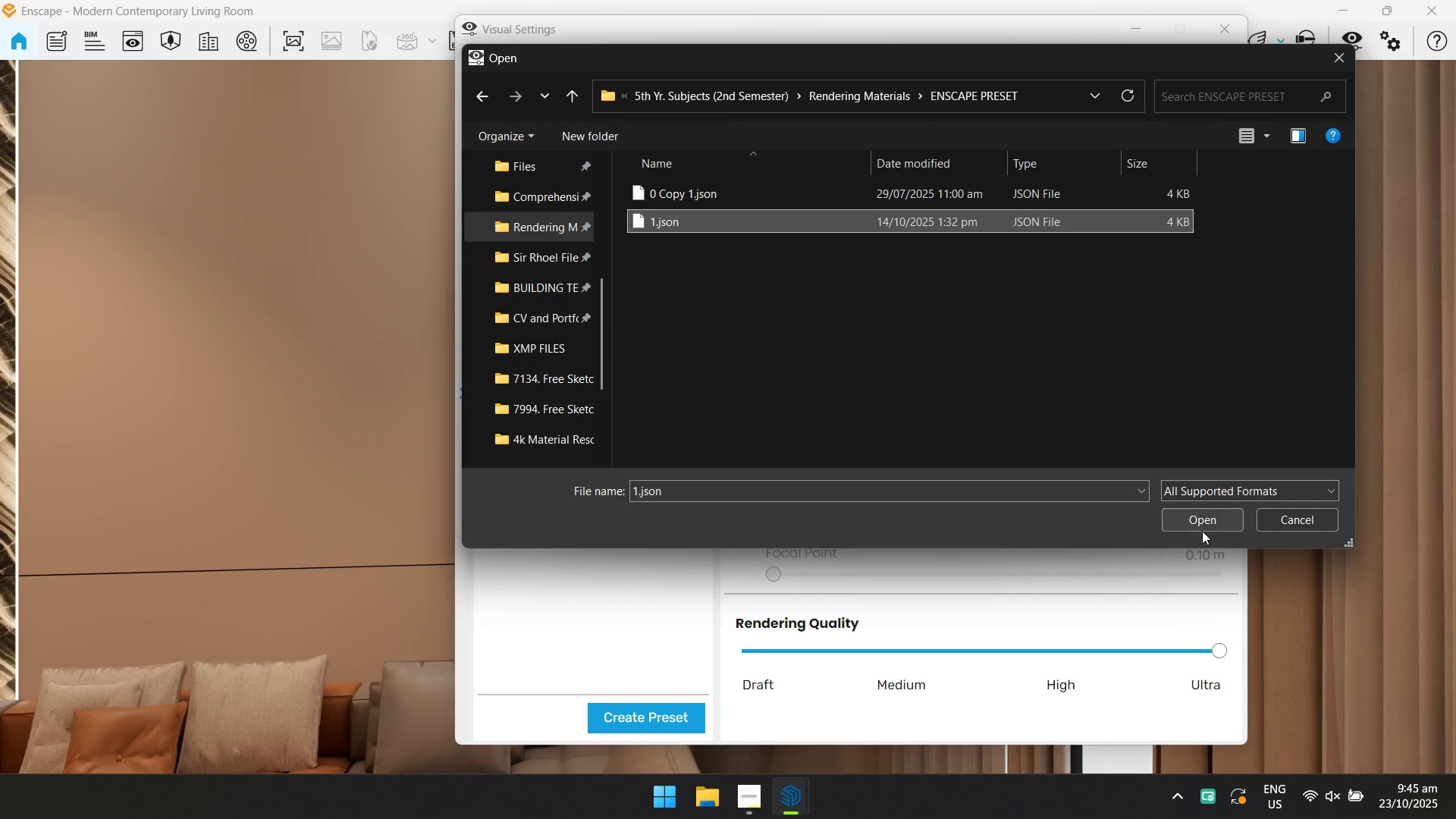 
left_click([1202, 521])
 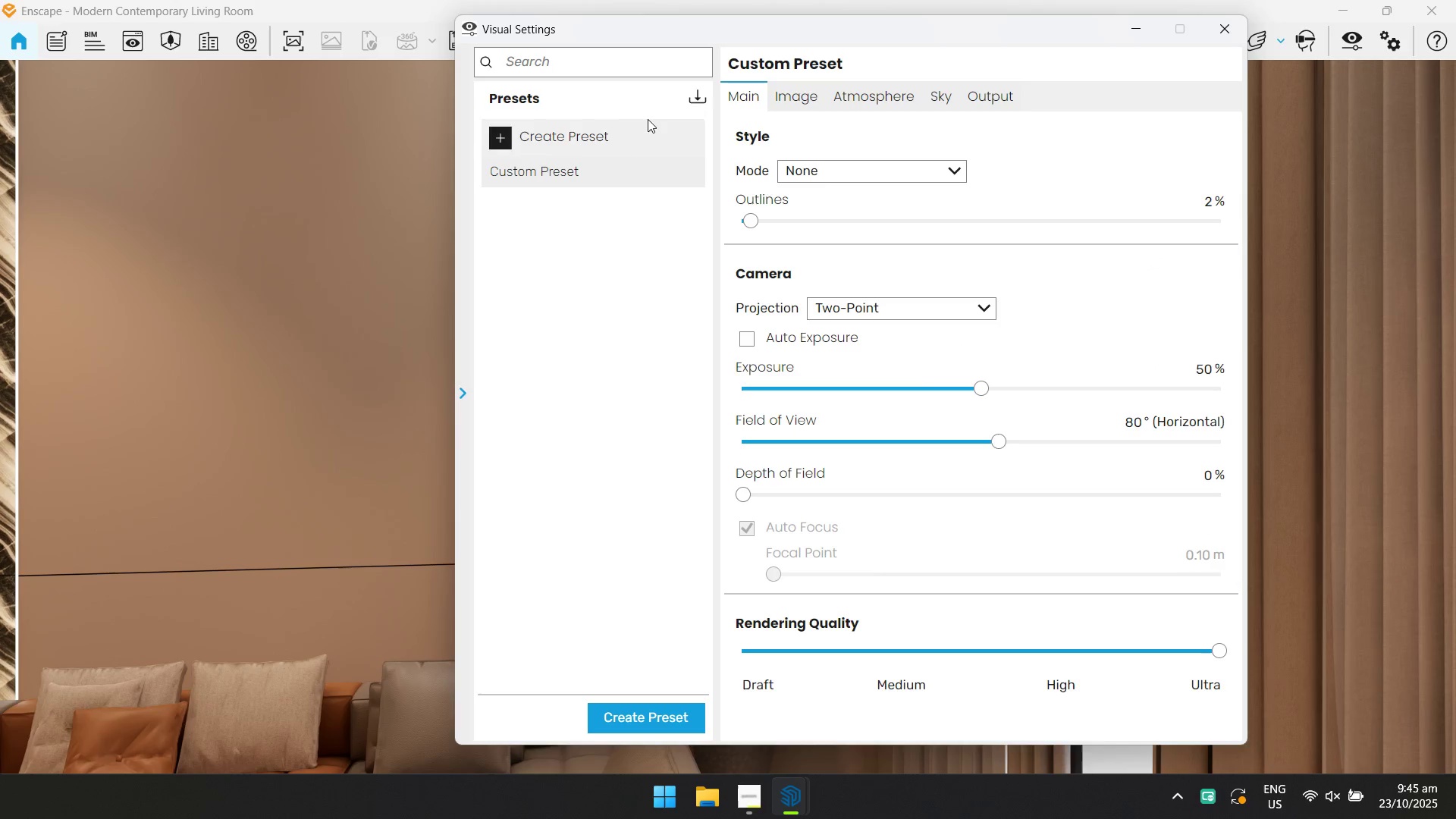 
wait(5.76)
 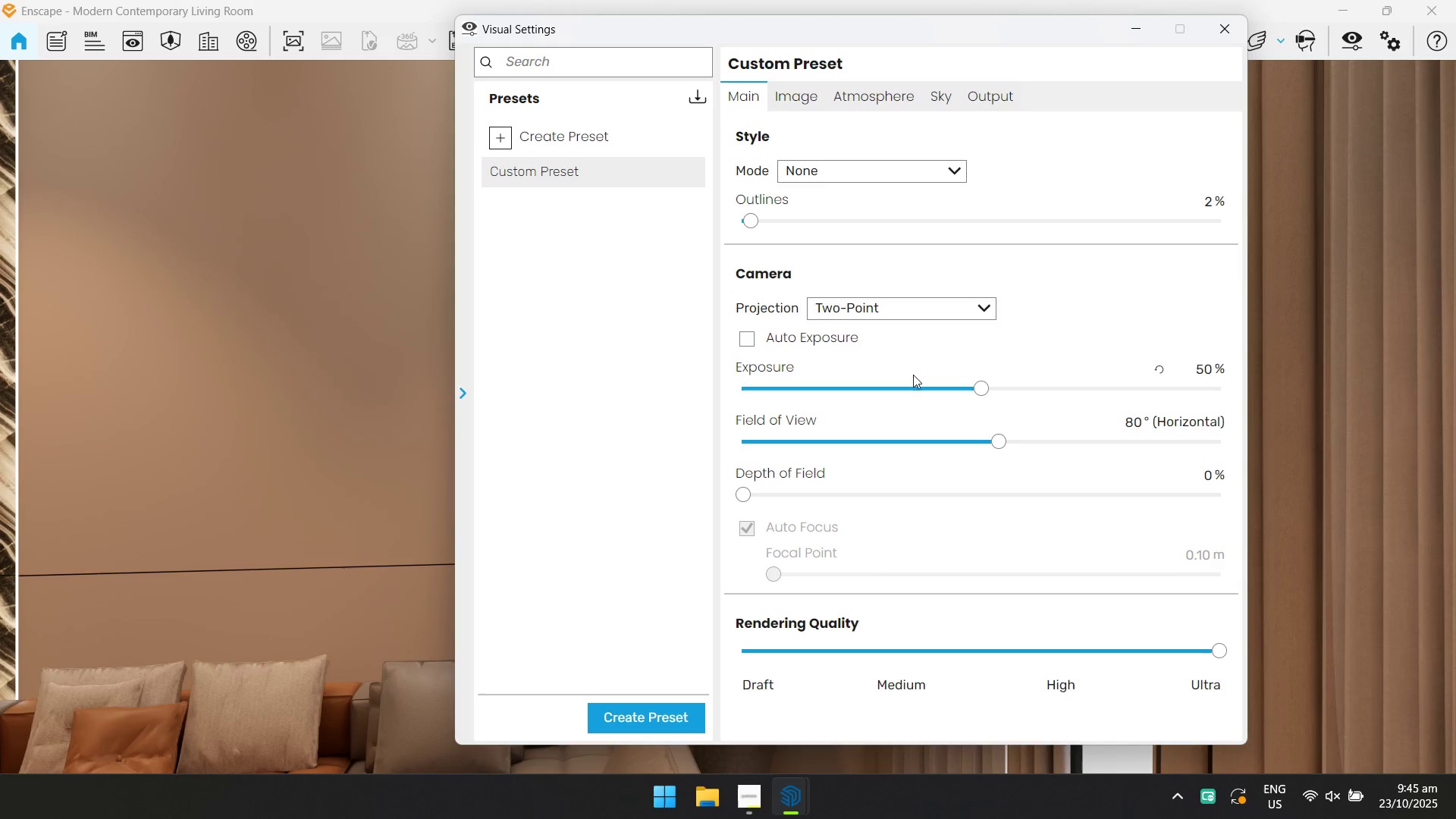 
key(Alt+Tab)
 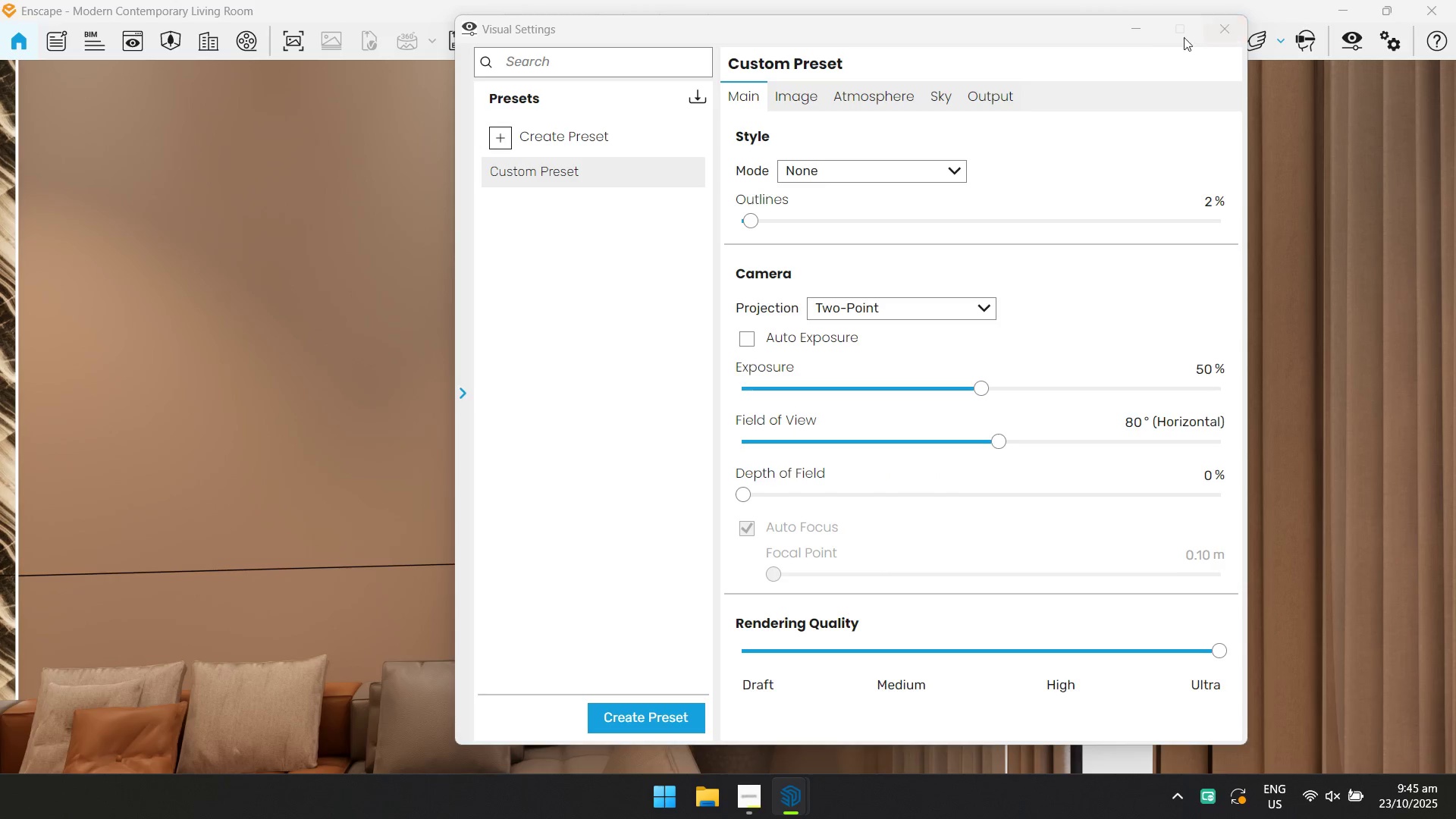 
wait(6.41)
 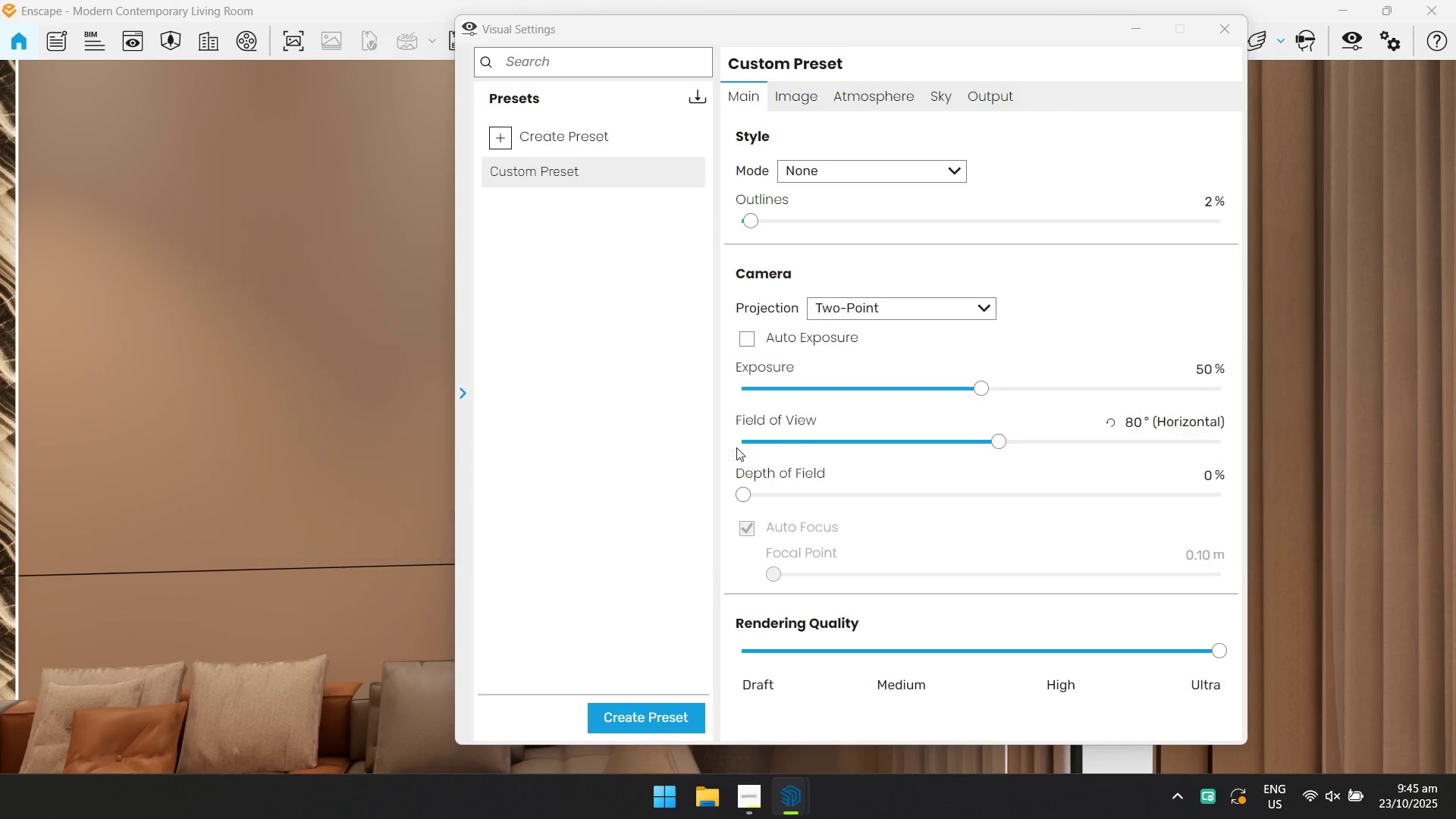 
key(Alt+Tab)
 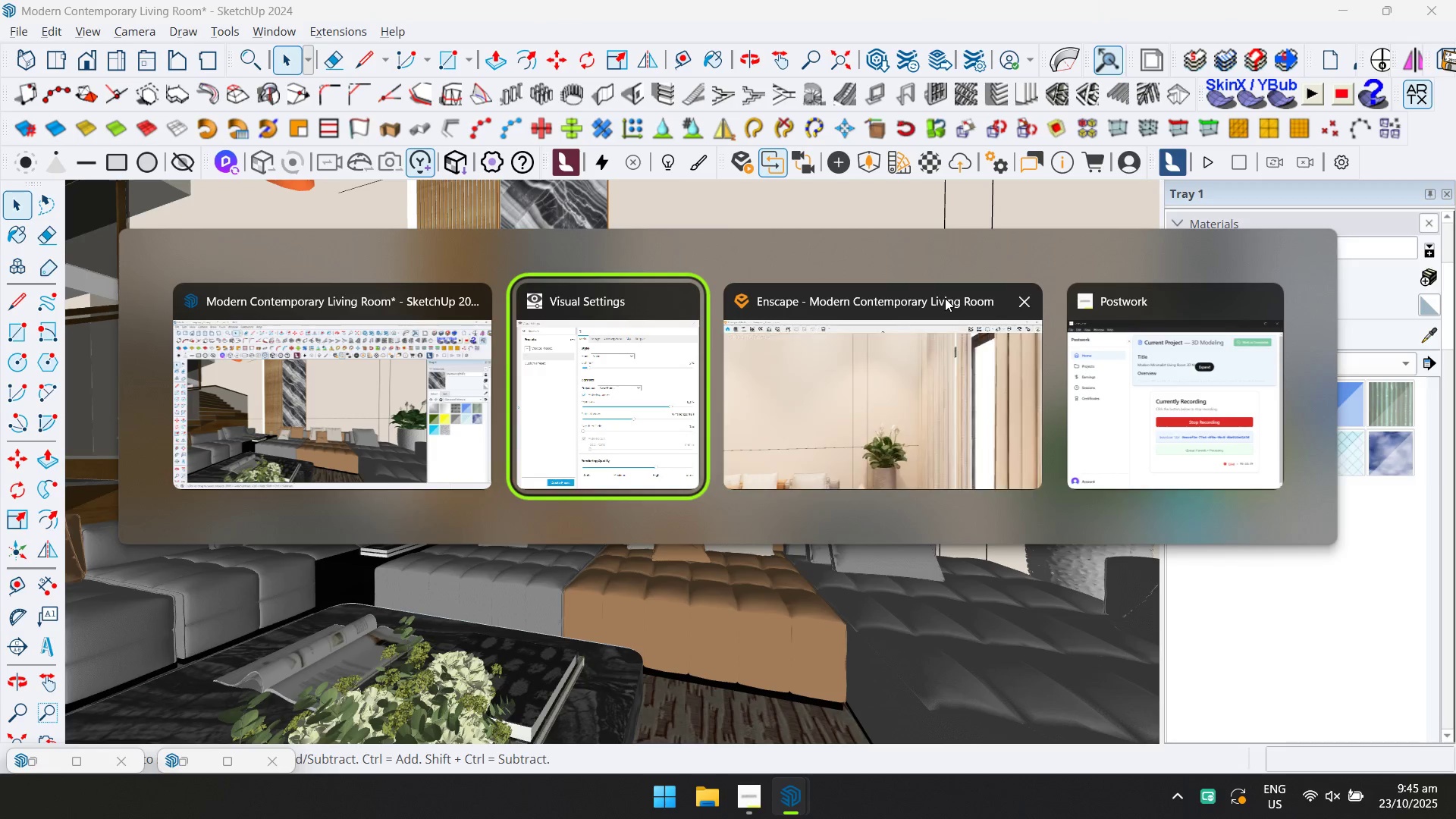 
key(Alt+Tab)
 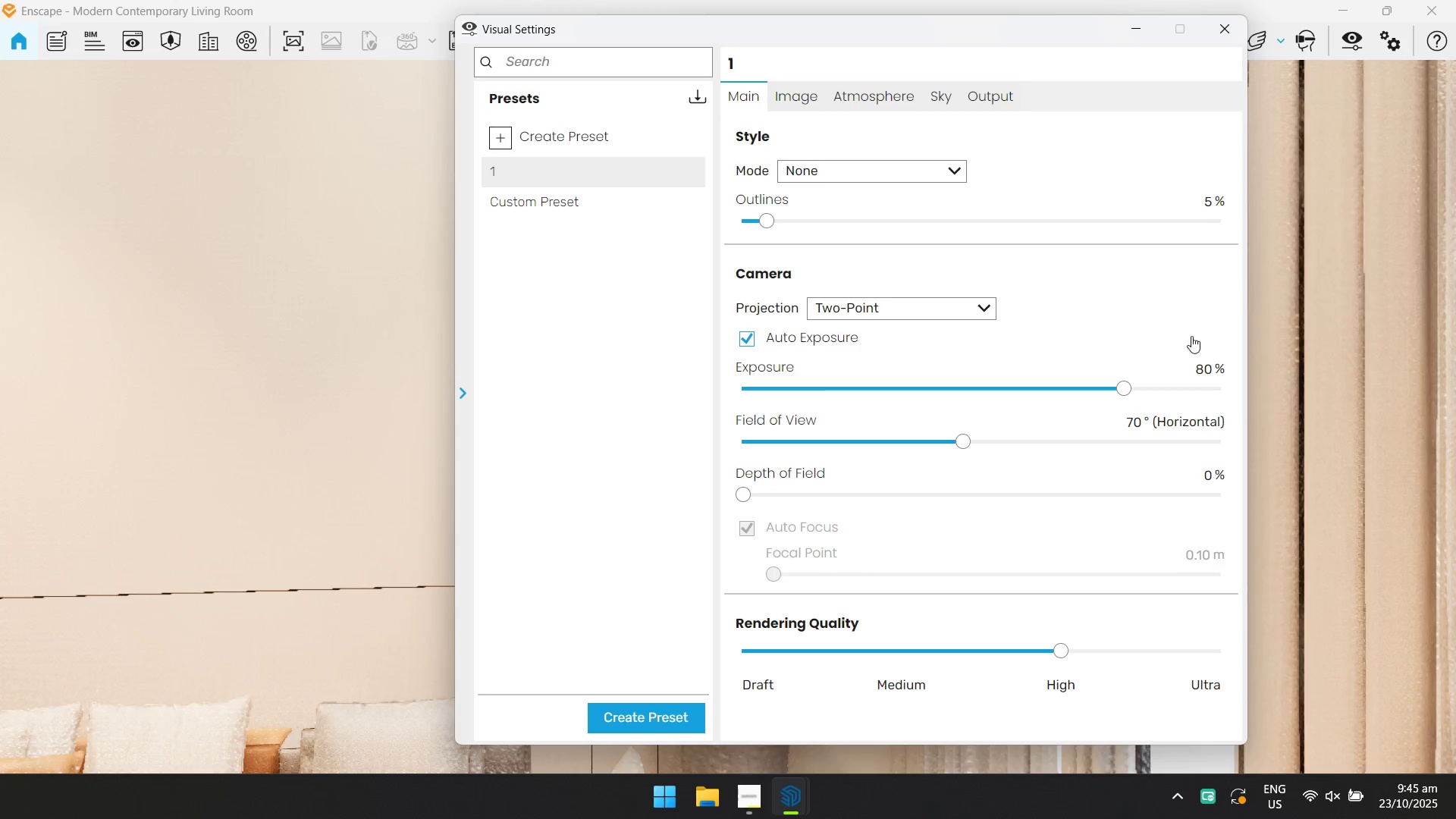 
left_click([1209, 367])
 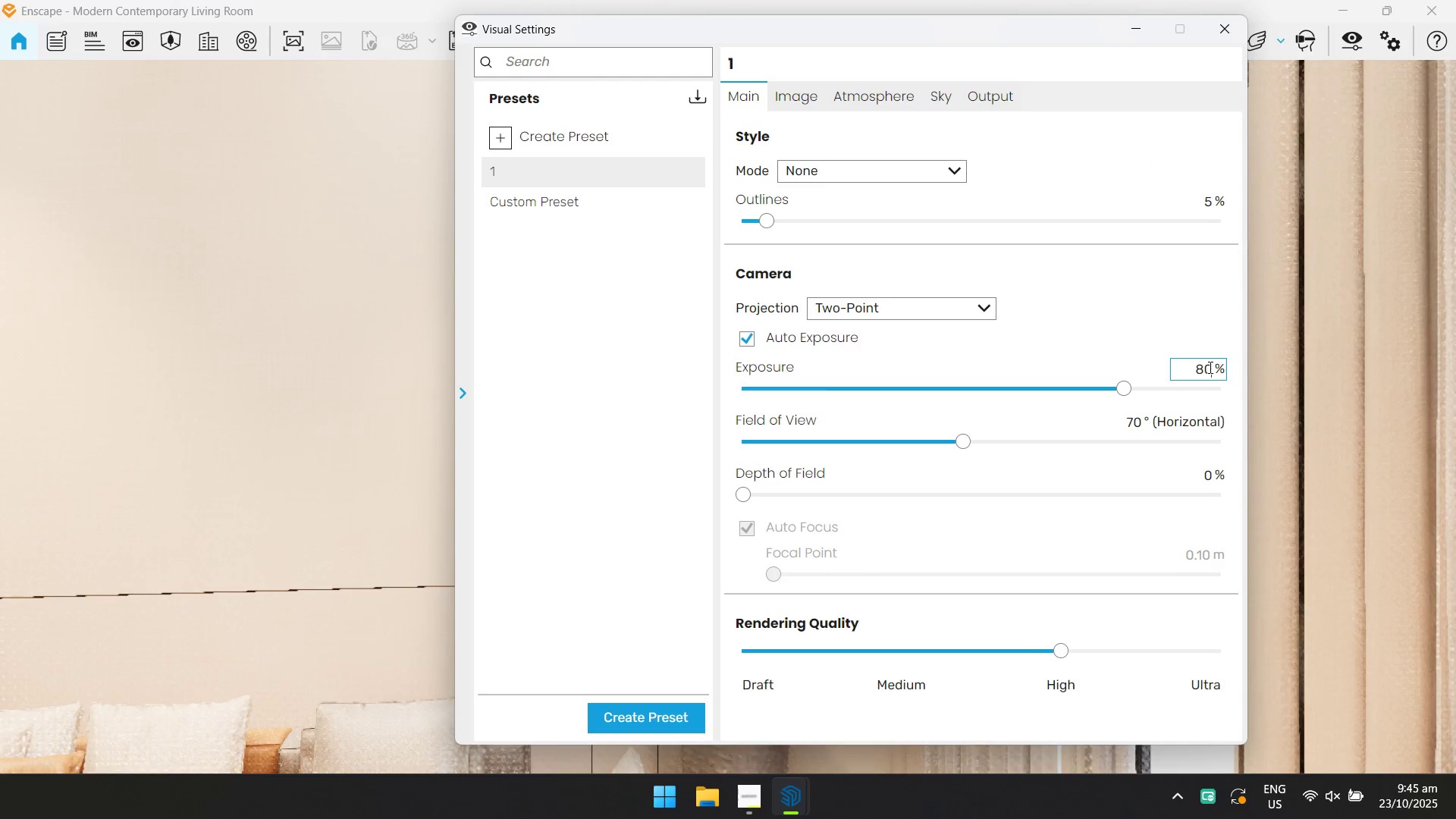 
key(Control+ControlLeft)
 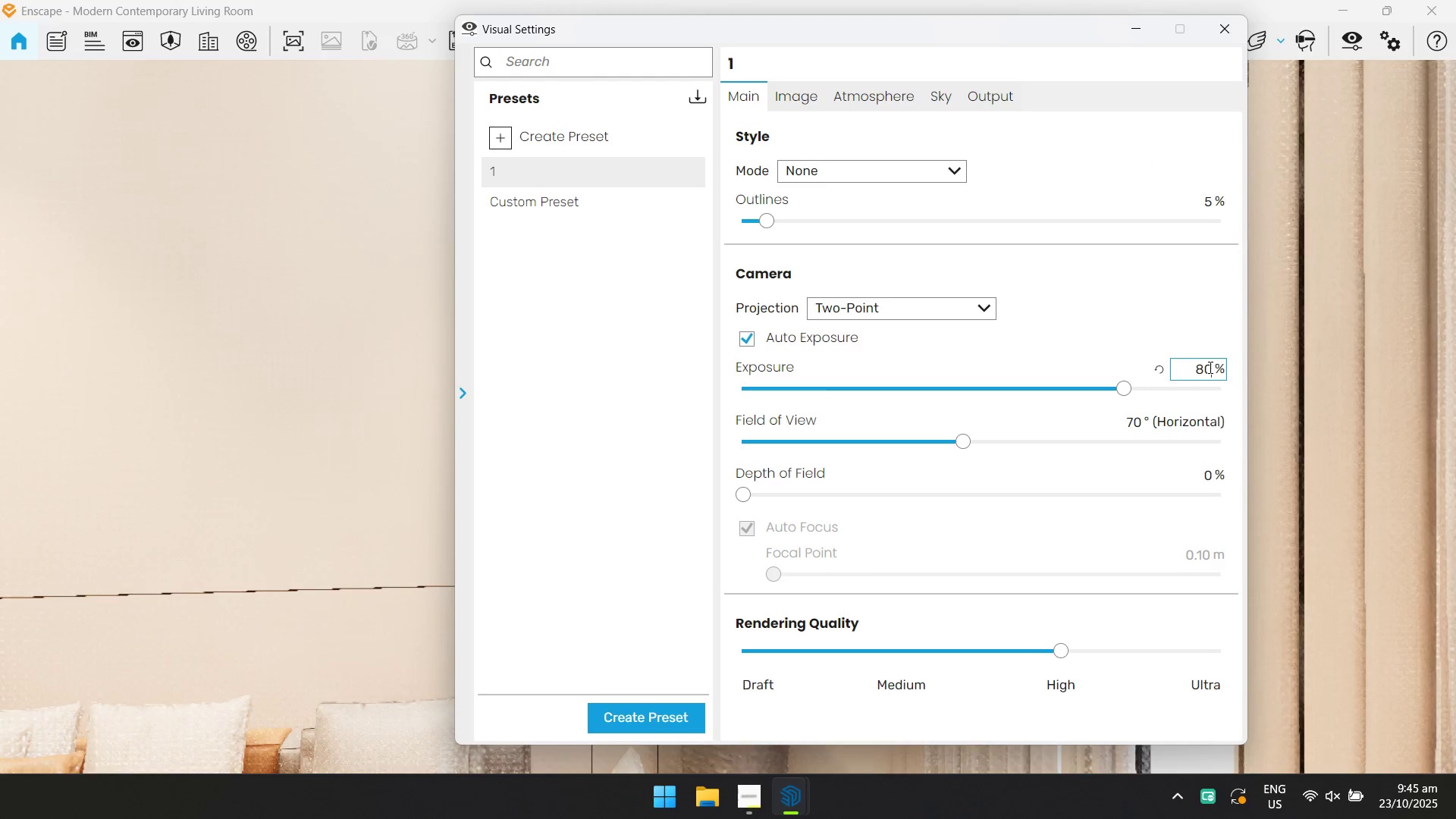 
key(Control+A)
 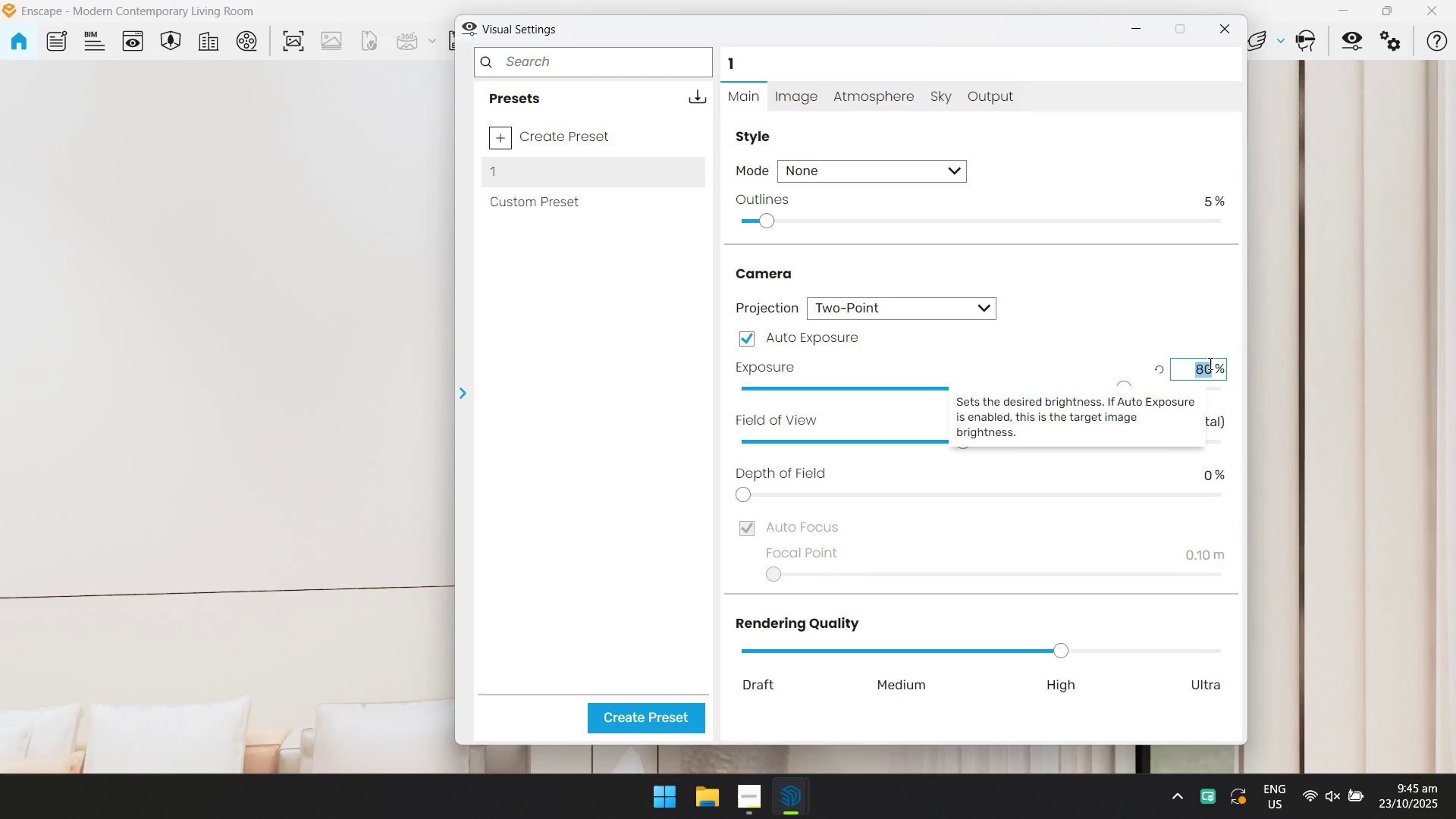 
type(60)
 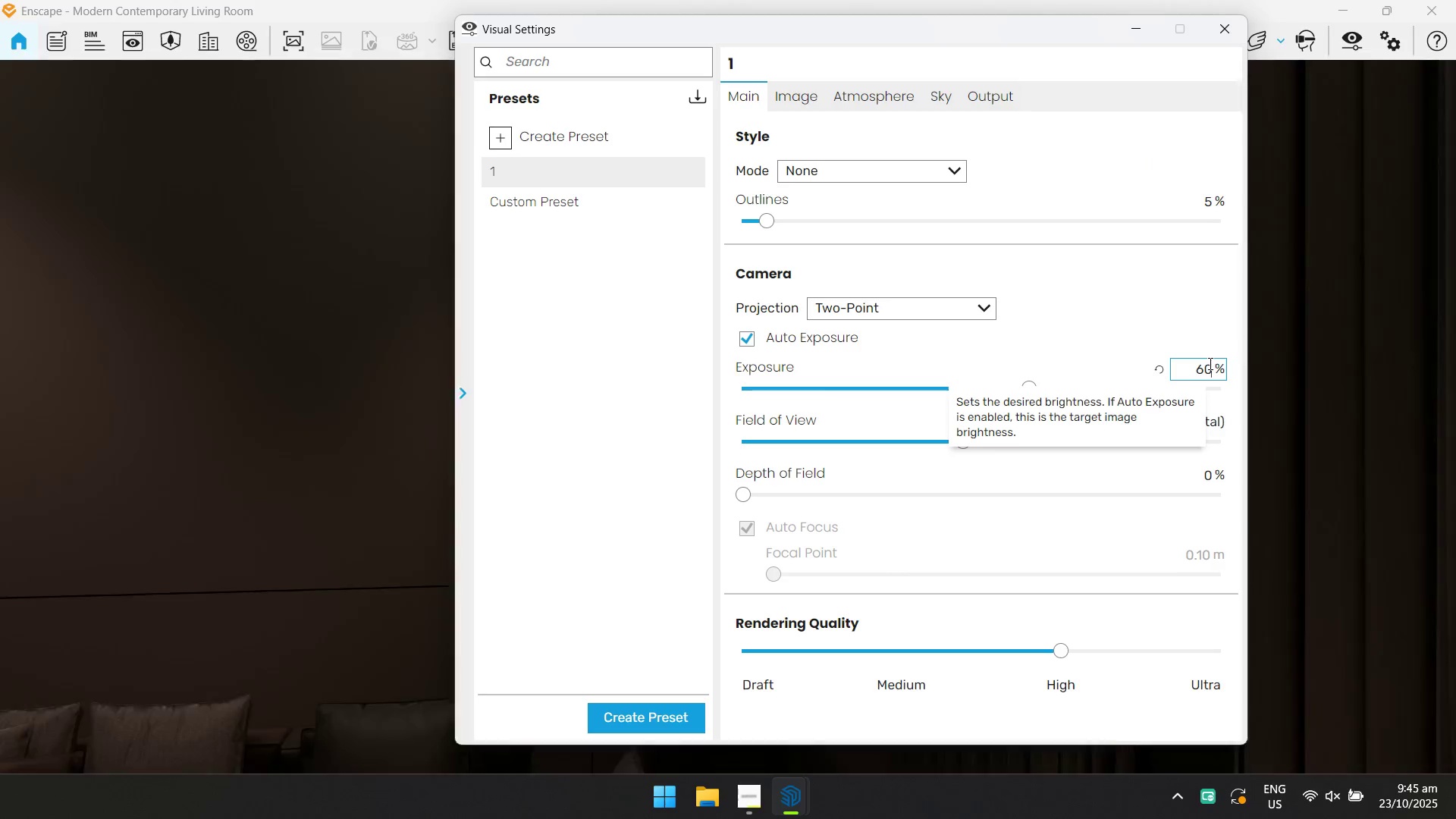 
key(Enter)
 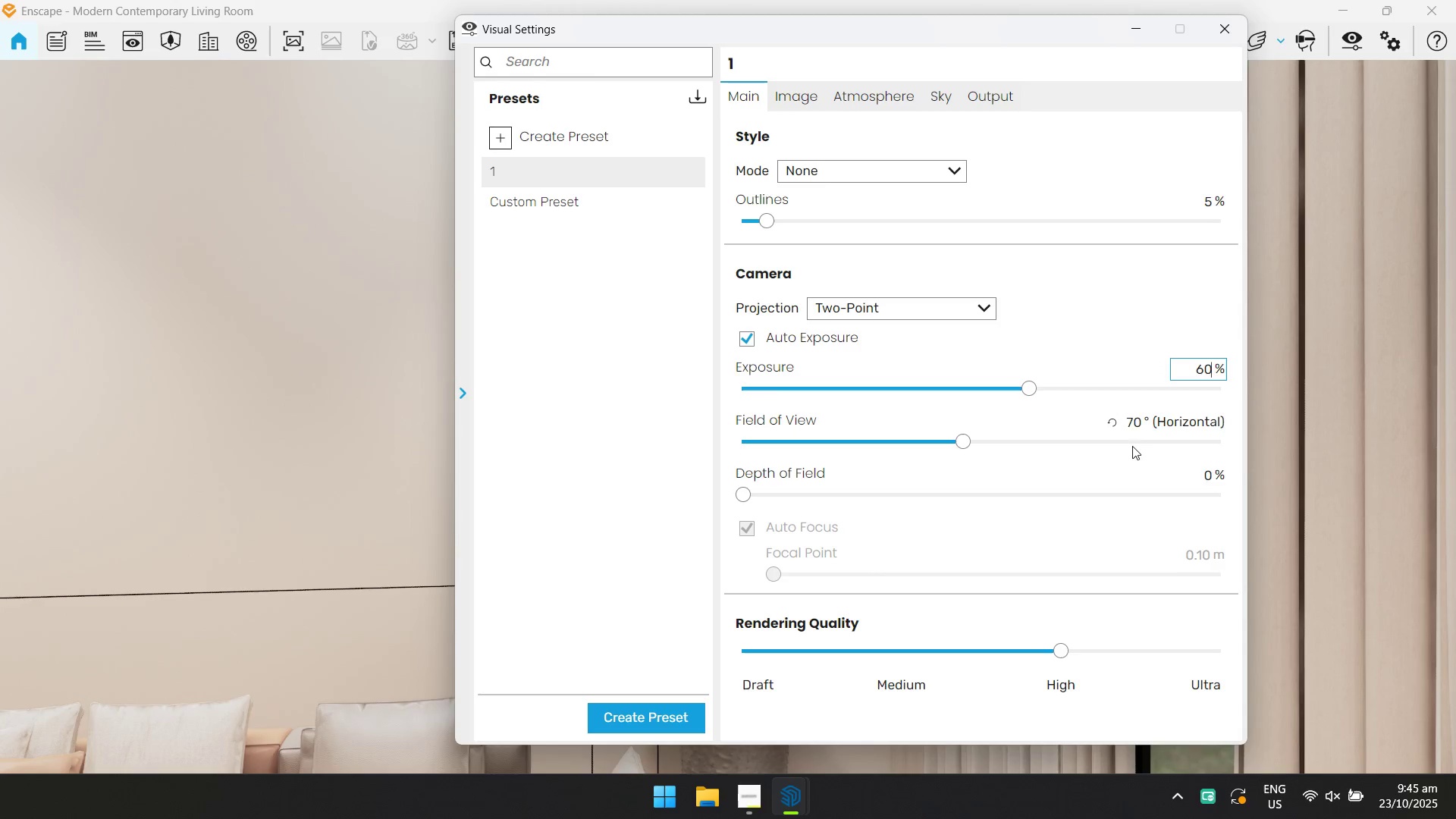 
left_click([1138, 419])
 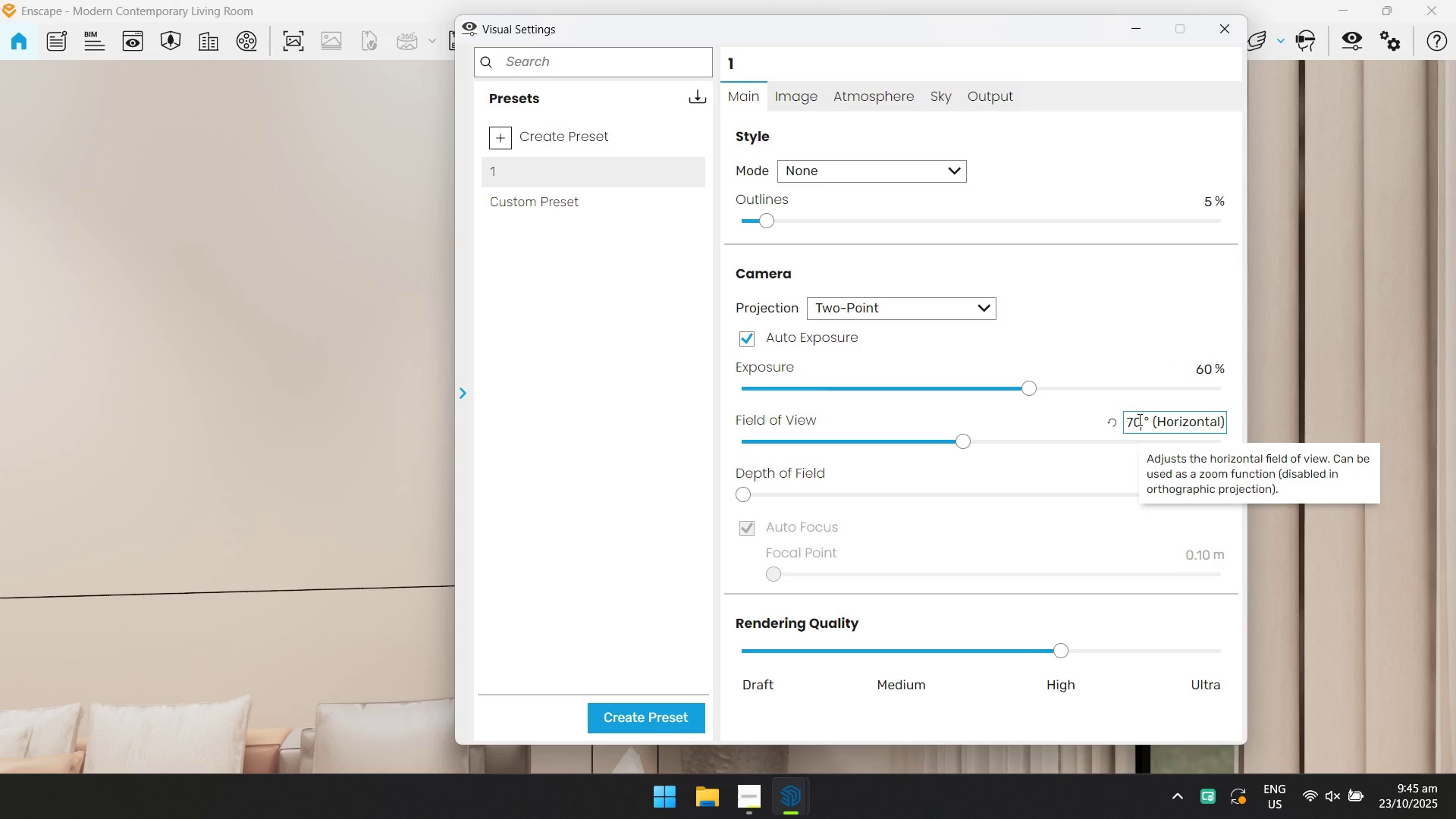 
key(Control+ControlLeft)
 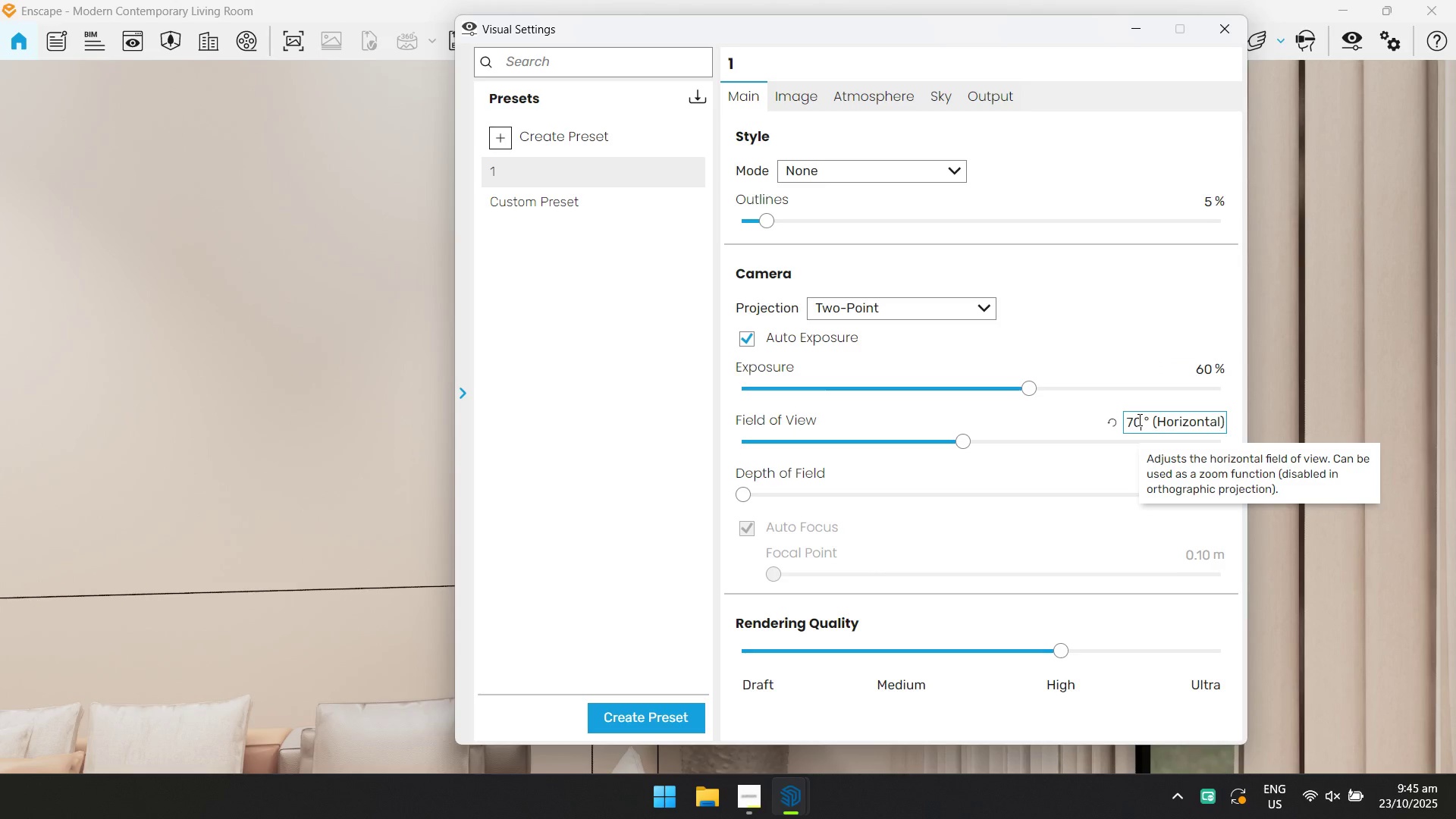 
key(Control+A)
 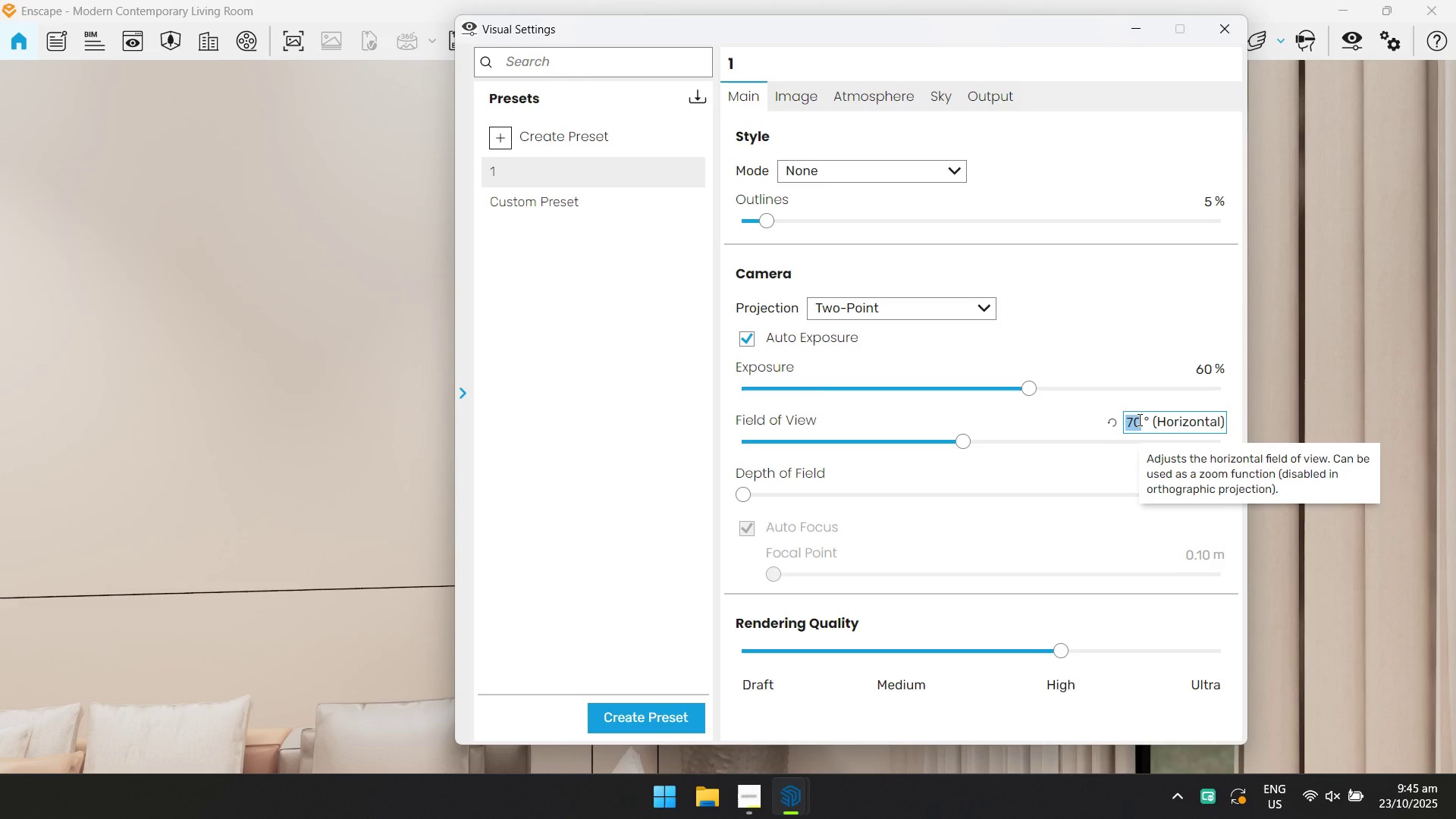 
type(90)
 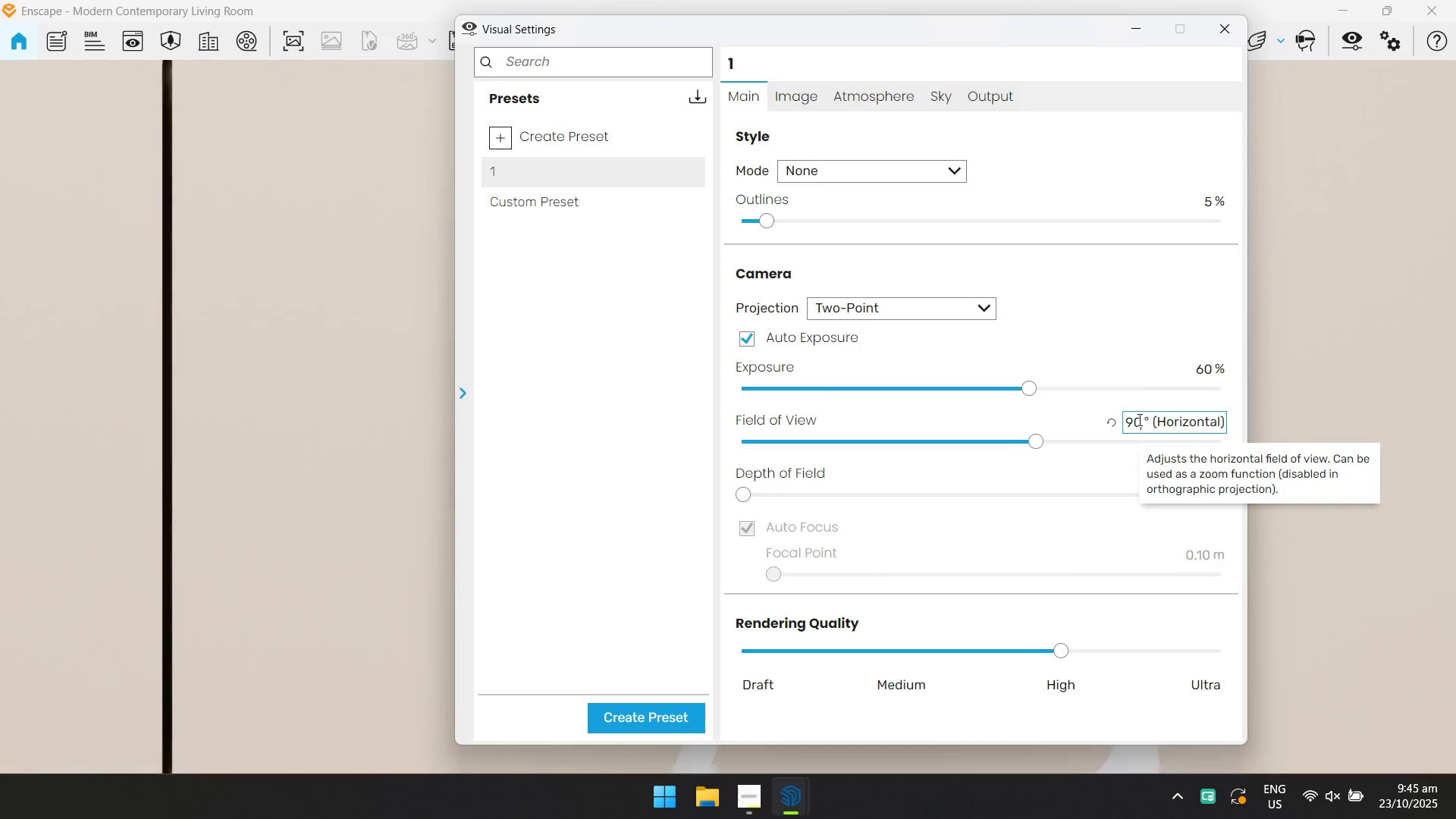 
key(Enter)
 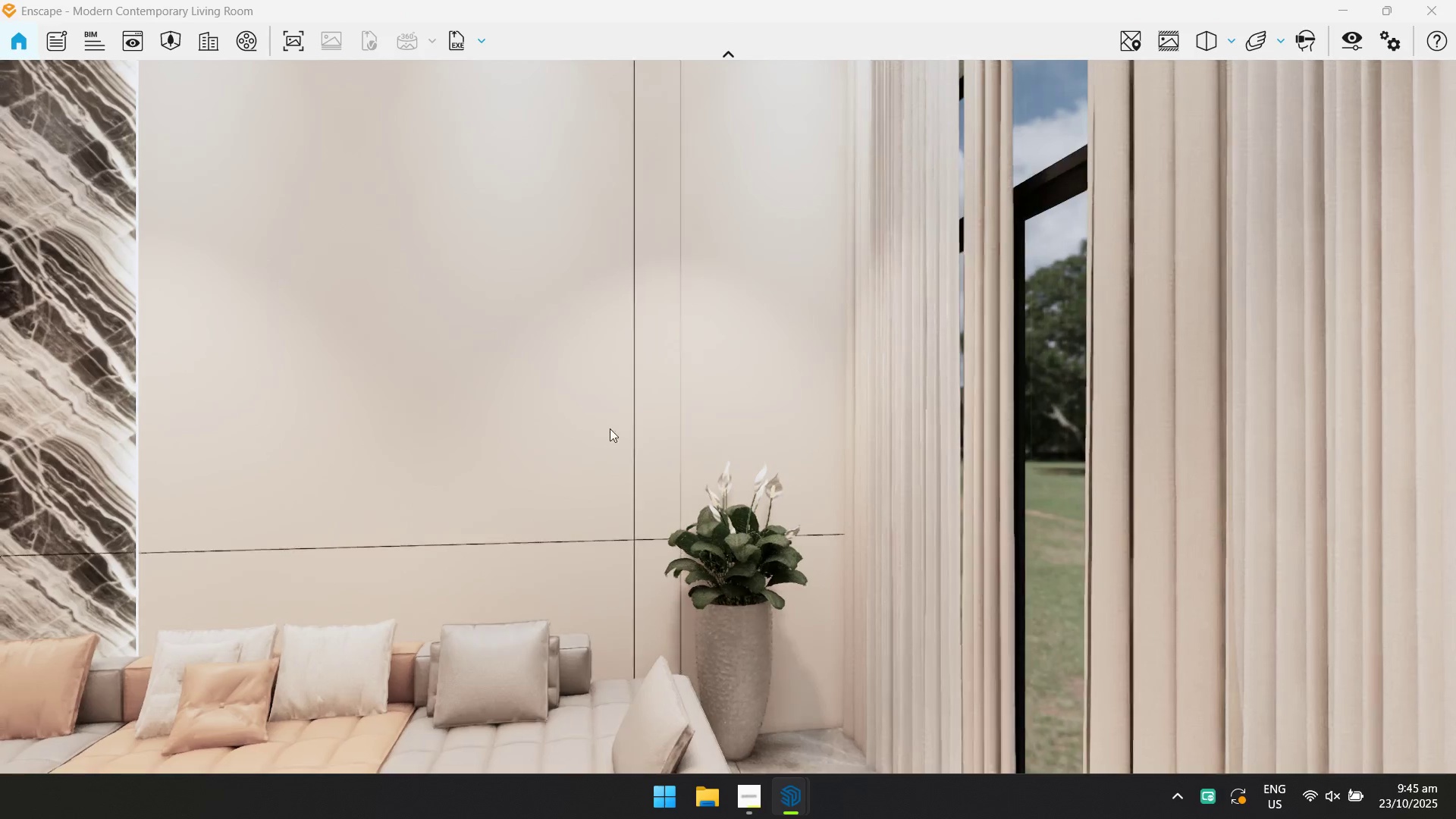 
type(aqwdqswwddawsdwsqe)
 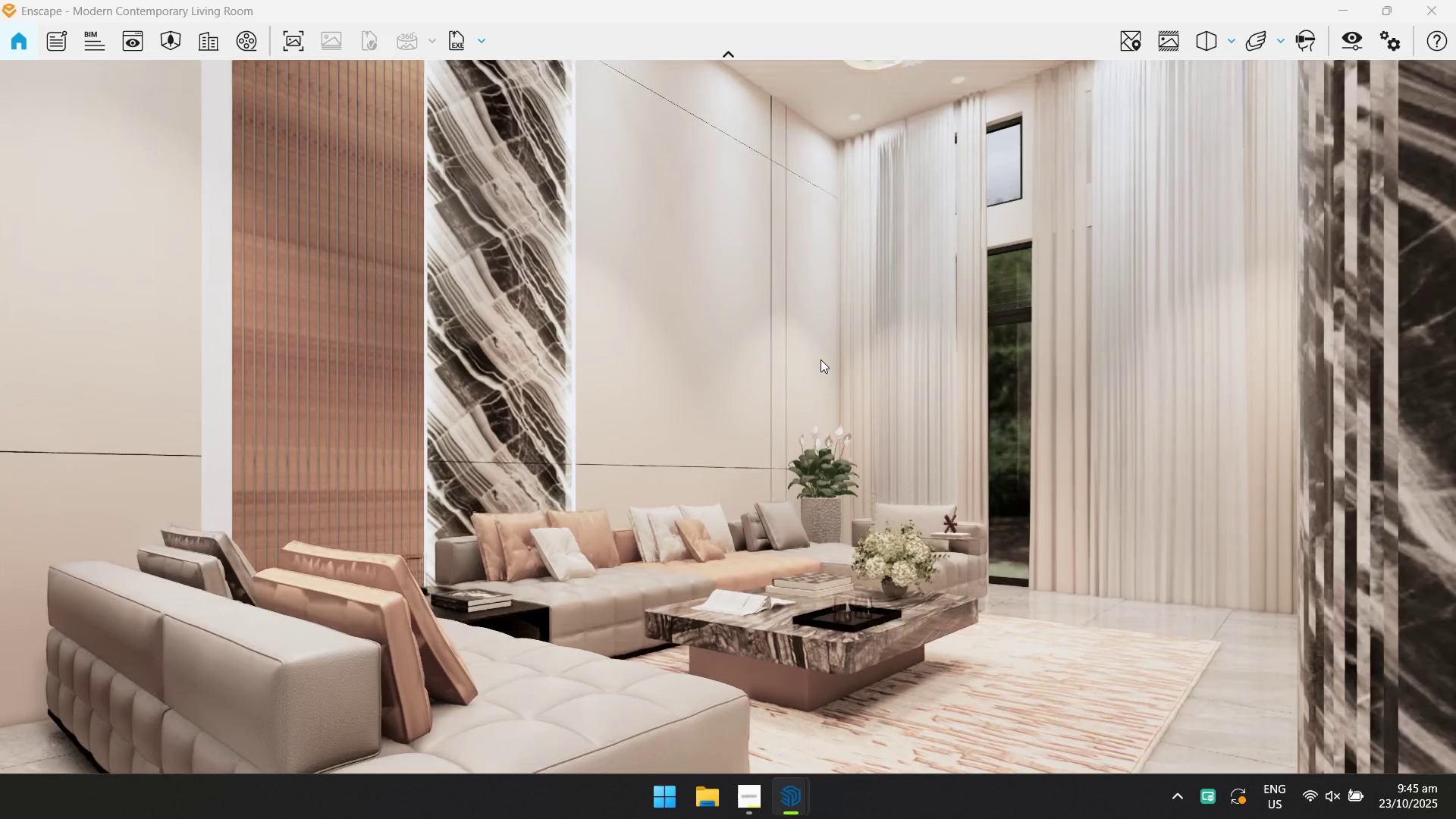 
type(wa)
 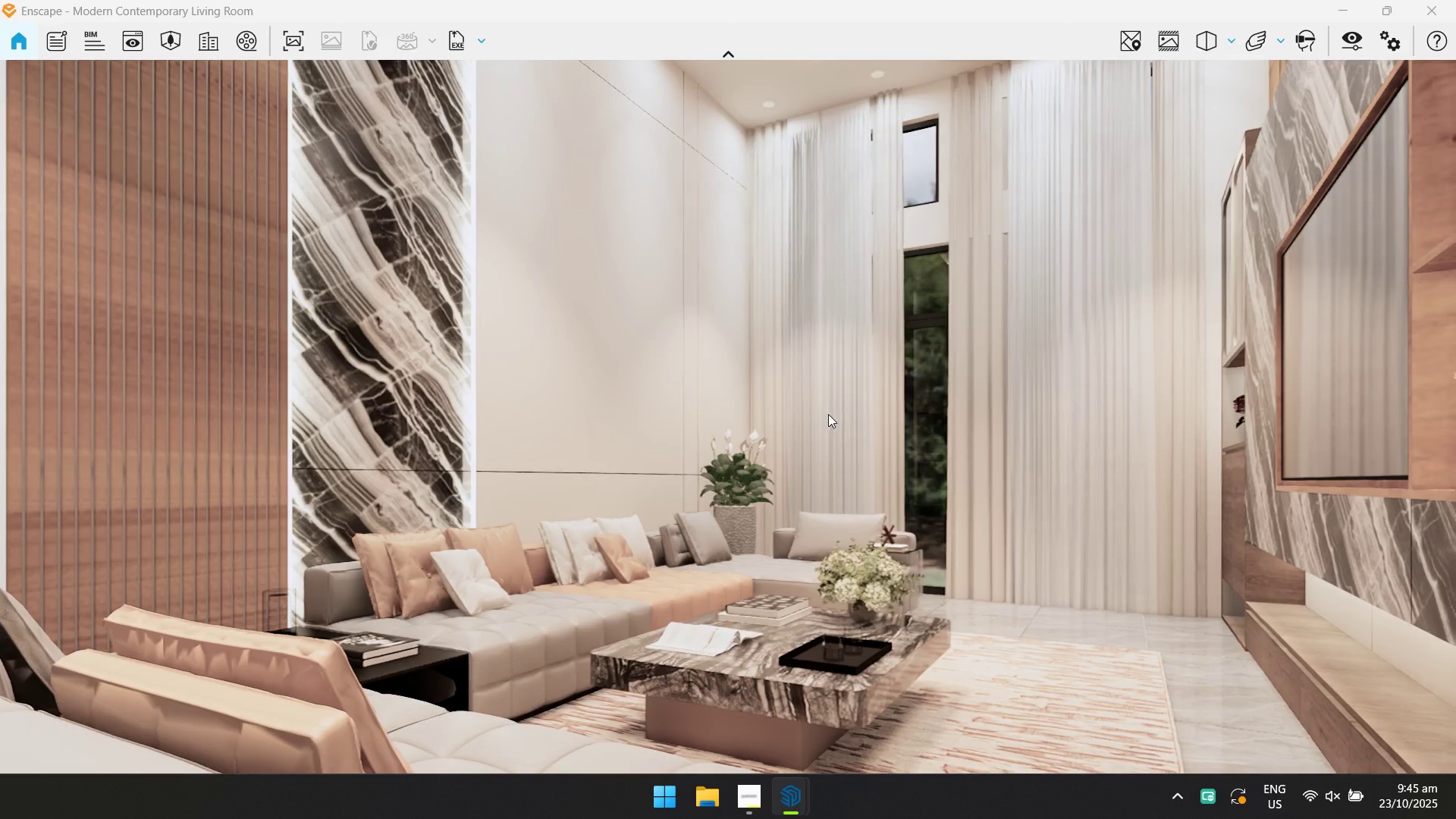 
hold_key(key=A, duration=0.94)
 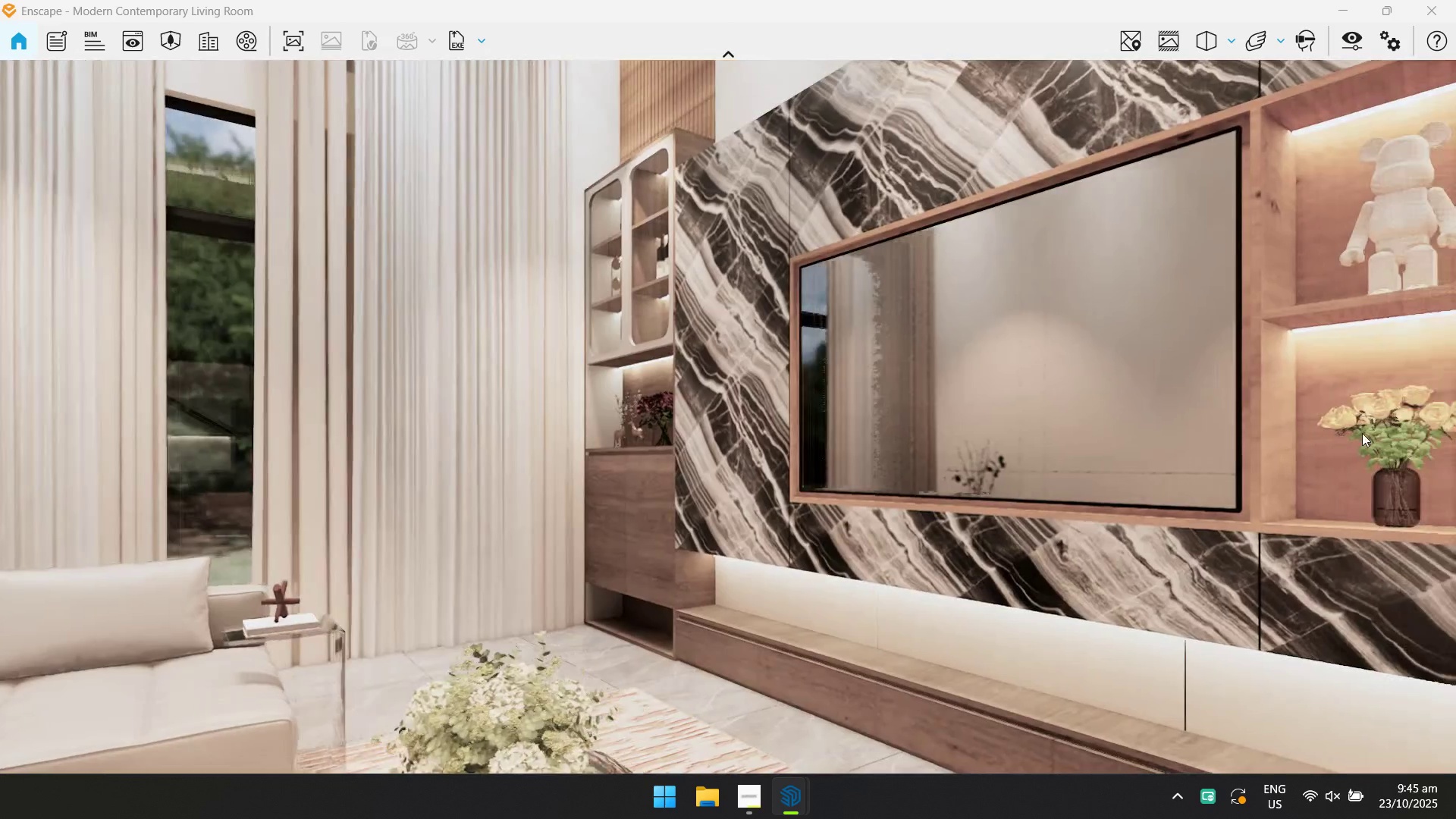 
hold_key(key=W, duration=0.71)
 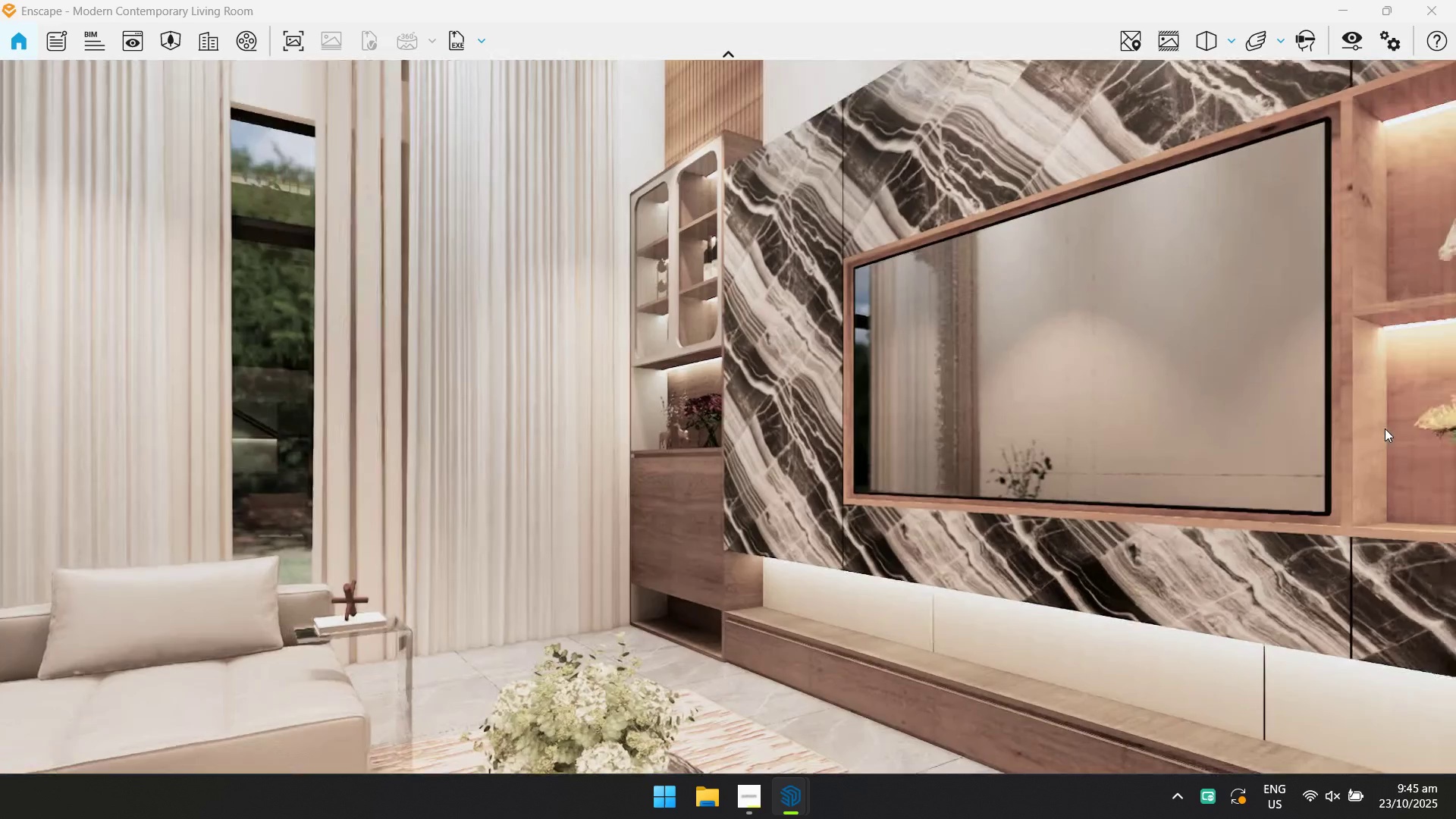 
hold_key(key=D, duration=0.52)
 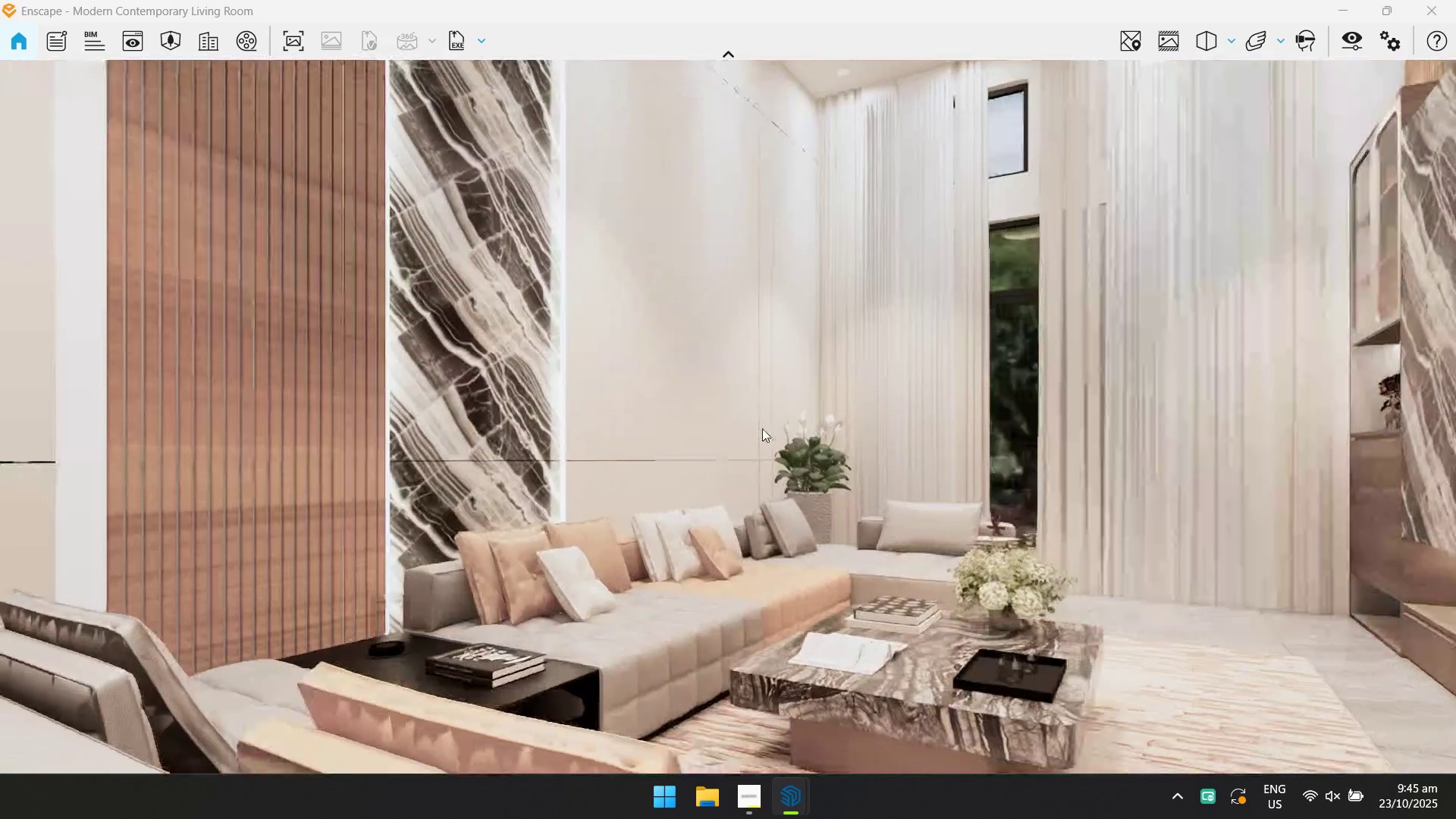 
hold_key(key=S, duration=0.6)
 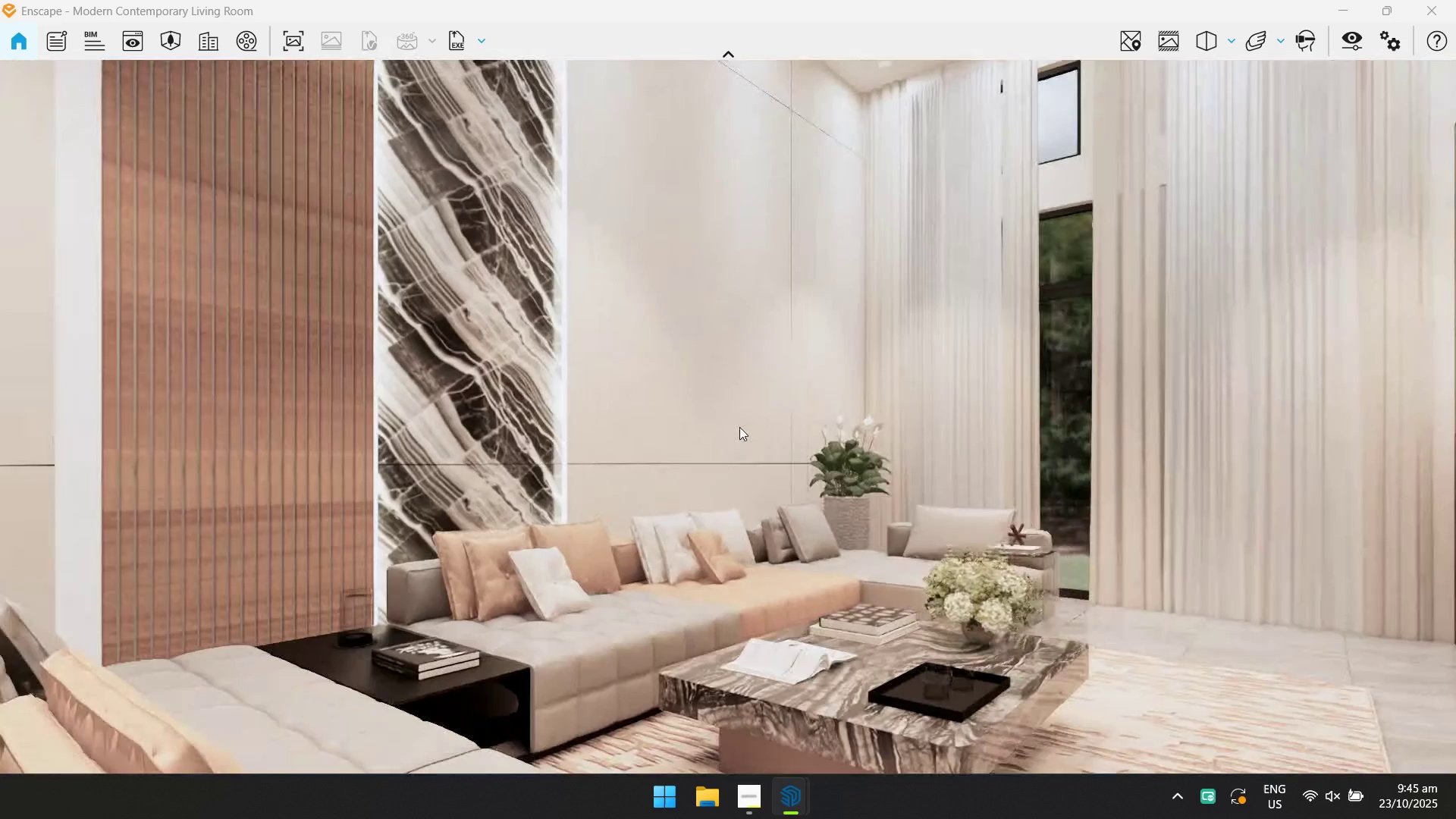 
hold_key(key=D, duration=0.4)
 